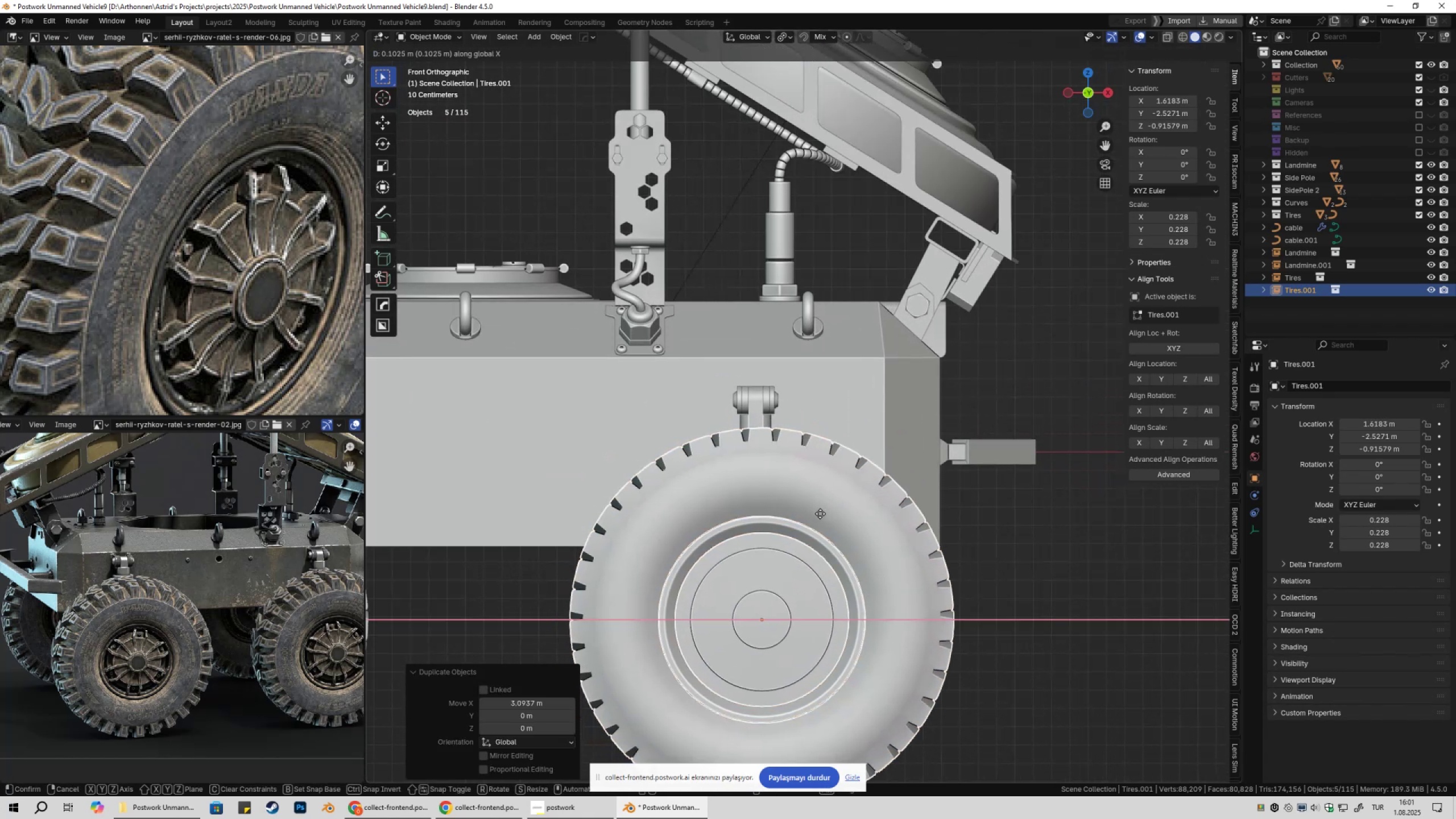 
scroll: coordinate [794, 497], scroll_direction: up, amount: 7.0
 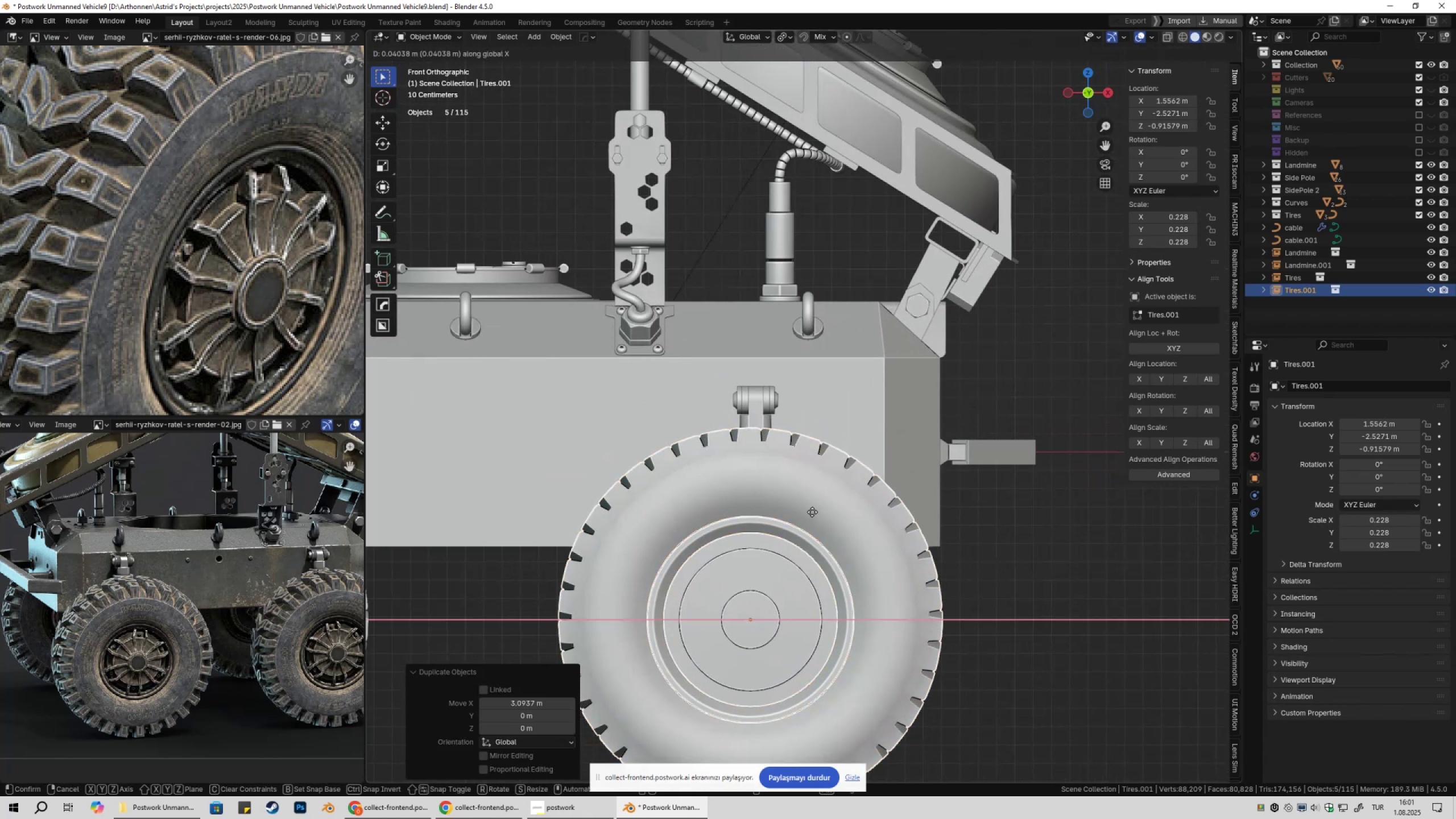 
hold_key(key=ShiftLeft, duration=1.52)
 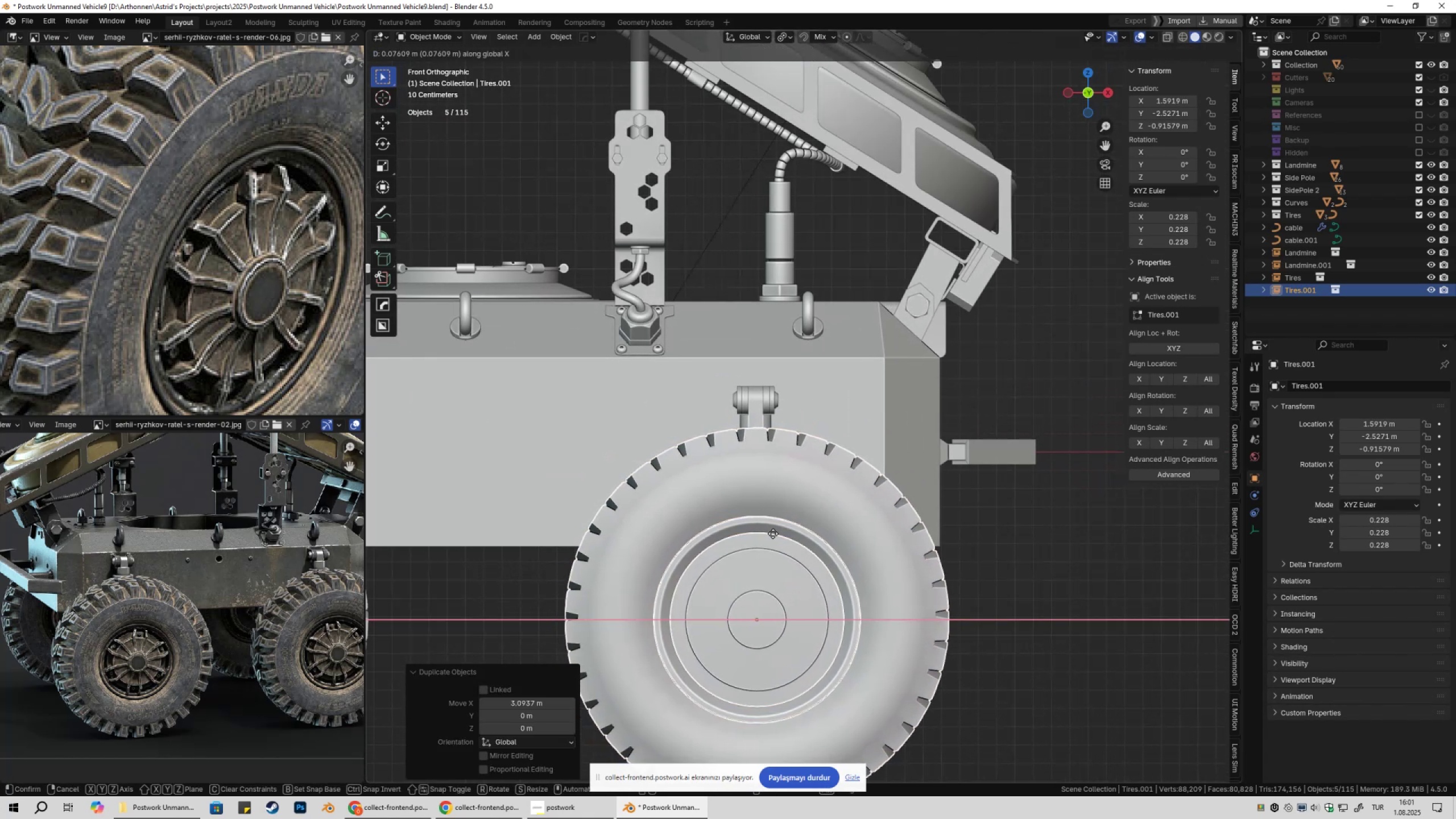 
hold_key(key=ShiftLeft, duration=1.53)
 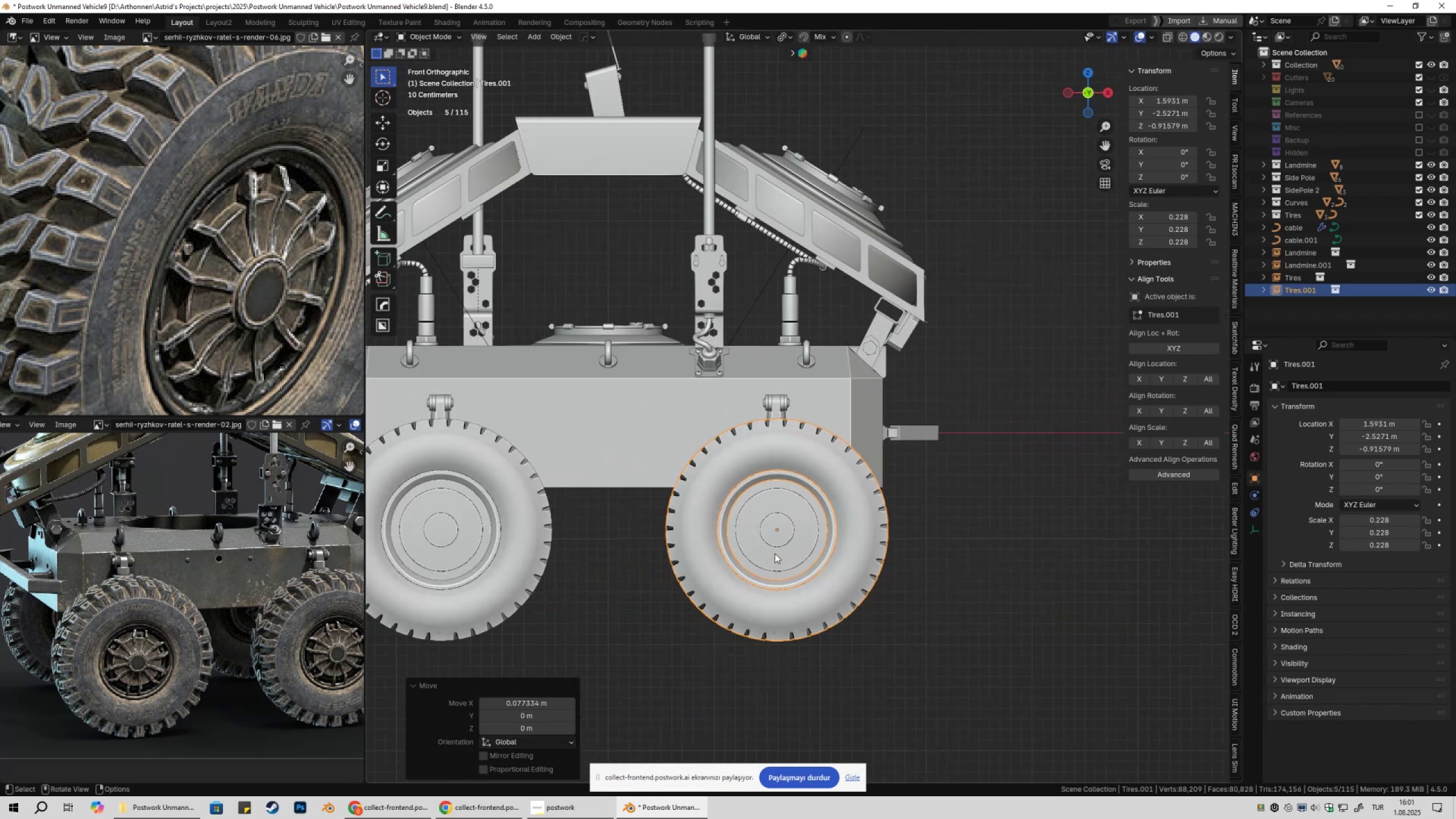 
hold_key(key=ShiftLeft, duration=0.32)
left_click([775, 533])
 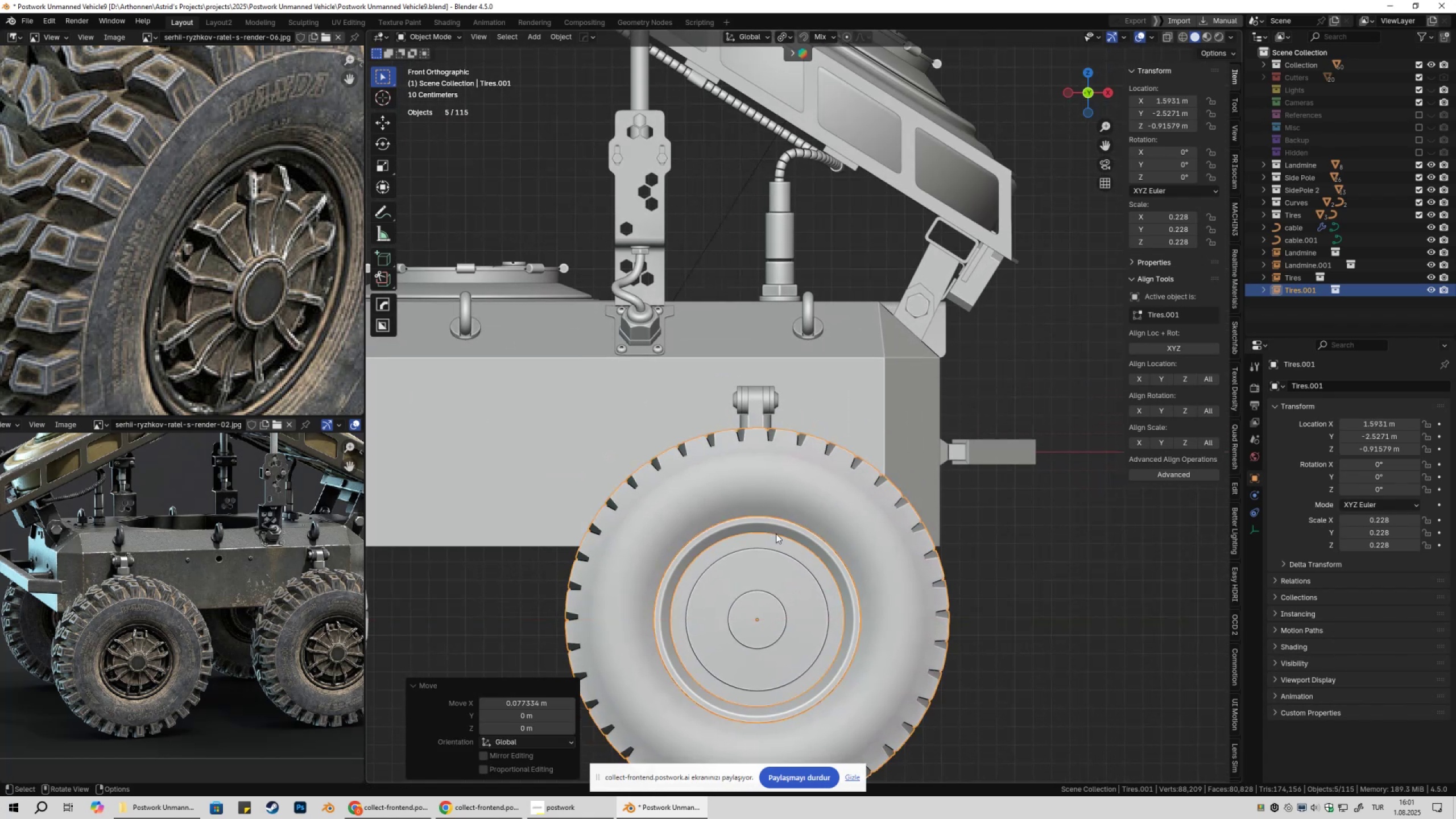 
scroll: coordinate [778, 556], scroll_direction: down, amount: 8.0
 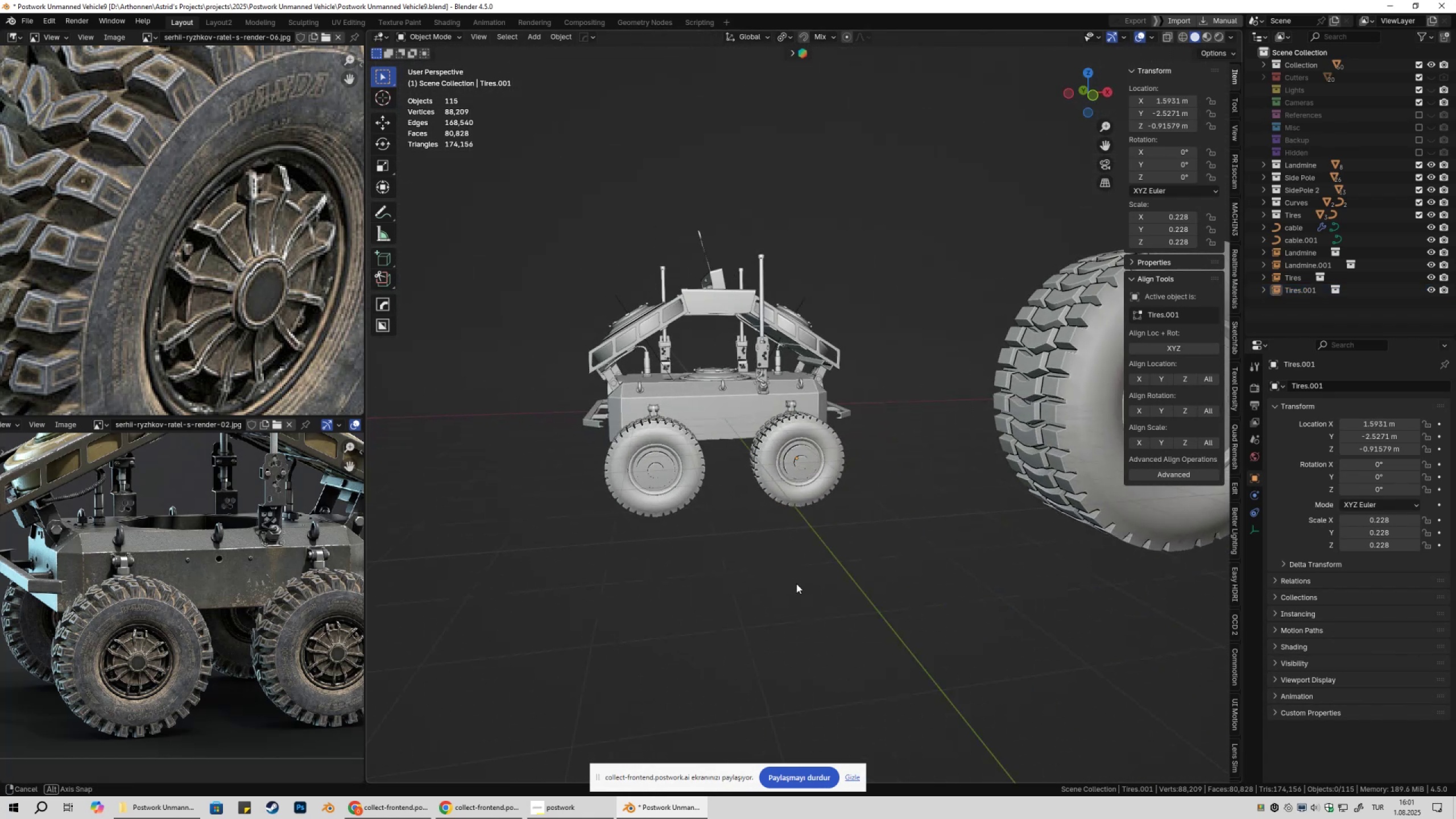 
left_click([809, 487])
 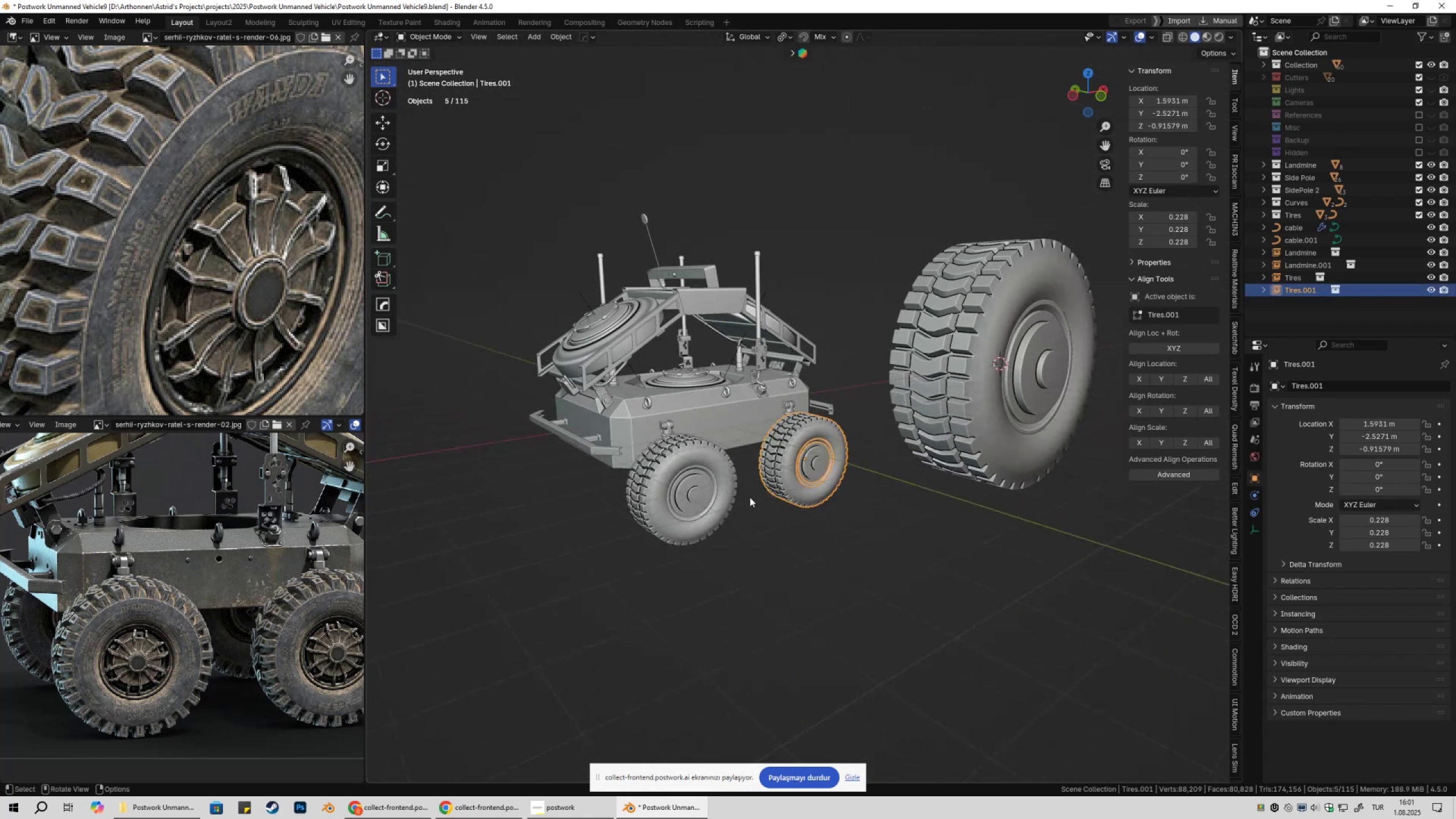 
key(Shift+ShiftLeft)
 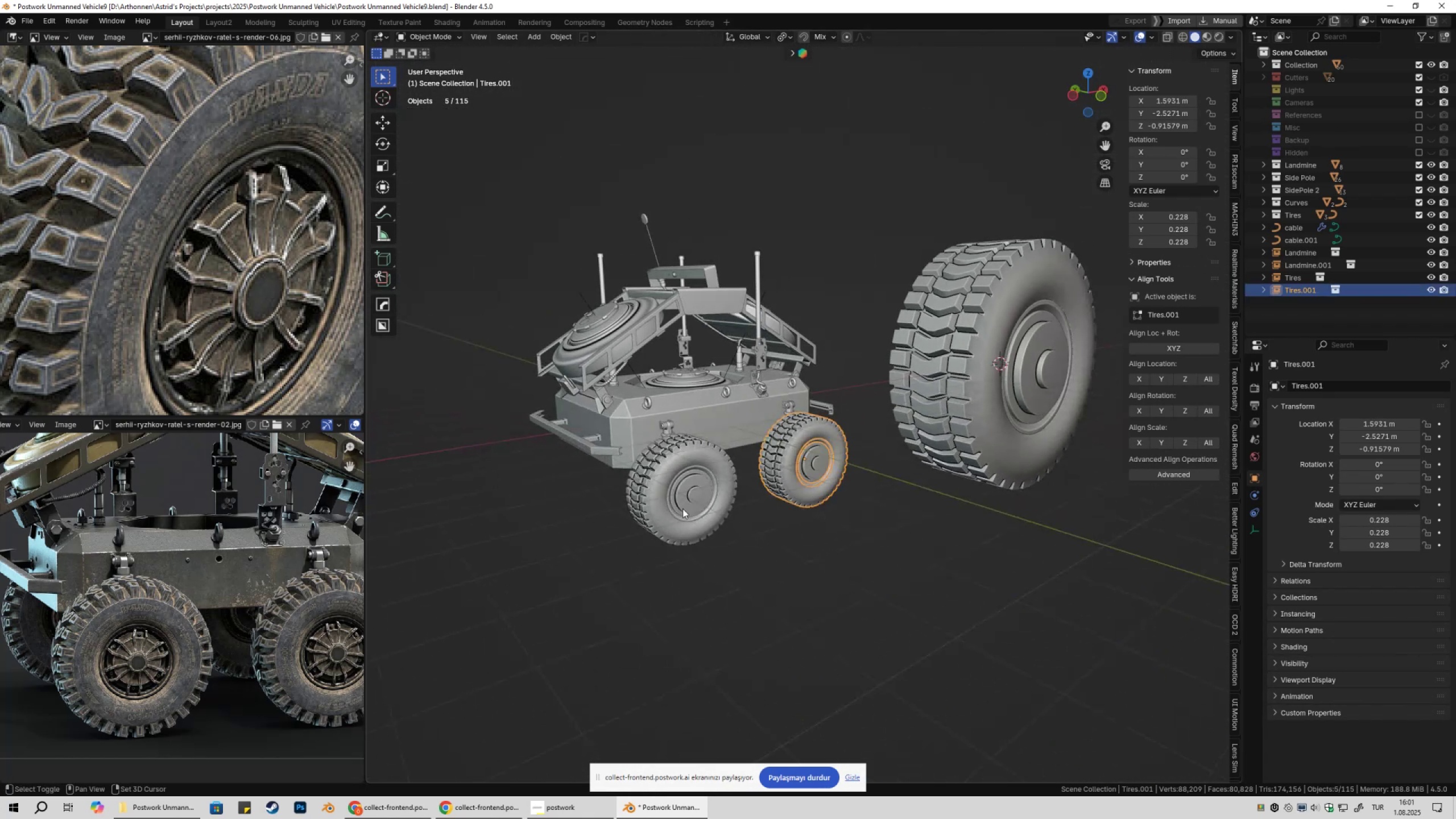 
double_click([682, 508])
 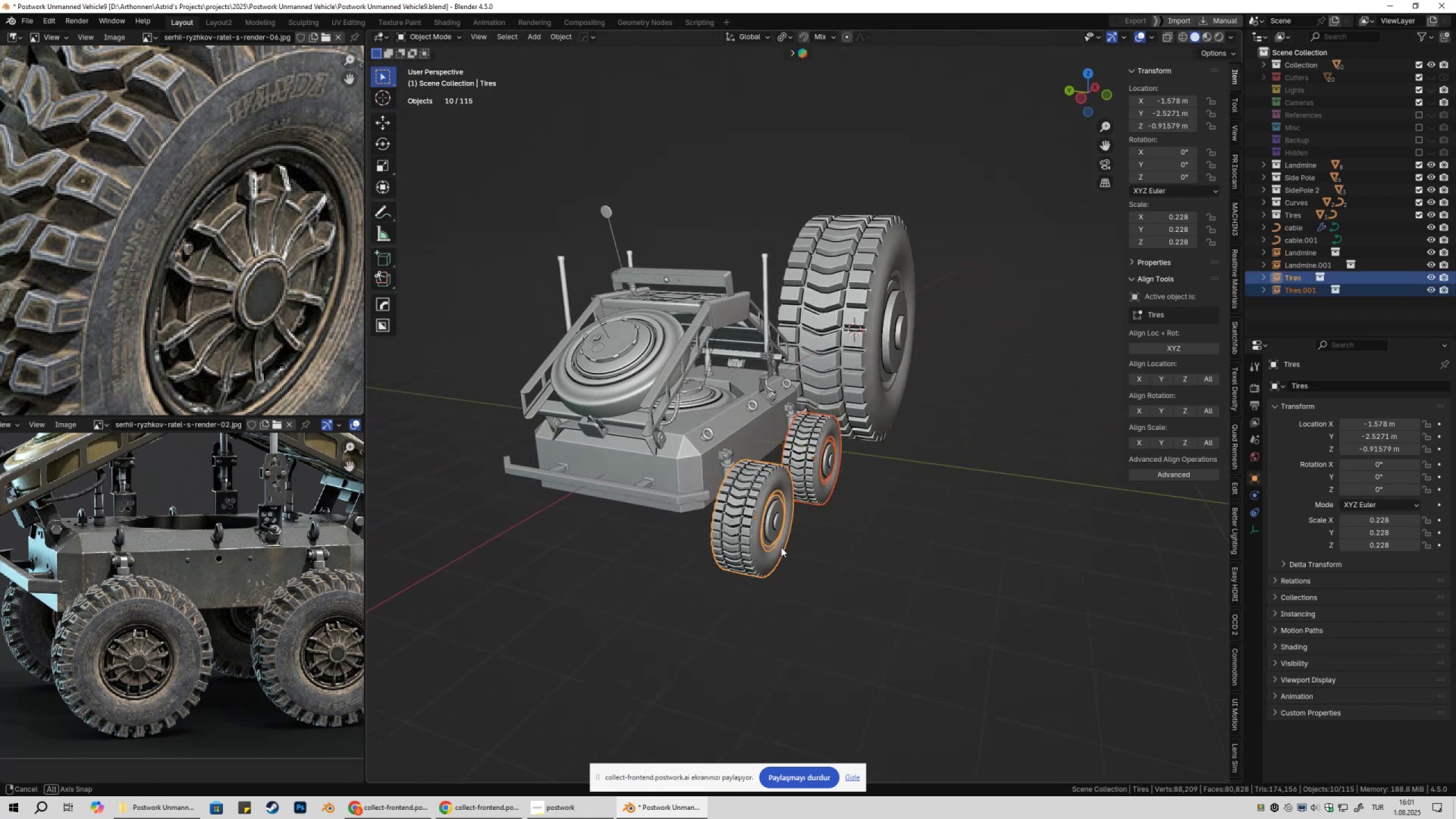 
type(Dxy)
 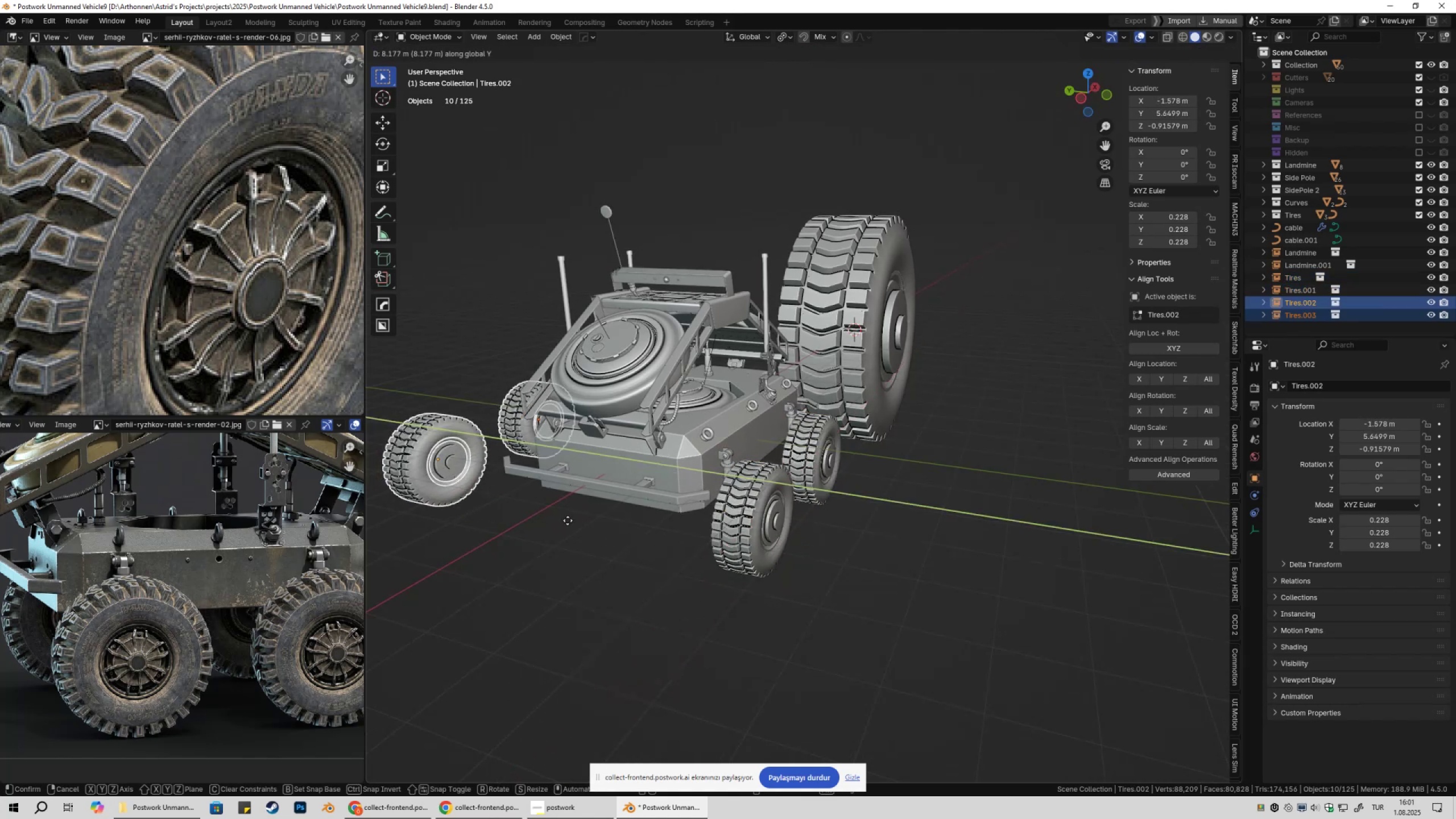 
left_click([568, 521])
 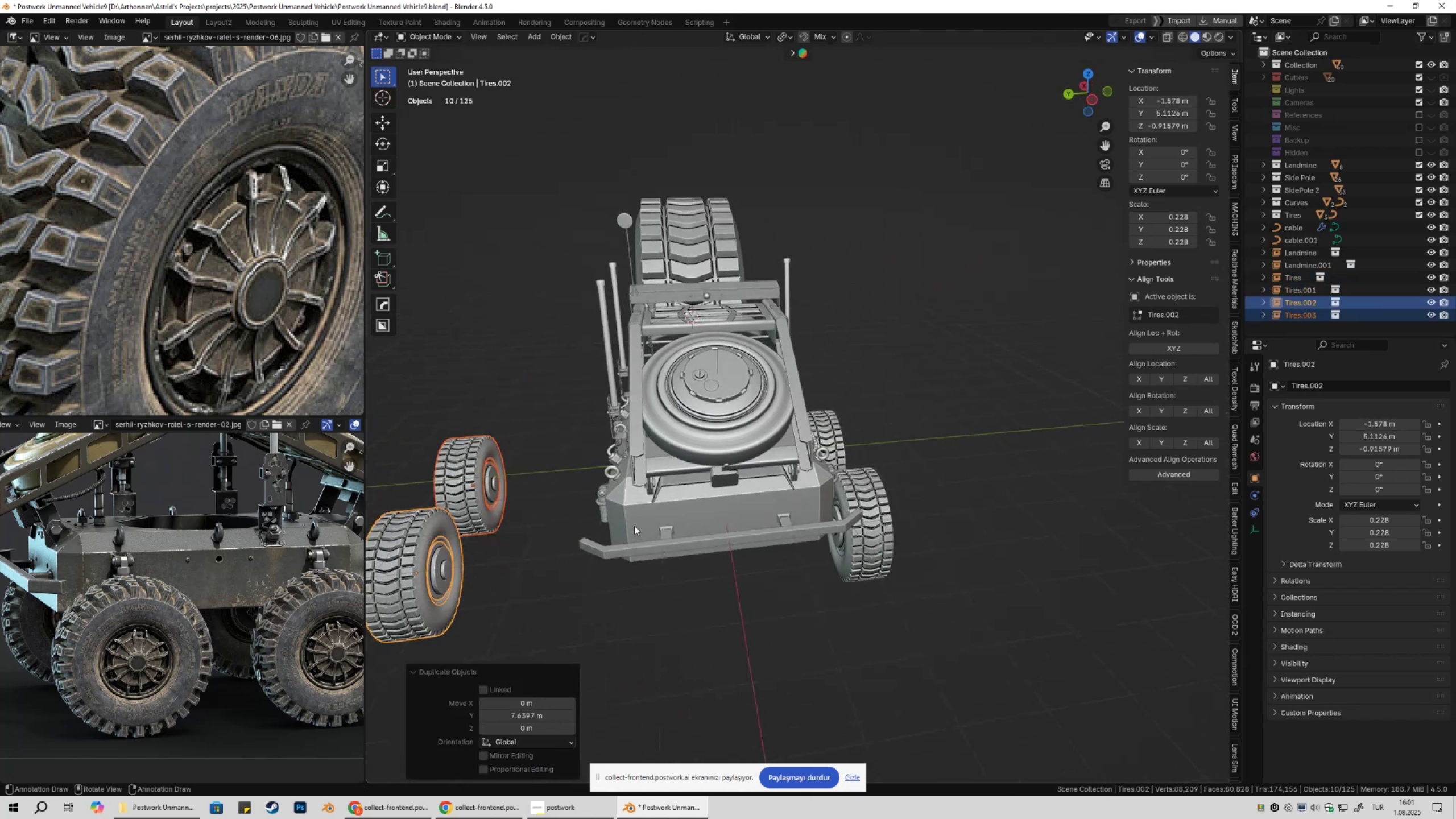 
type(7gy)
 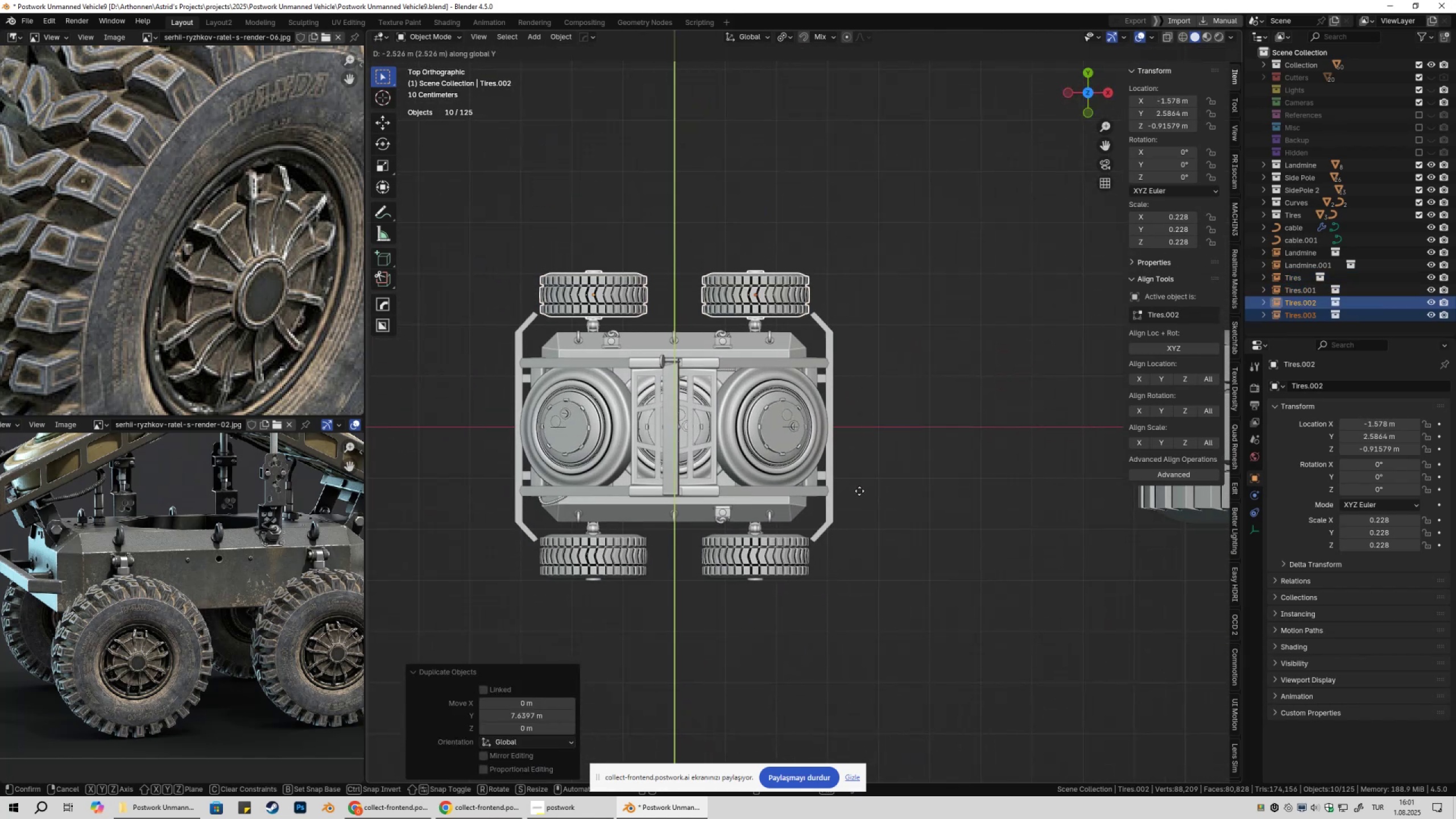 
scroll: coordinate [794, 375], scroll_direction: up, amount: 1.0
 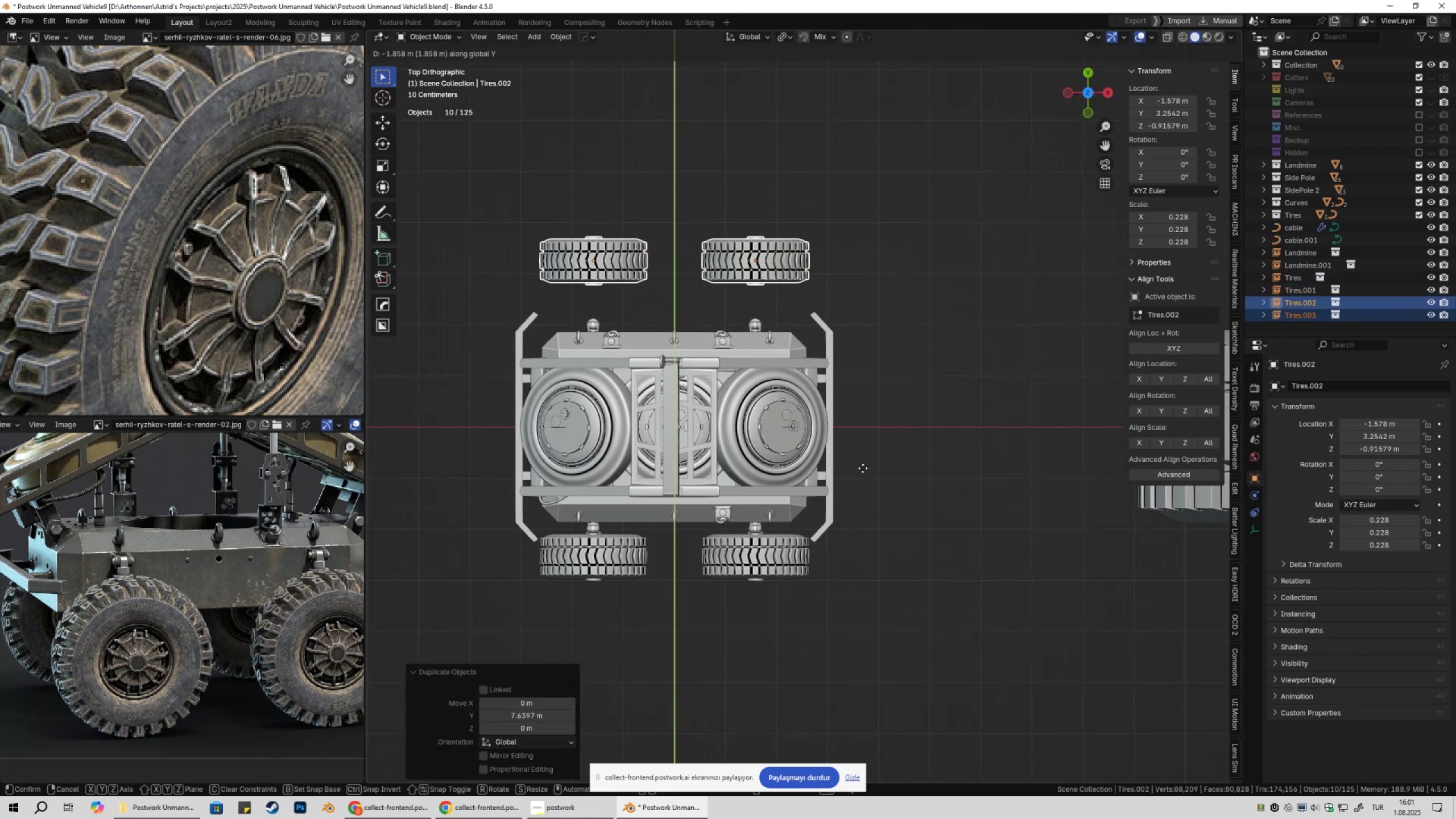 
left_click([859, 491])
 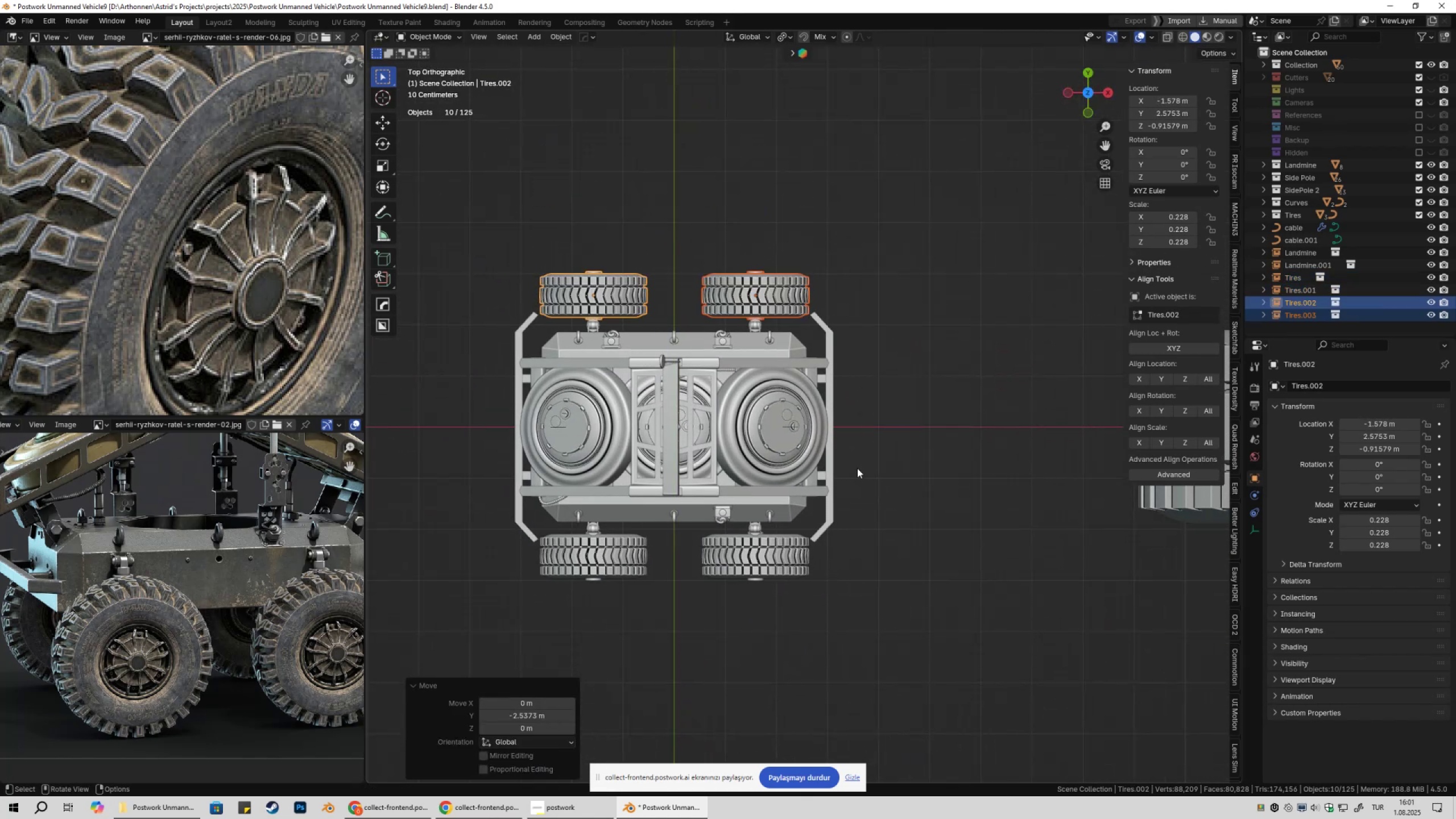 
hold_key(key=ShiftLeft, duration=0.36)
 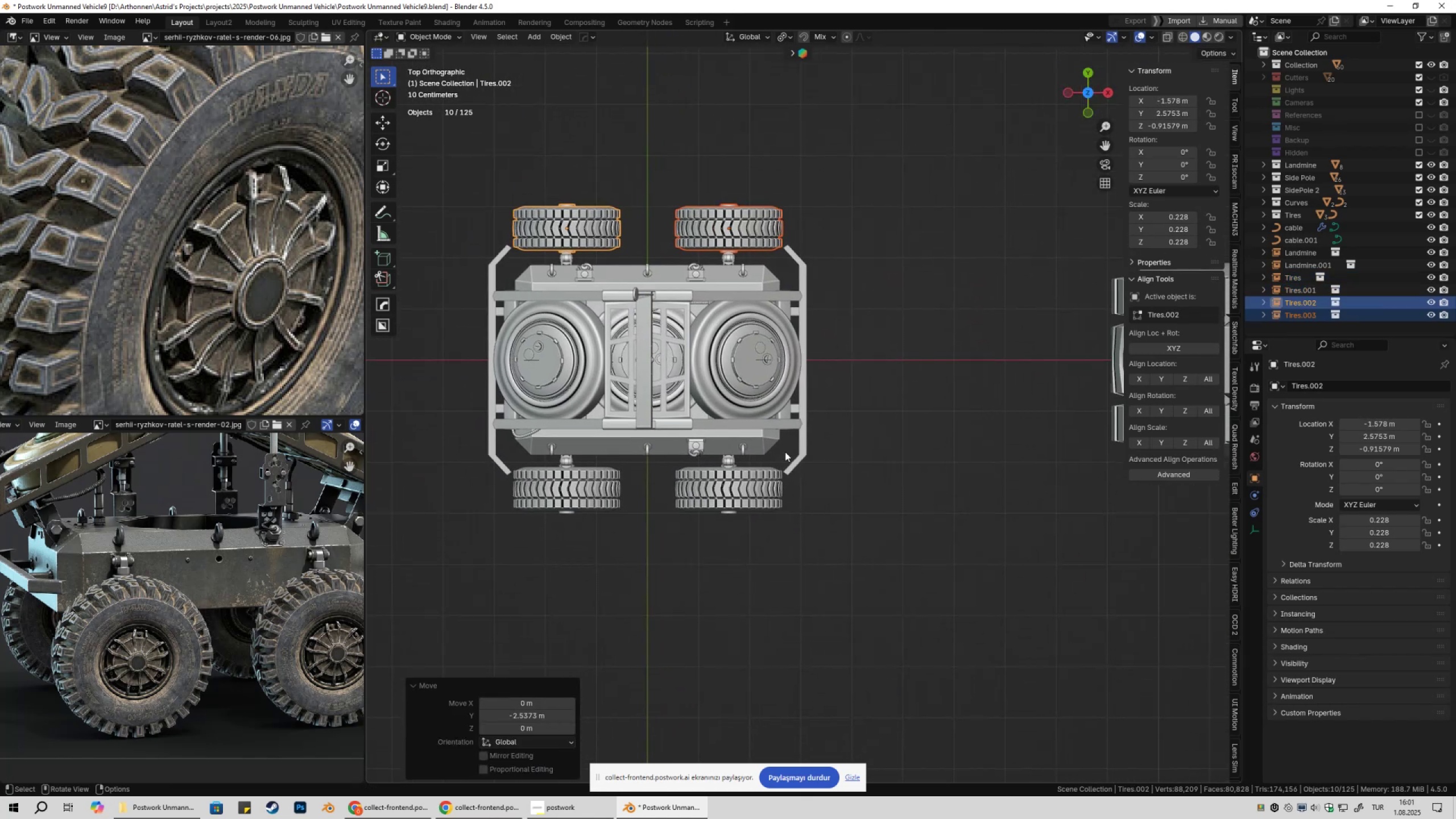 
scroll: coordinate [793, 490], scroll_direction: up, amount: 8.0
 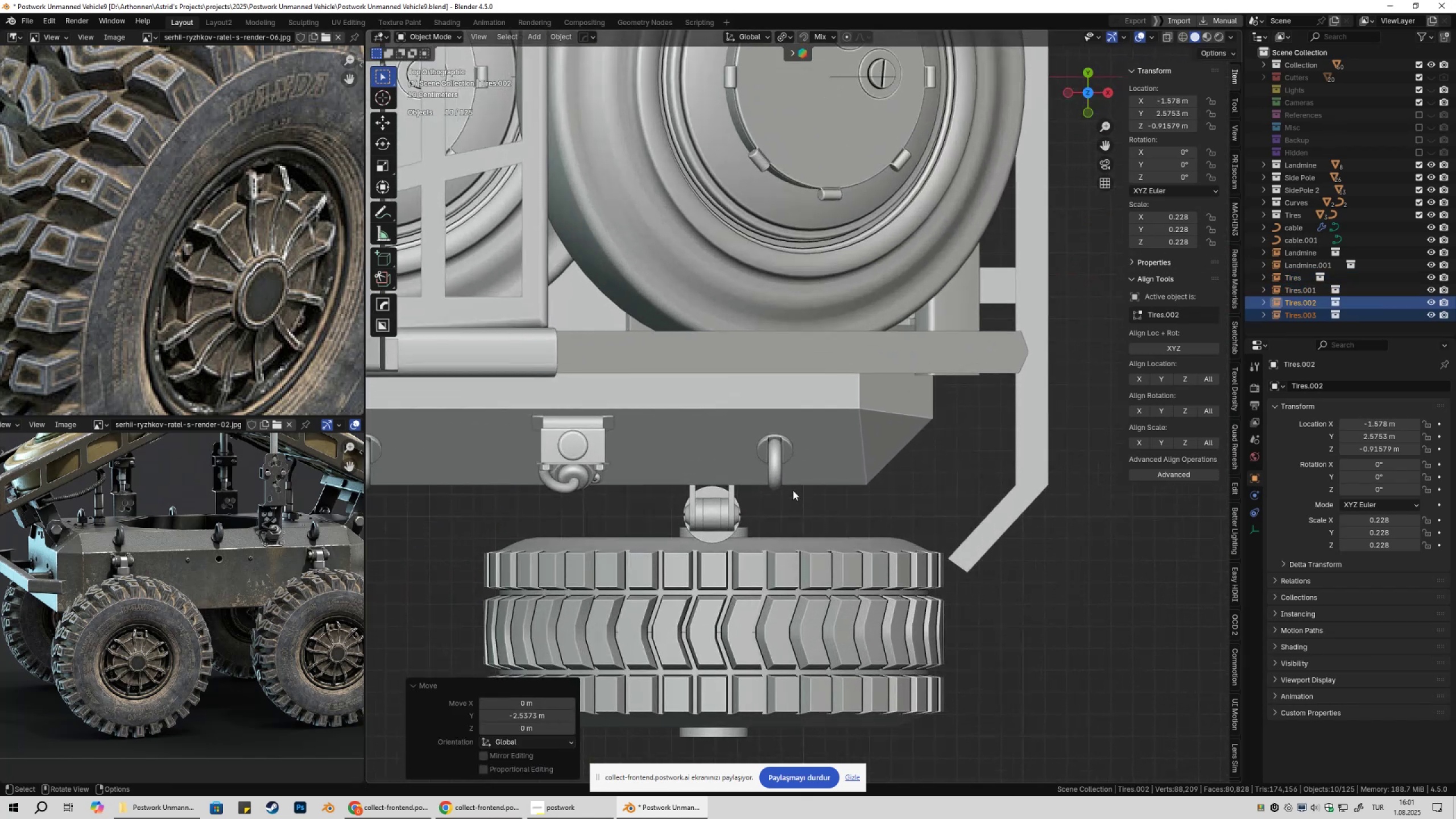 
key(Shift+ShiftLeft)
 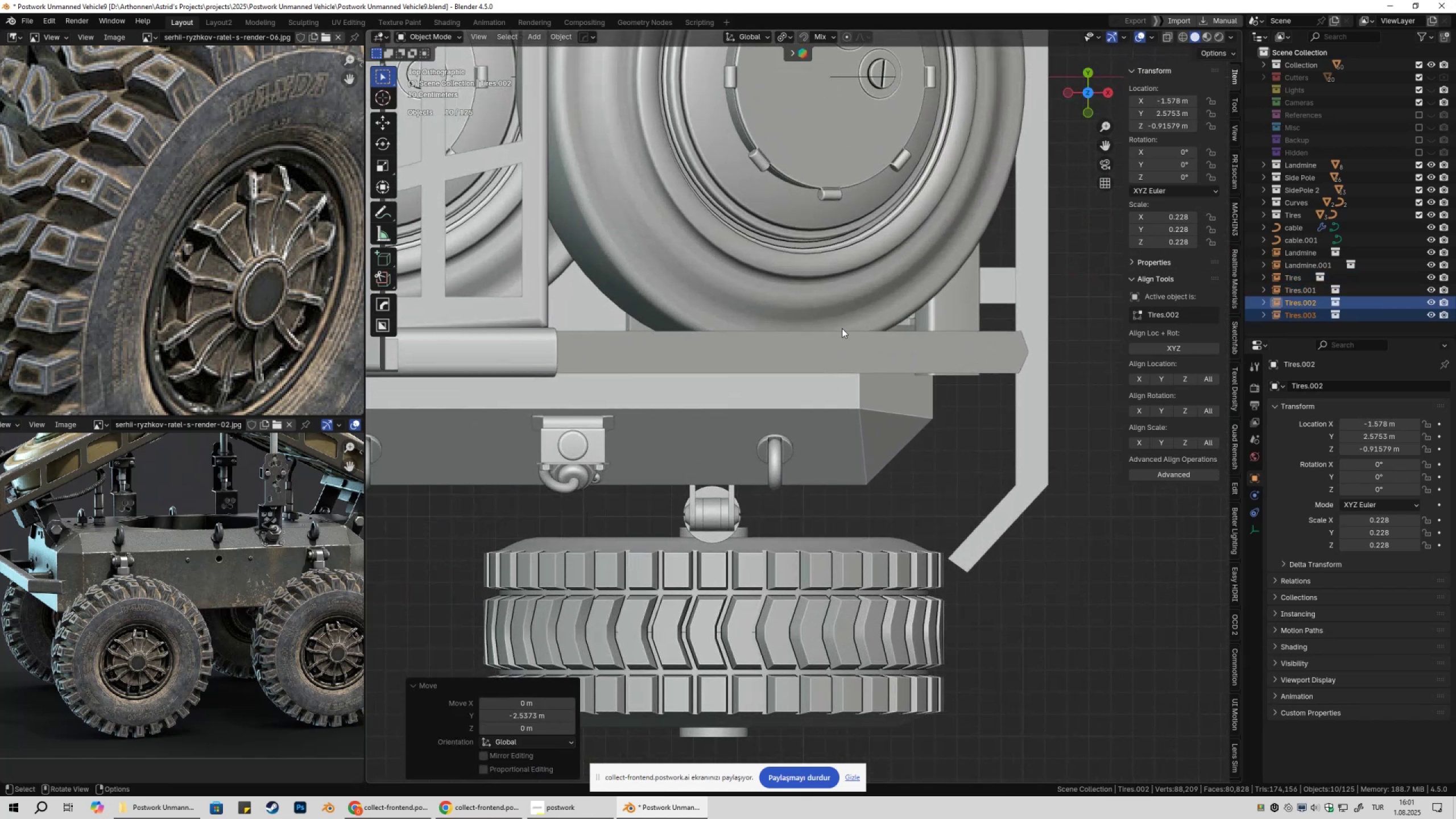 
hold_key(key=ShiftLeft, duration=1.12)
 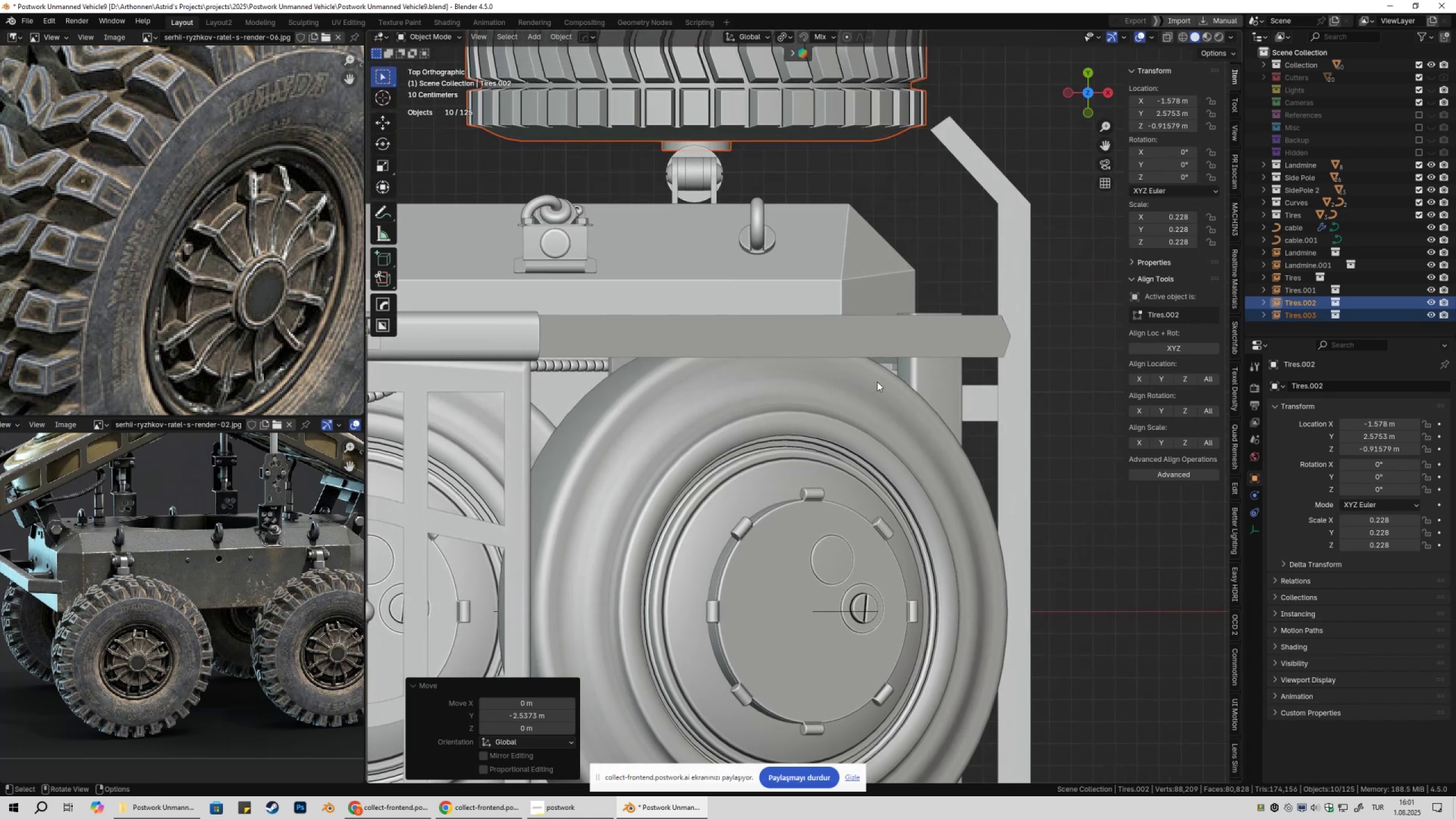 
scroll: coordinate [878, 382], scroll_direction: down, amount: 1.0
 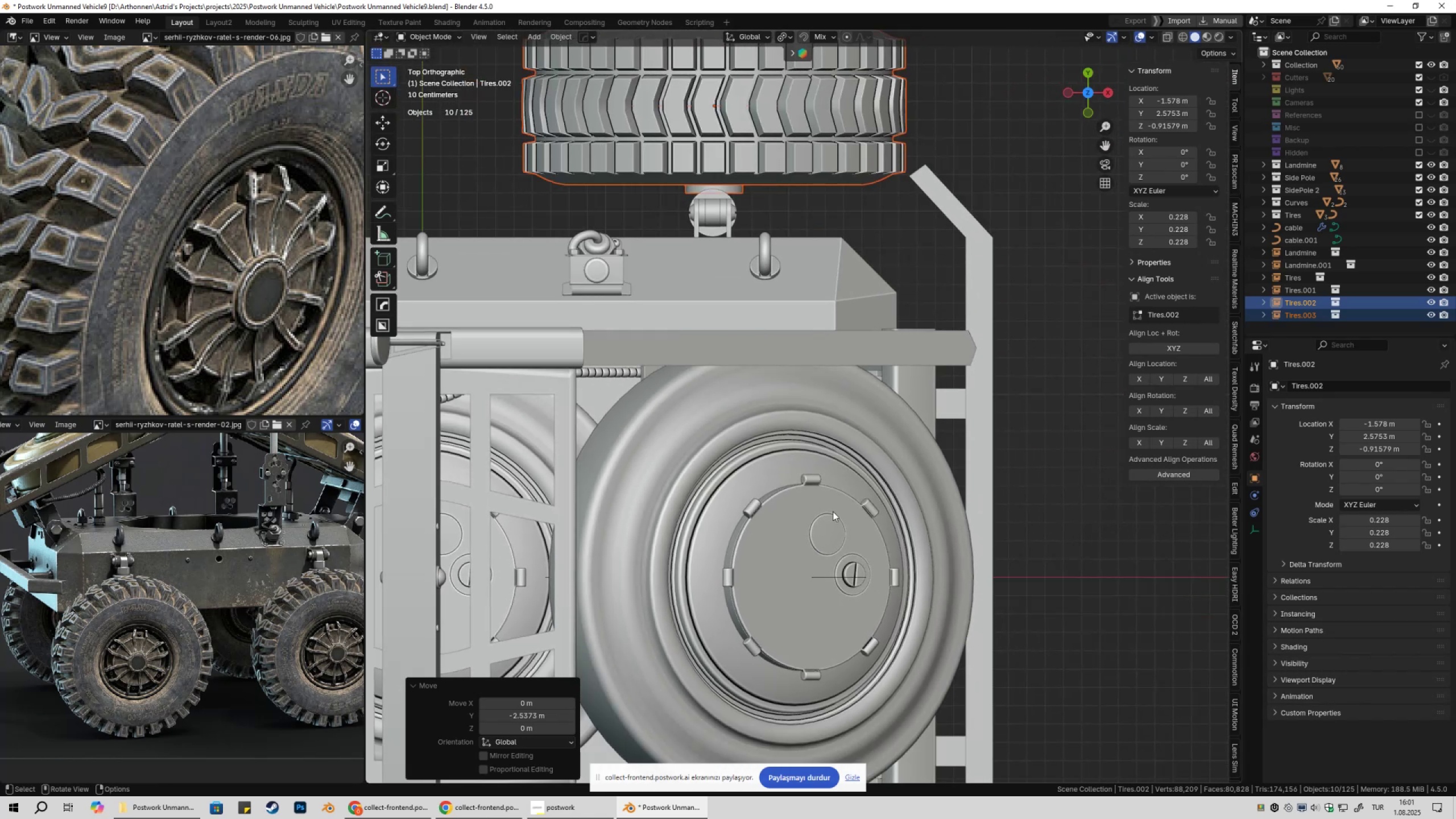 
hold_key(key=ShiftLeft, duration=1.52)
 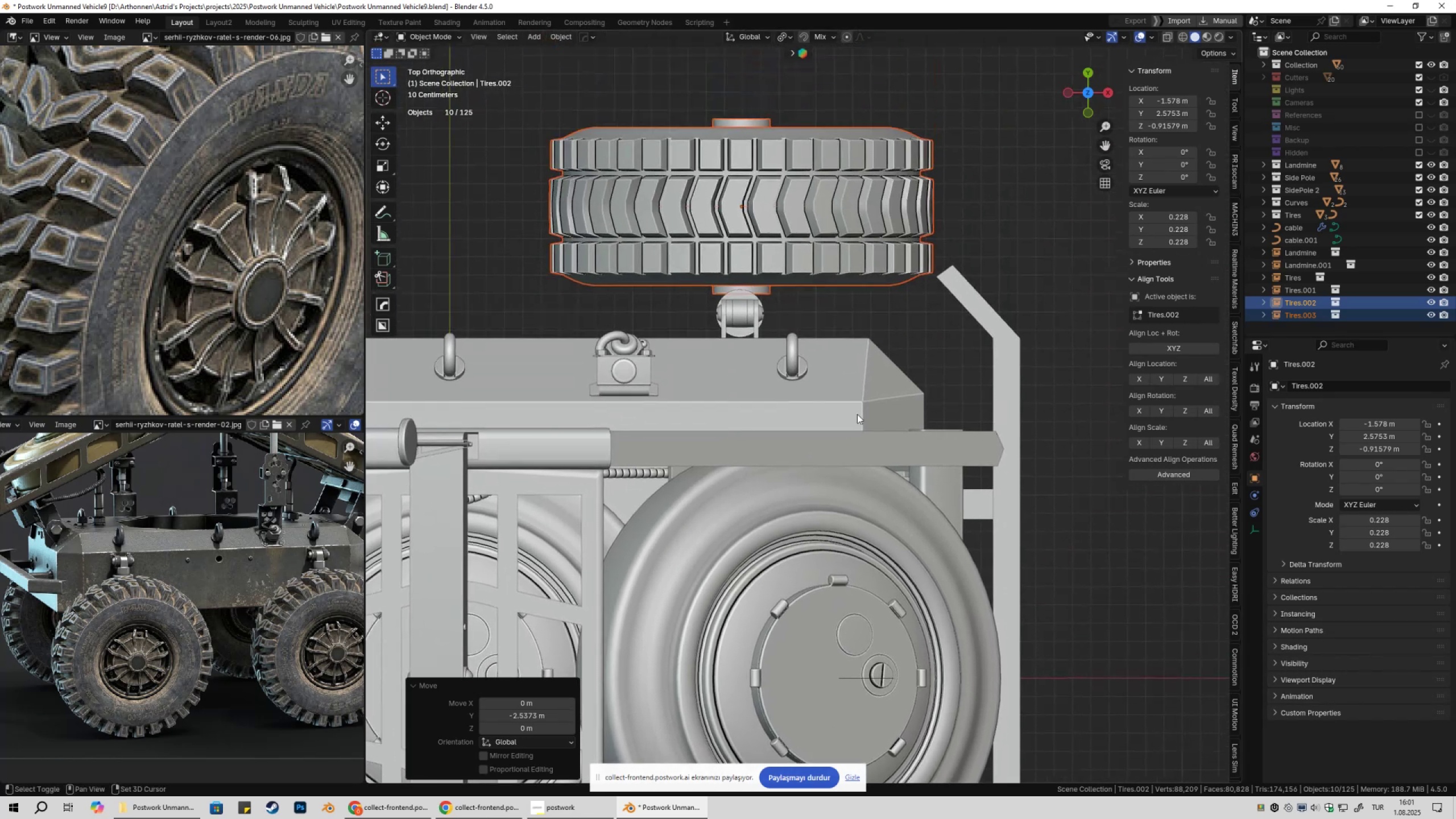 
hold_key(key=ShiftLeft, duration=0.47)
 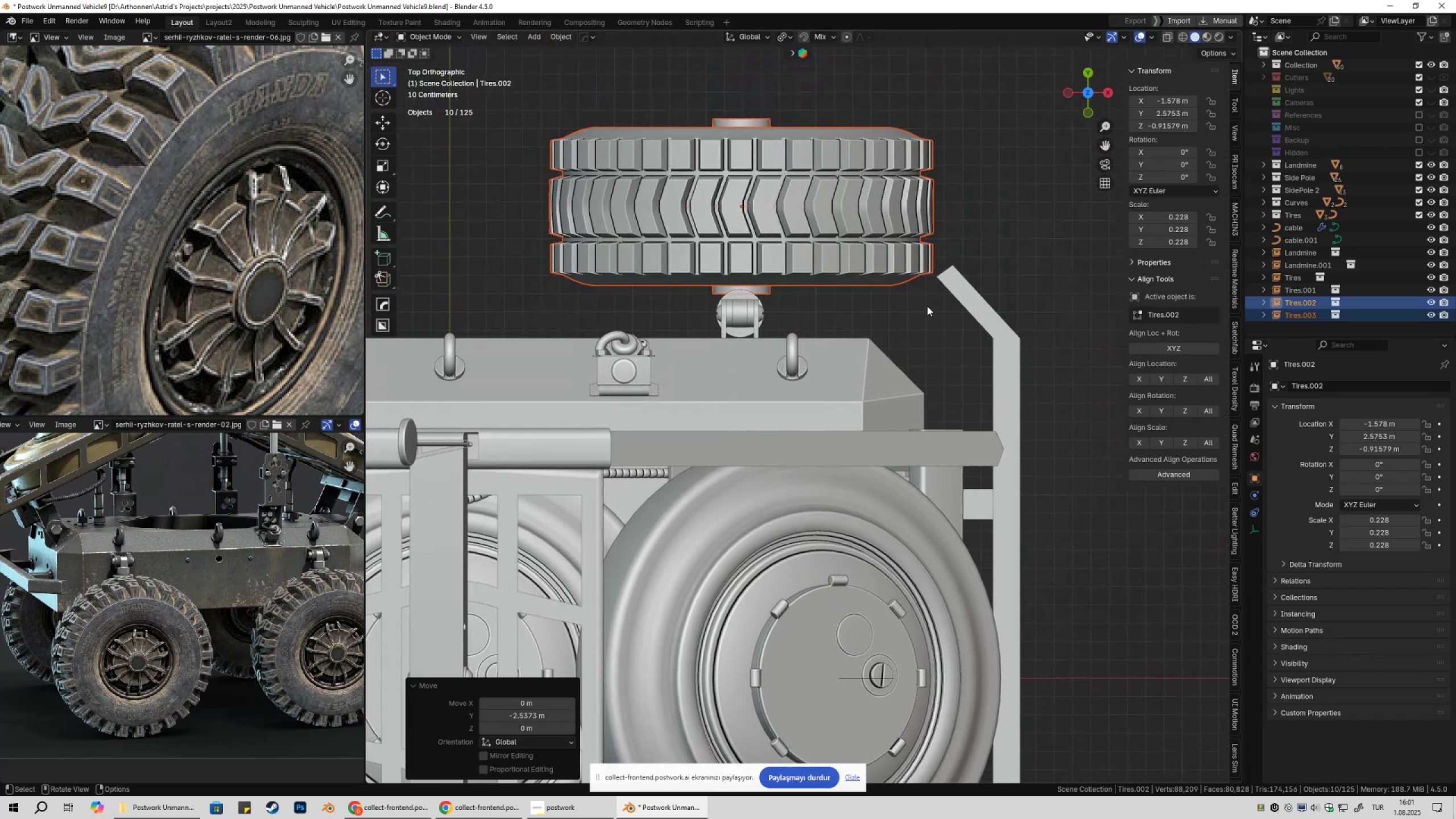 
type(gy)
 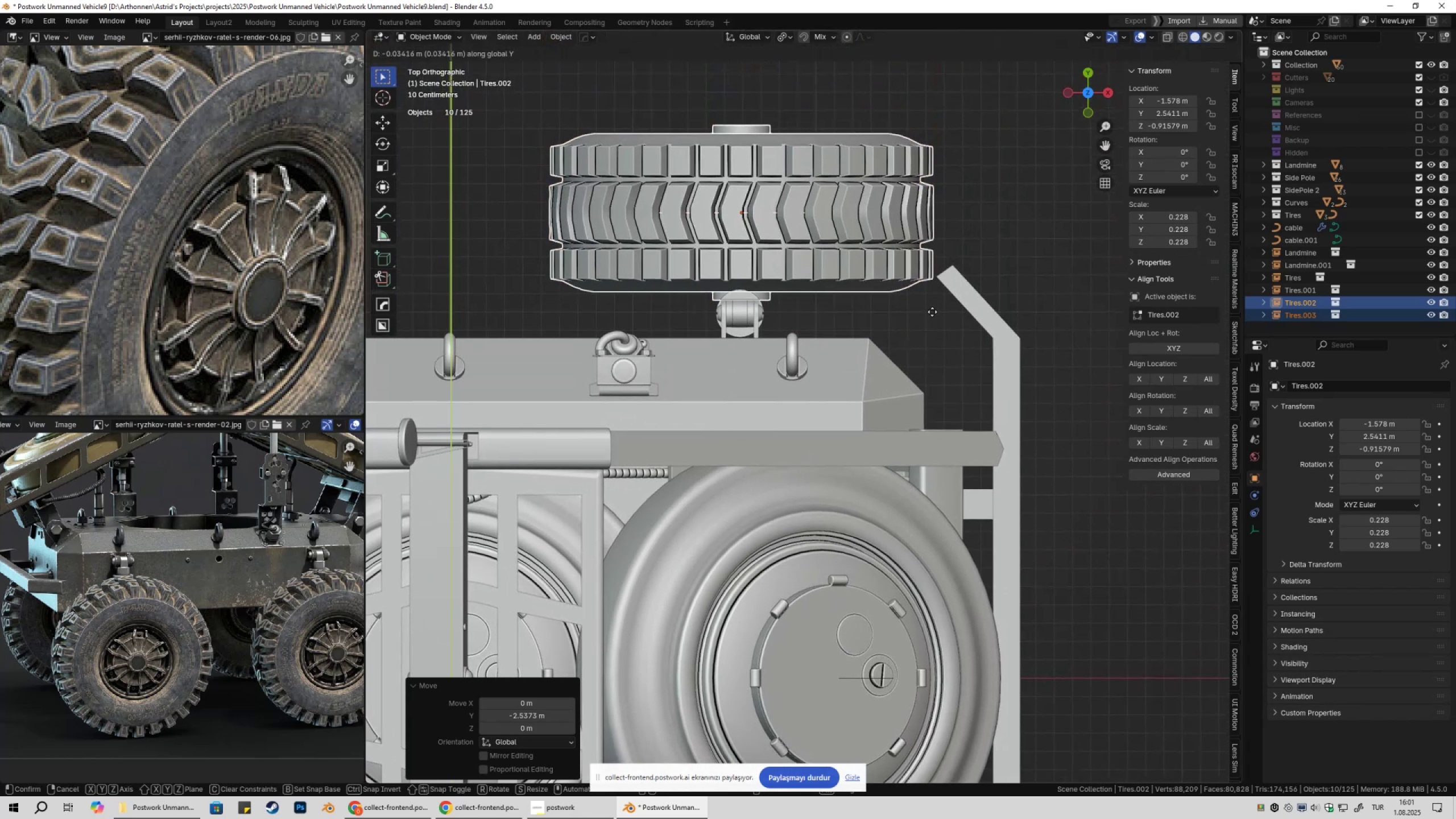 
hold_key(key=ShiftLeft, duration=0.71)
left_click([935, 293])
 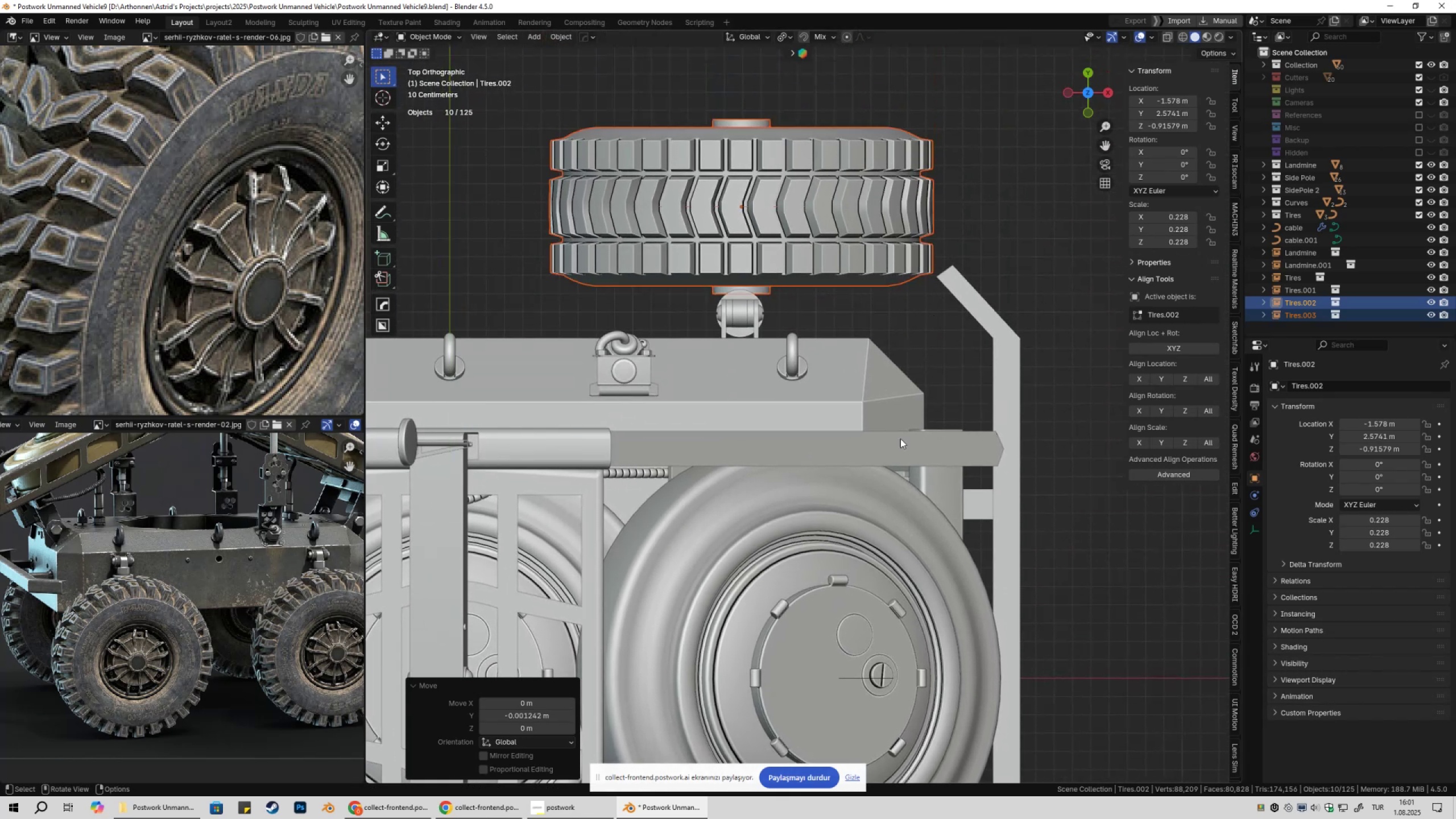 
hold_key(key=ShiftLeft, duration=1.5)
 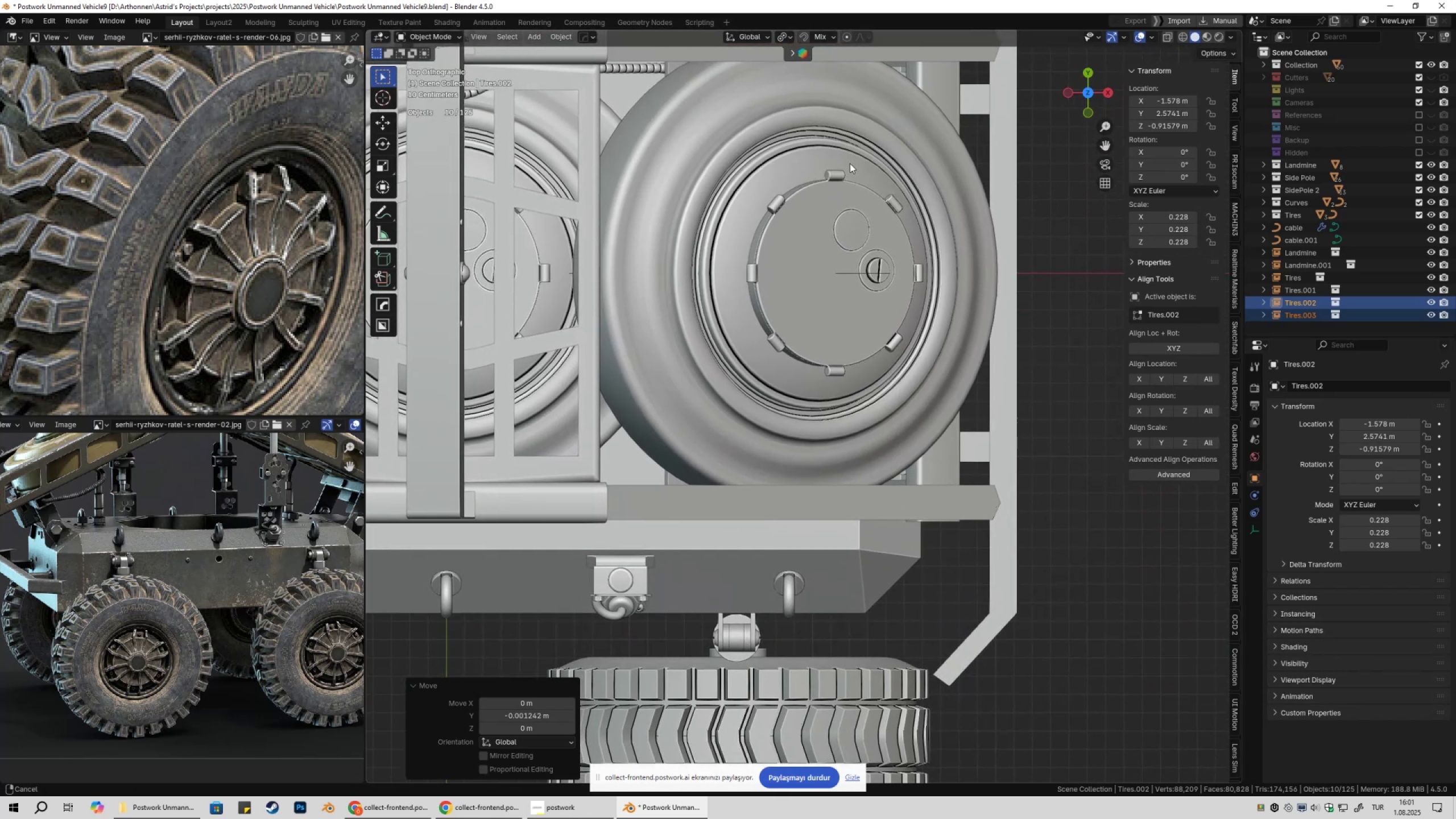 
hold_key(key=ShiftLeft, duration=1.06)
 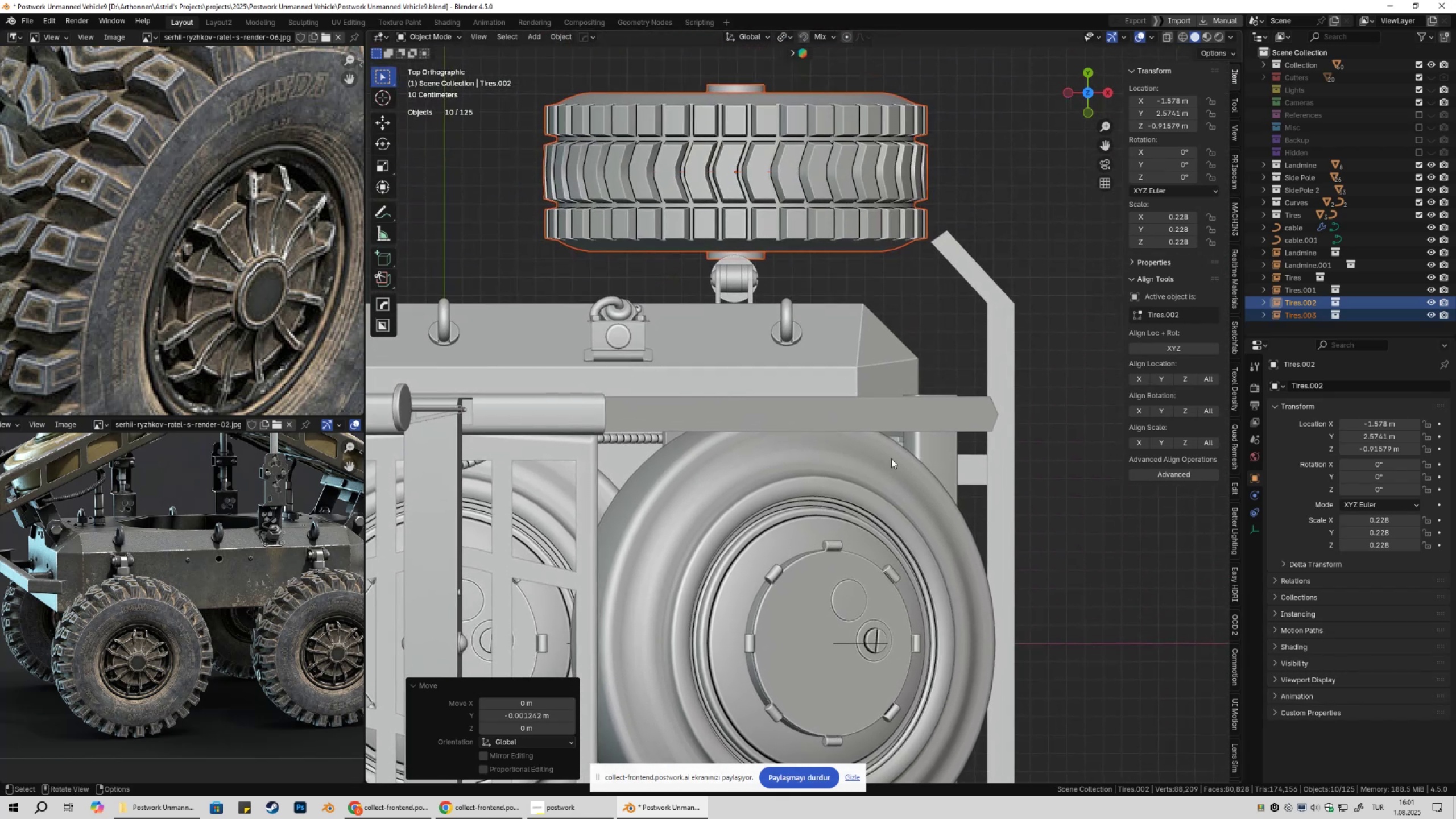 
type(gy)
 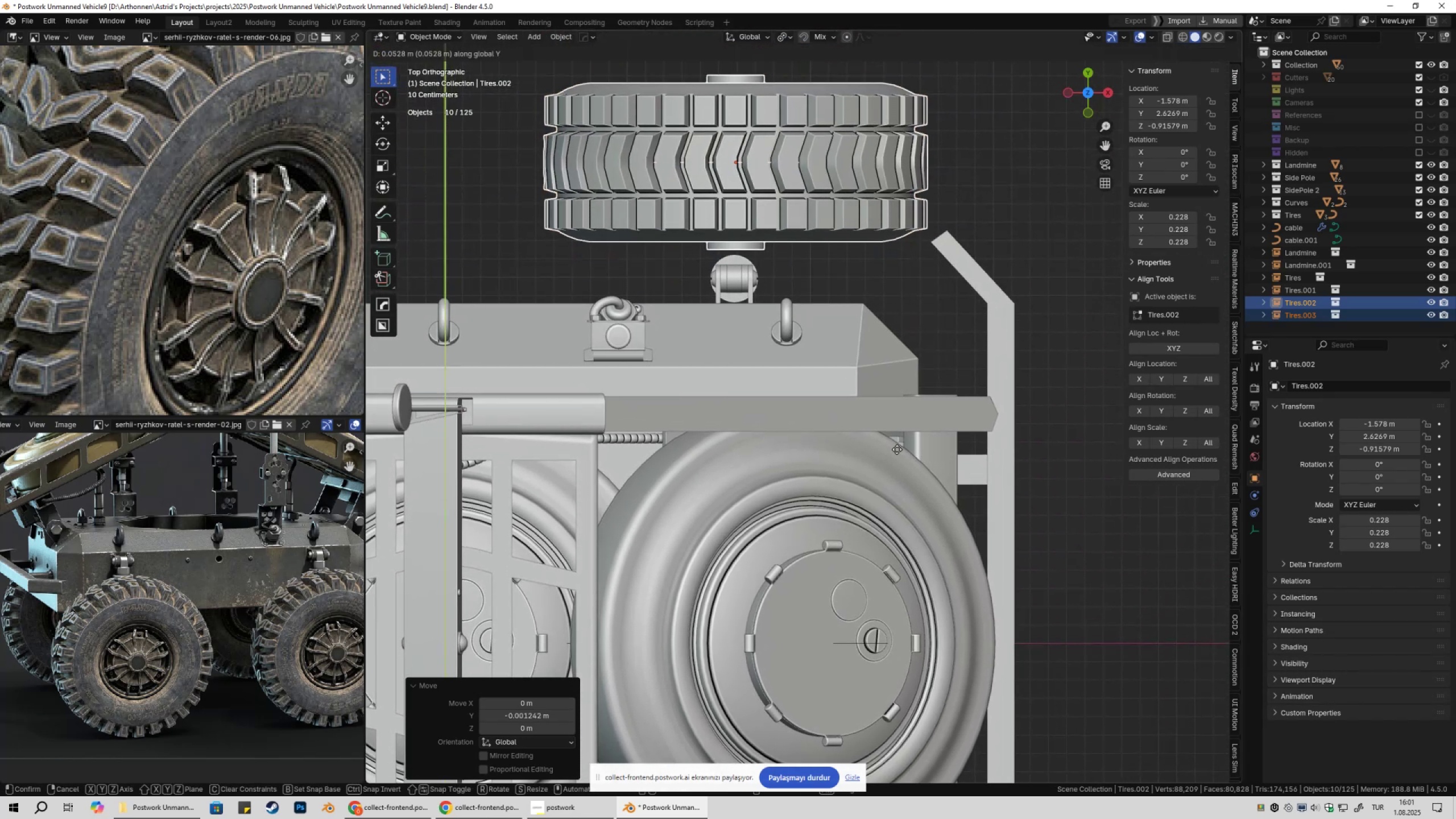 
hold_key(key=ShiftLeft, duration=0.34)
 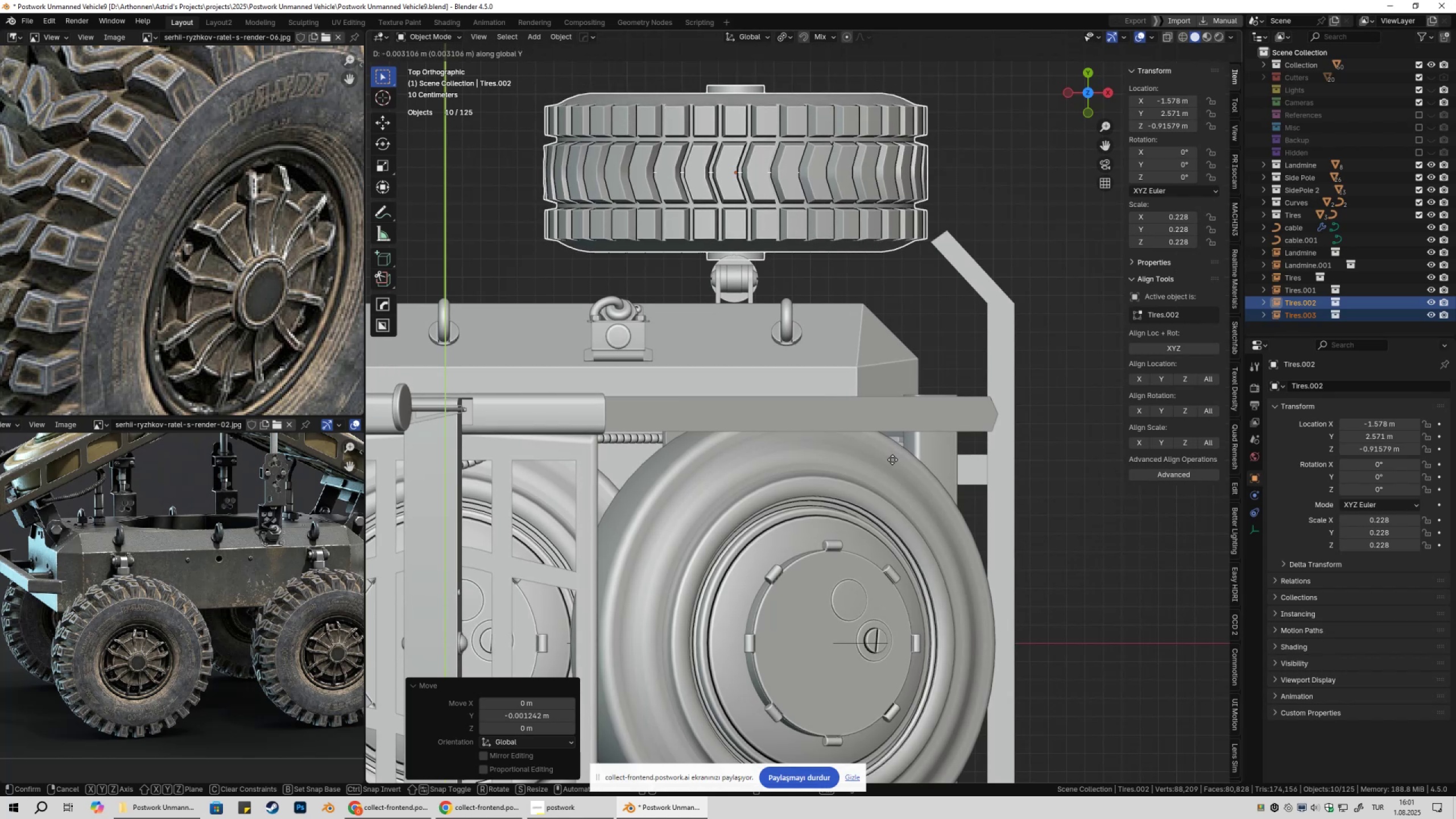 
hold_key(key=ShiftLeft, duration=1.44)
 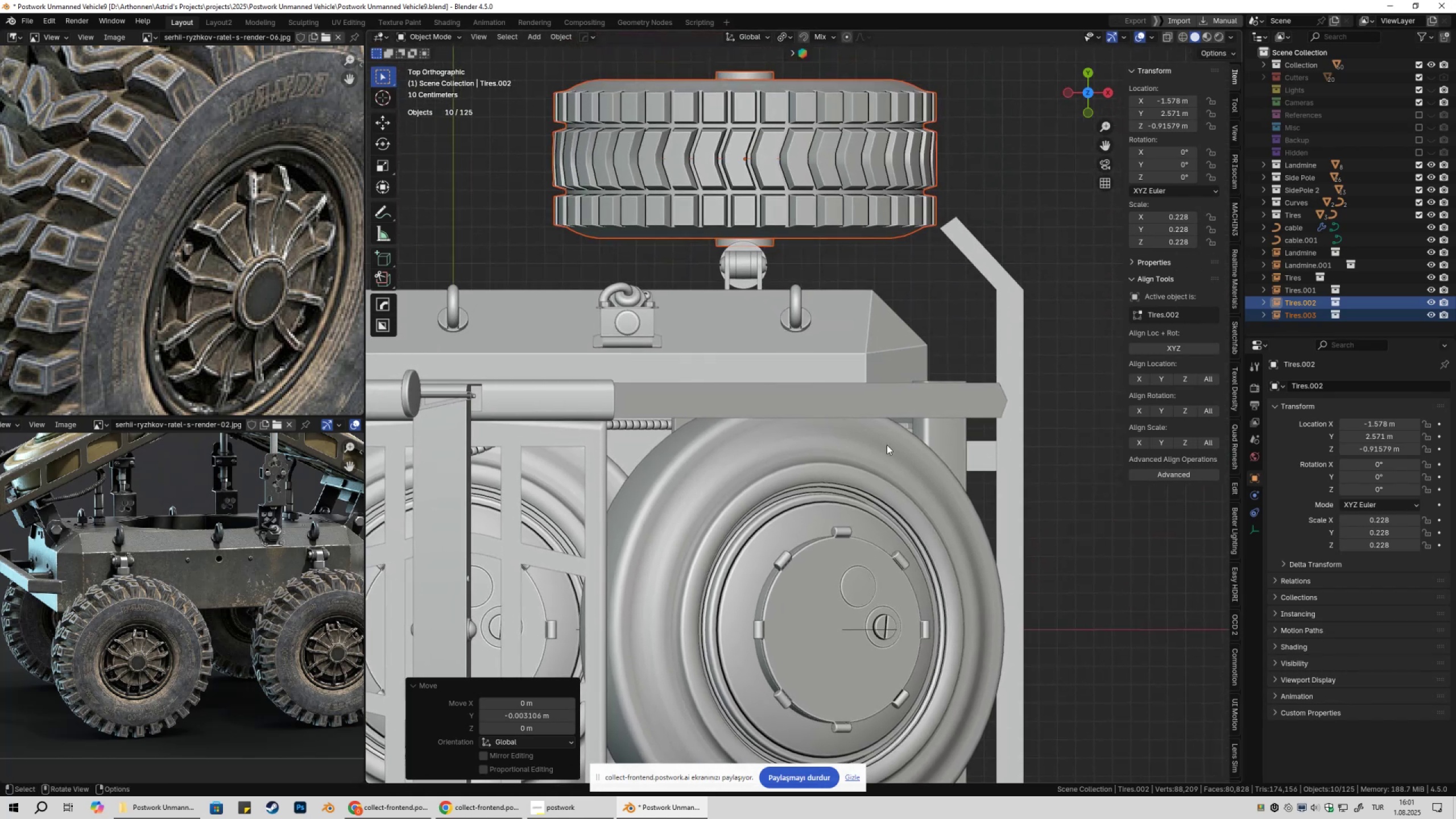 
type(gy)
 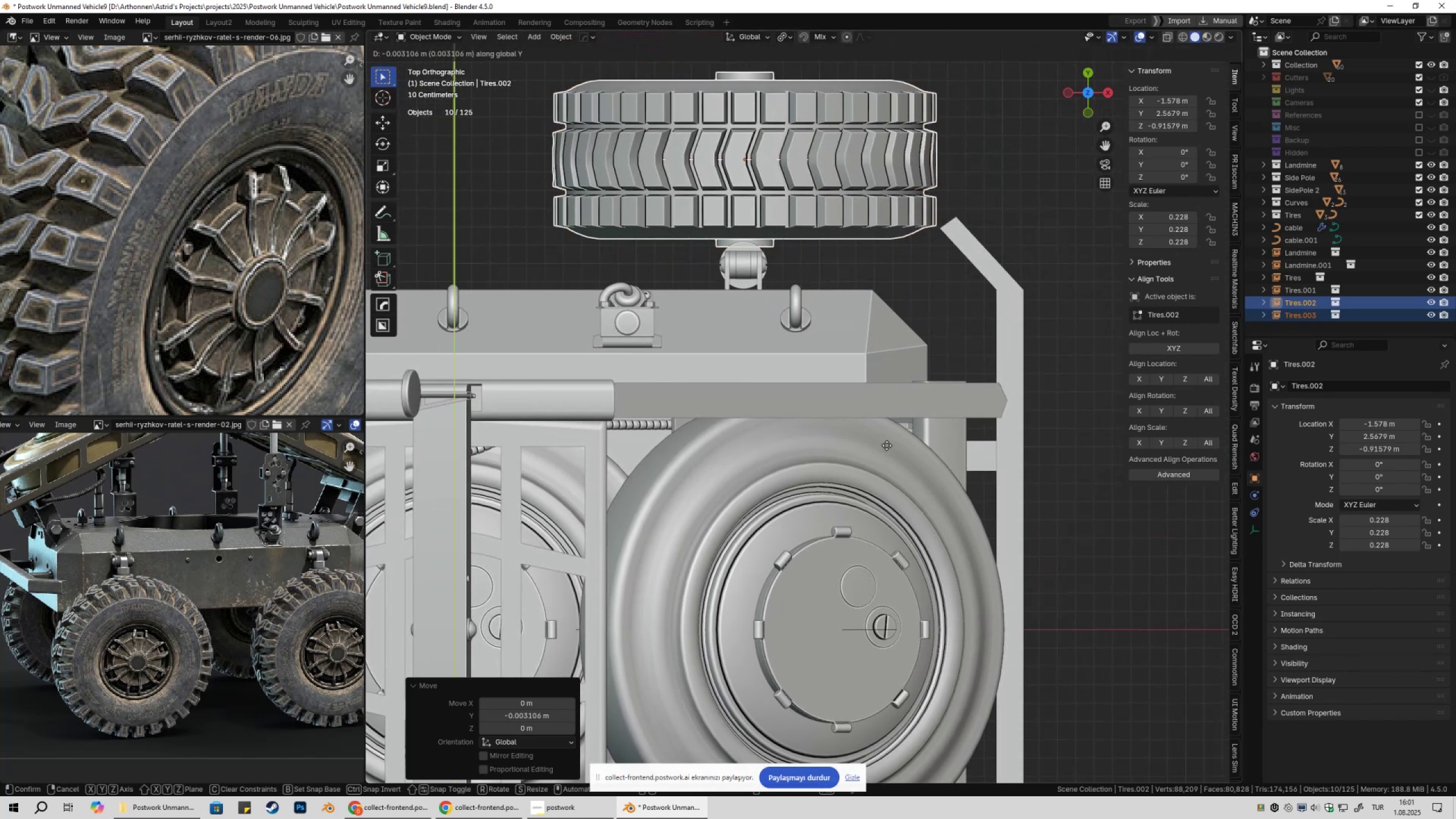 
hold_key(key=ShiftLeft, duration=0.64)
left_click([879, 482])
 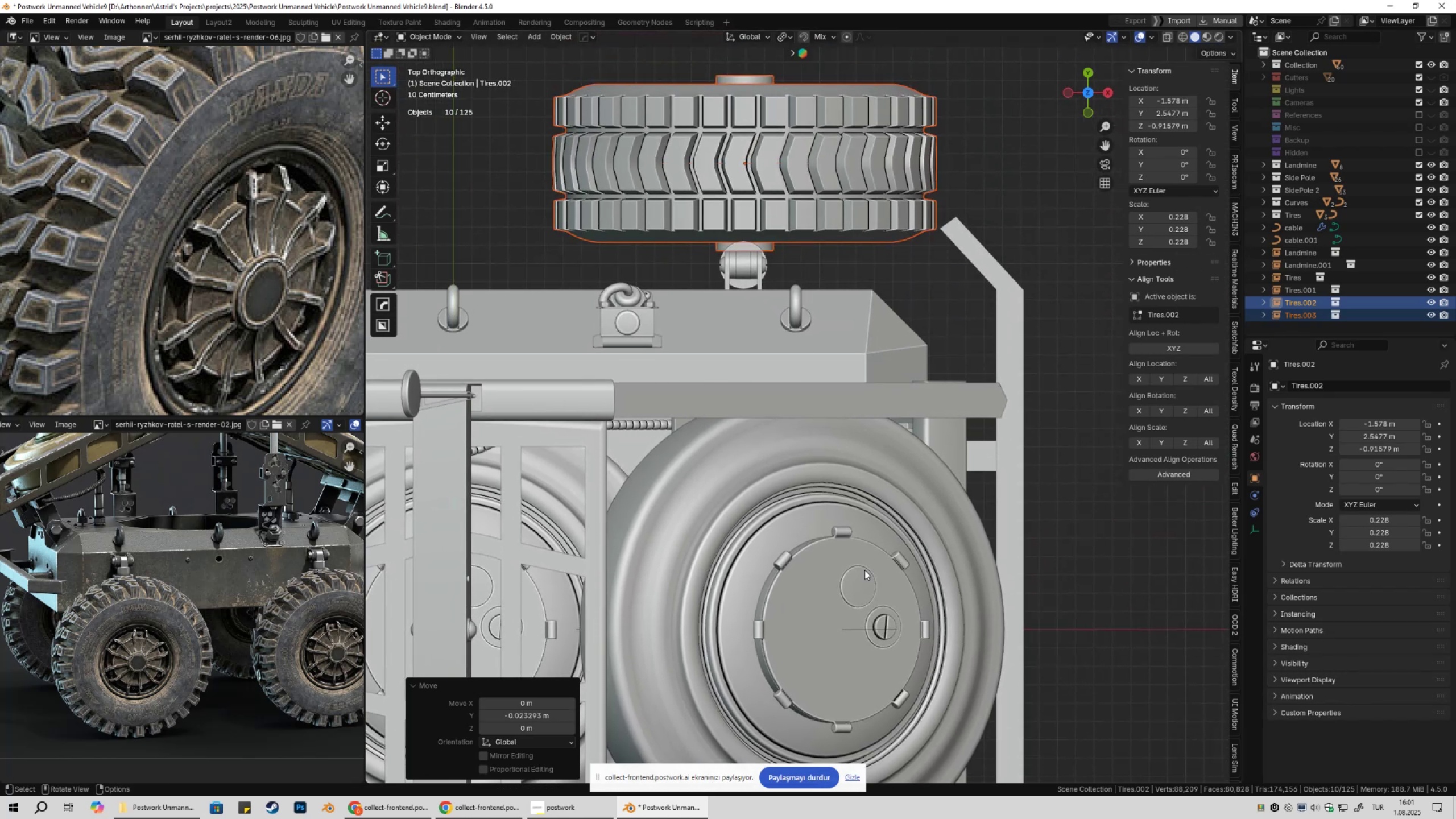 
hold_key(key=ShiftLeft, duration=1.45)
 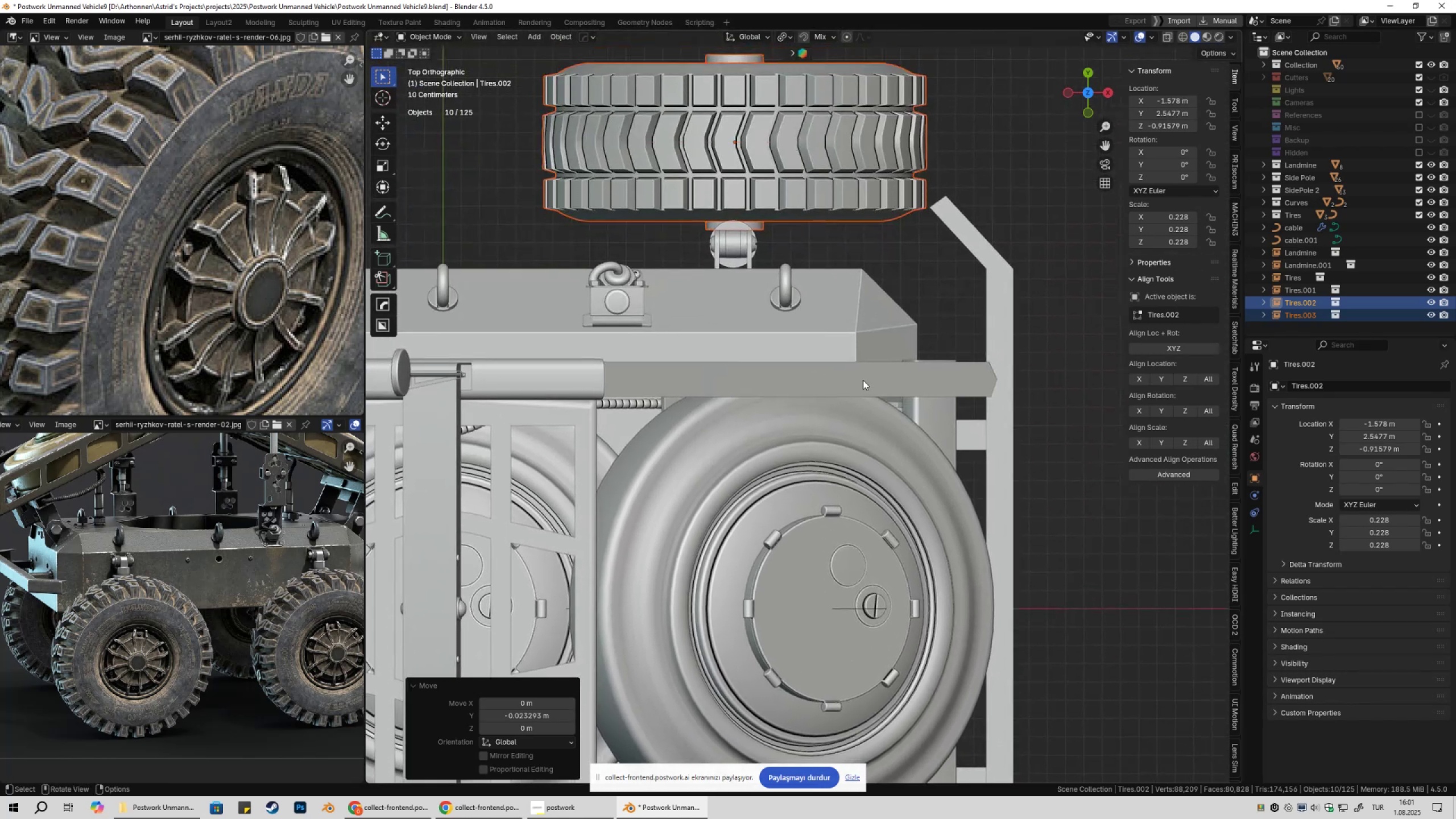 
left_click([896, 251])
 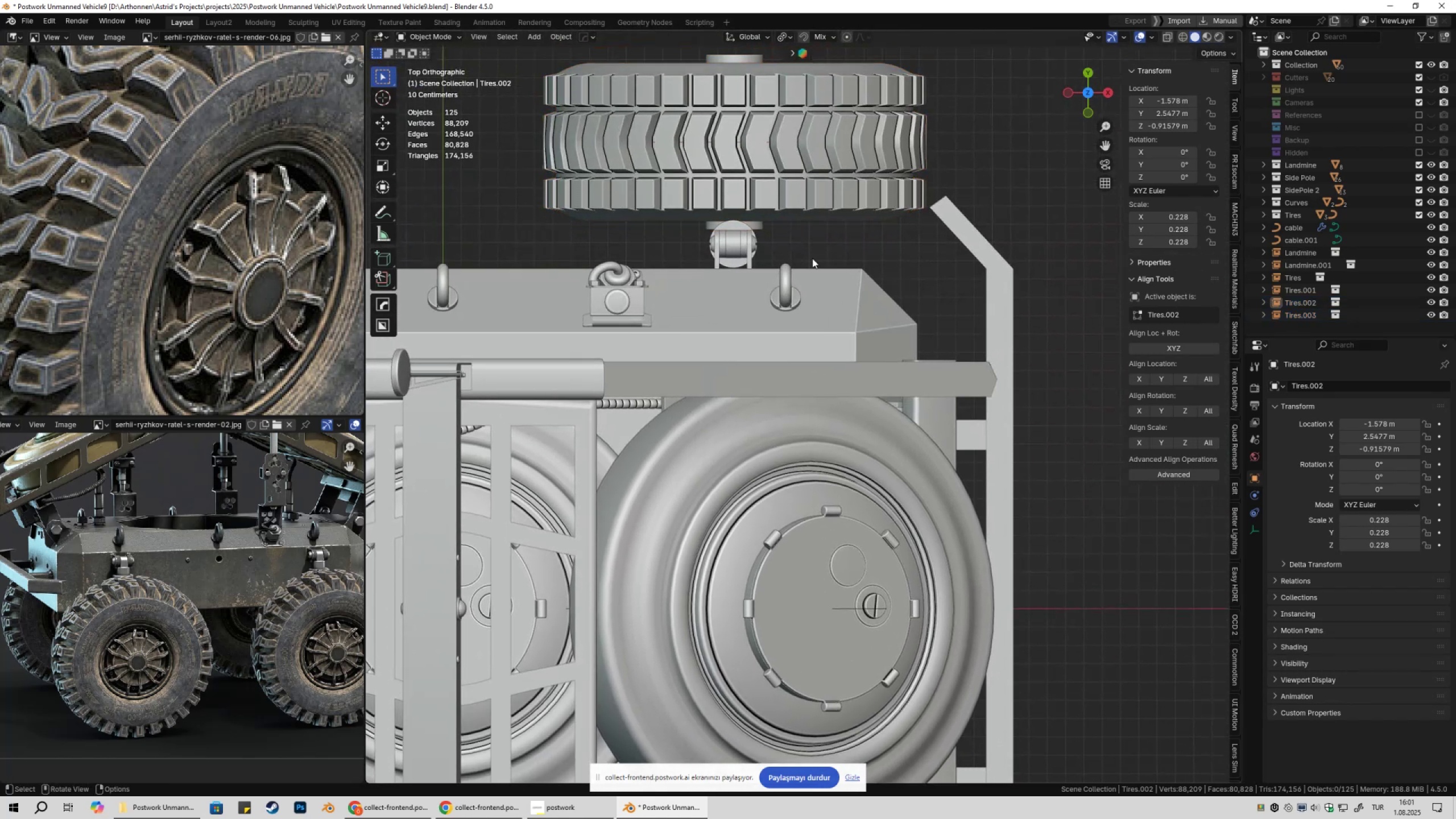 
left_click([805, 194])
 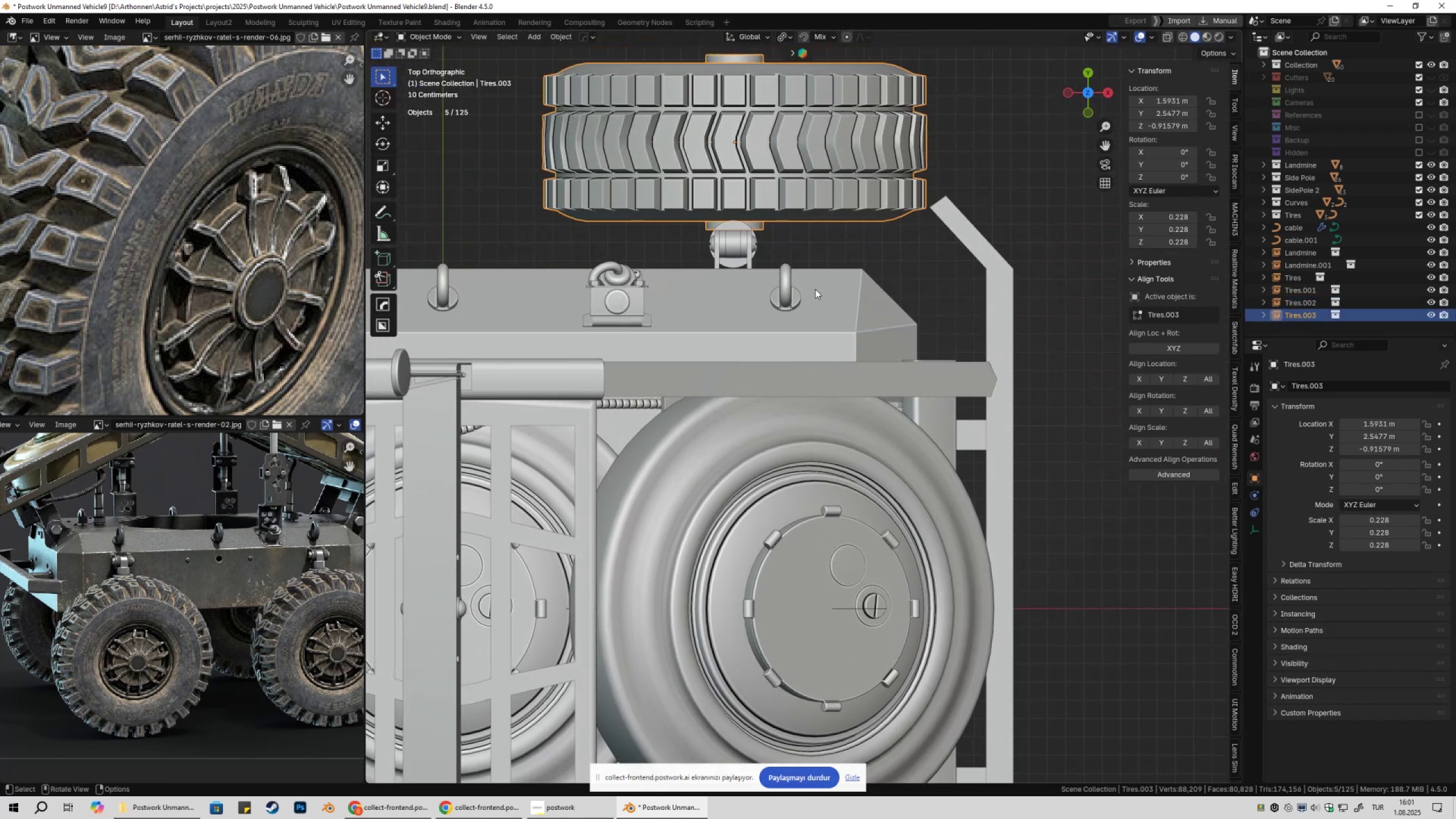 
scroll: coordinate [811, 361], scroll_direction: down, amount: 6.0
 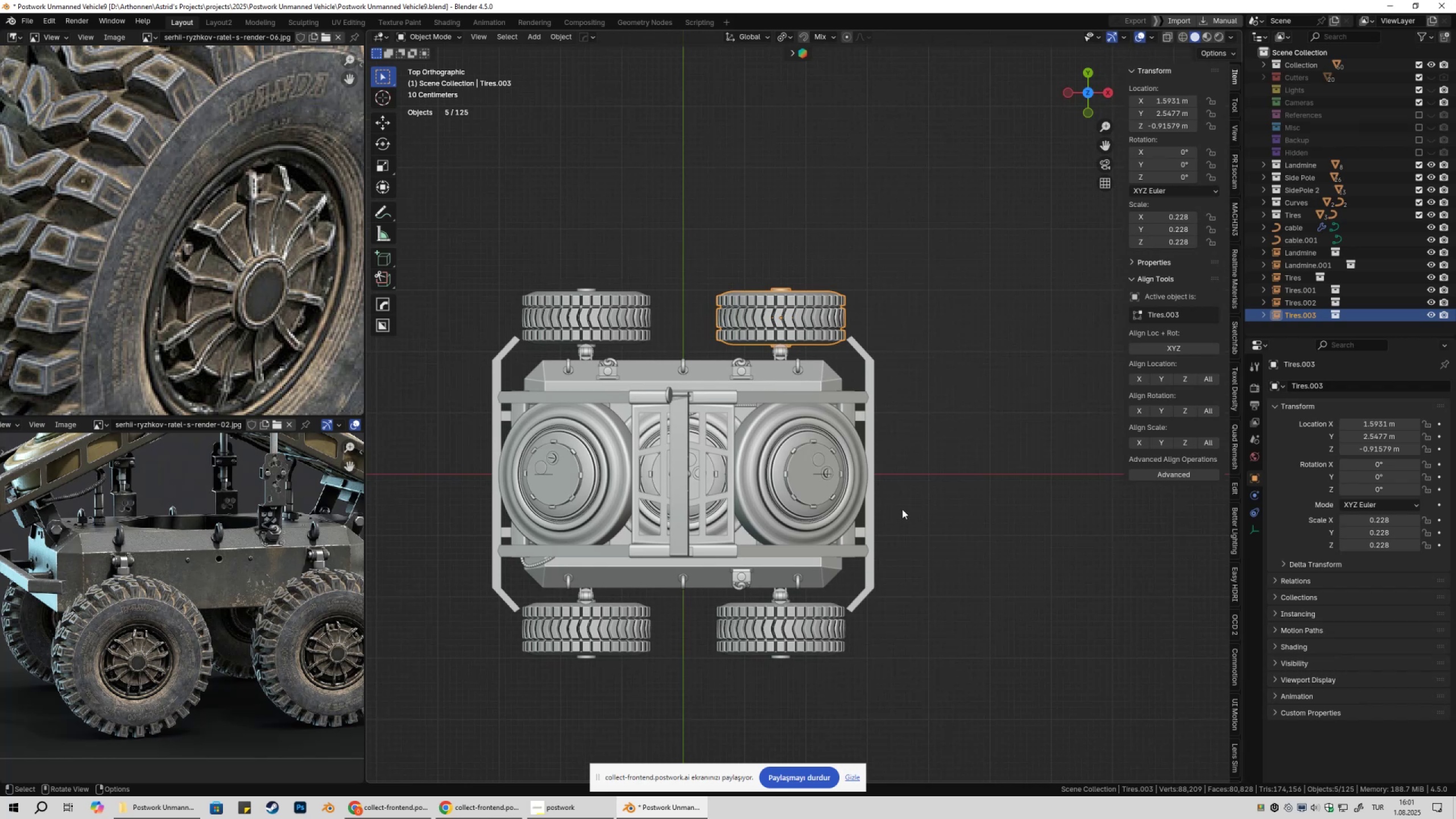 
hold_key(key=ShiftLeft, duration=0.57)
 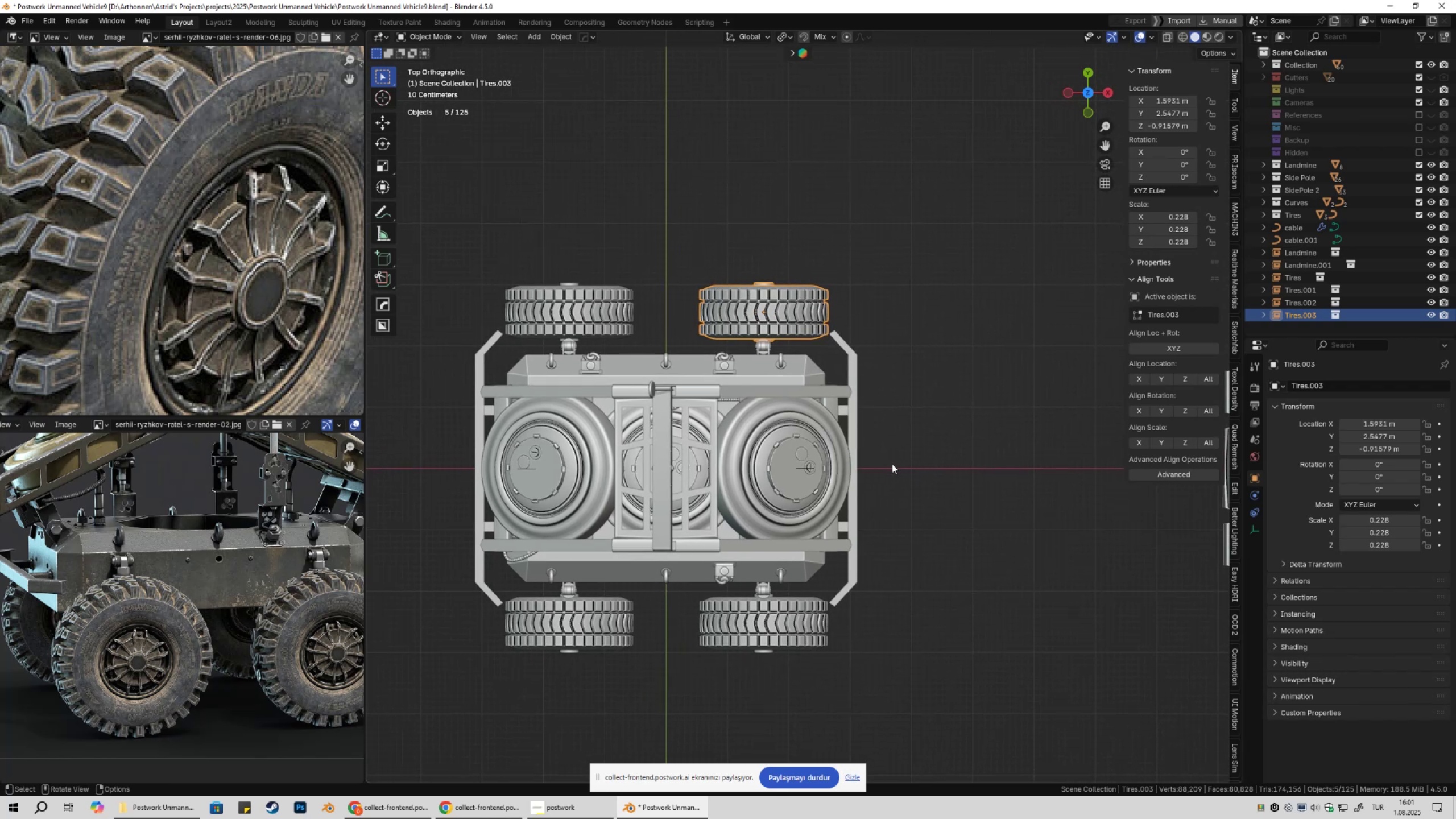 
hold_key(key=ShiftLeft, duration=0.32)
 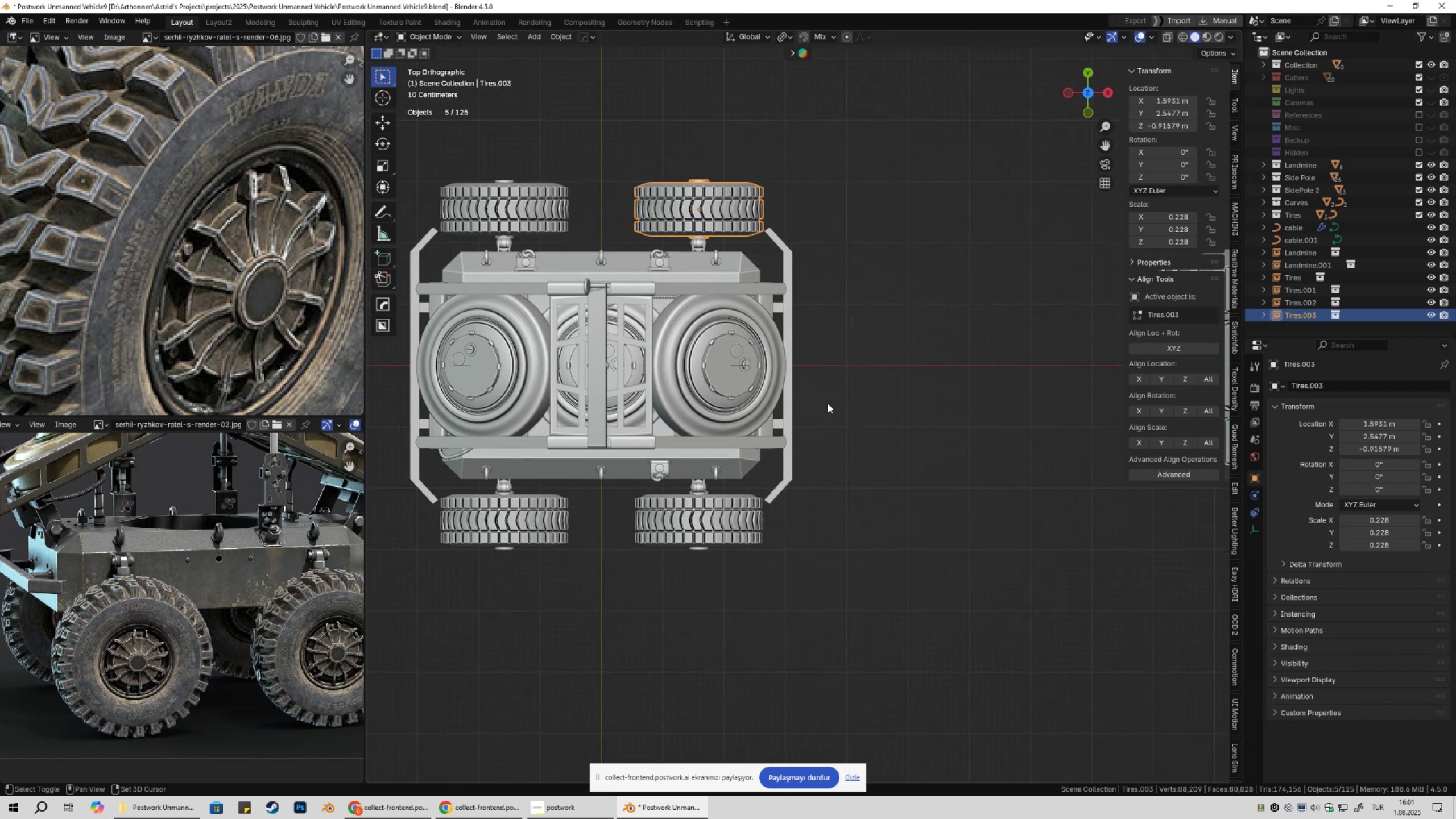 
scroll: coordinate [832, 406], scroll_direction: up, amount: 3.0
 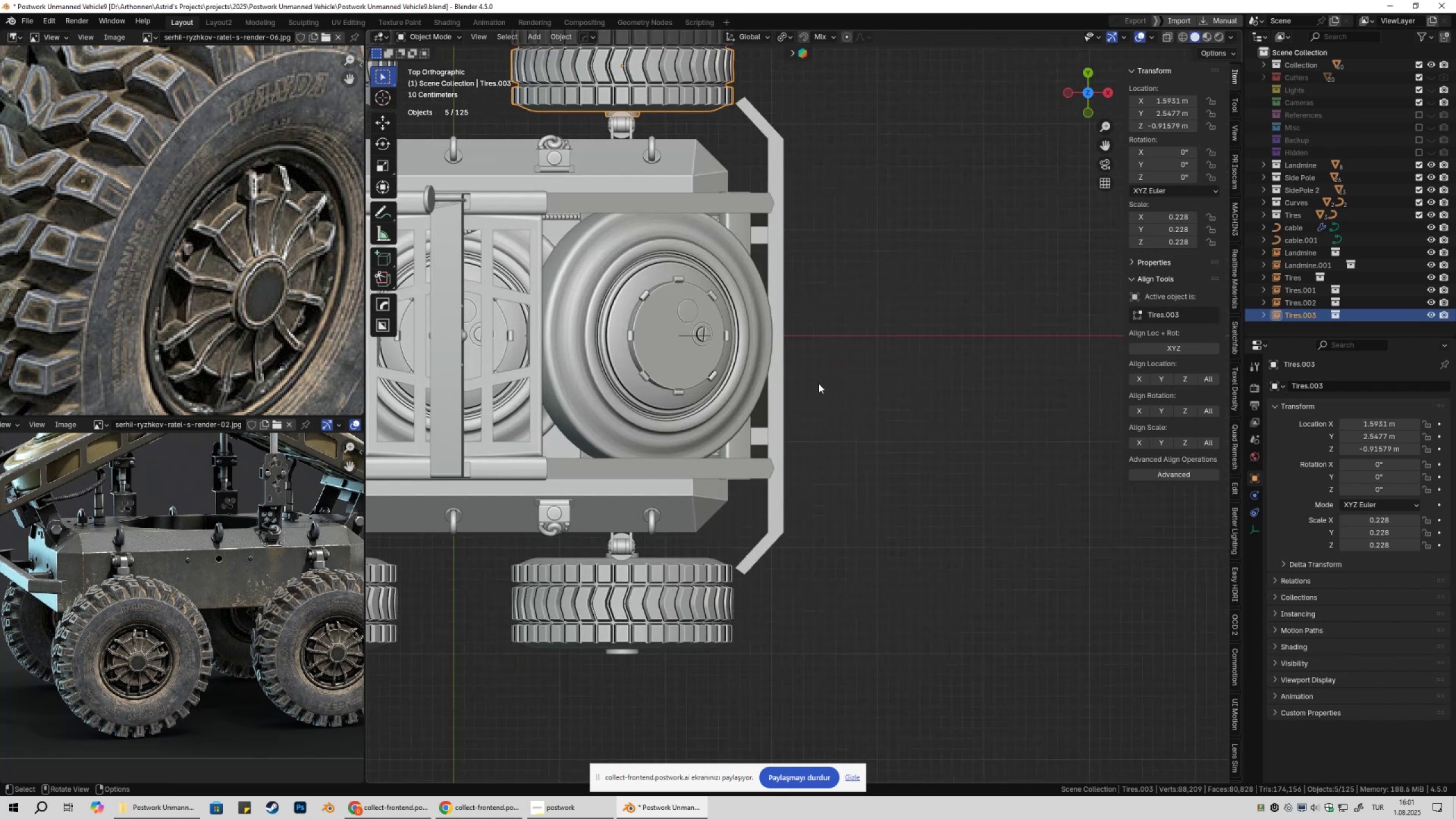 
hold_key(key=ShiftLeft, duration=0.56)
 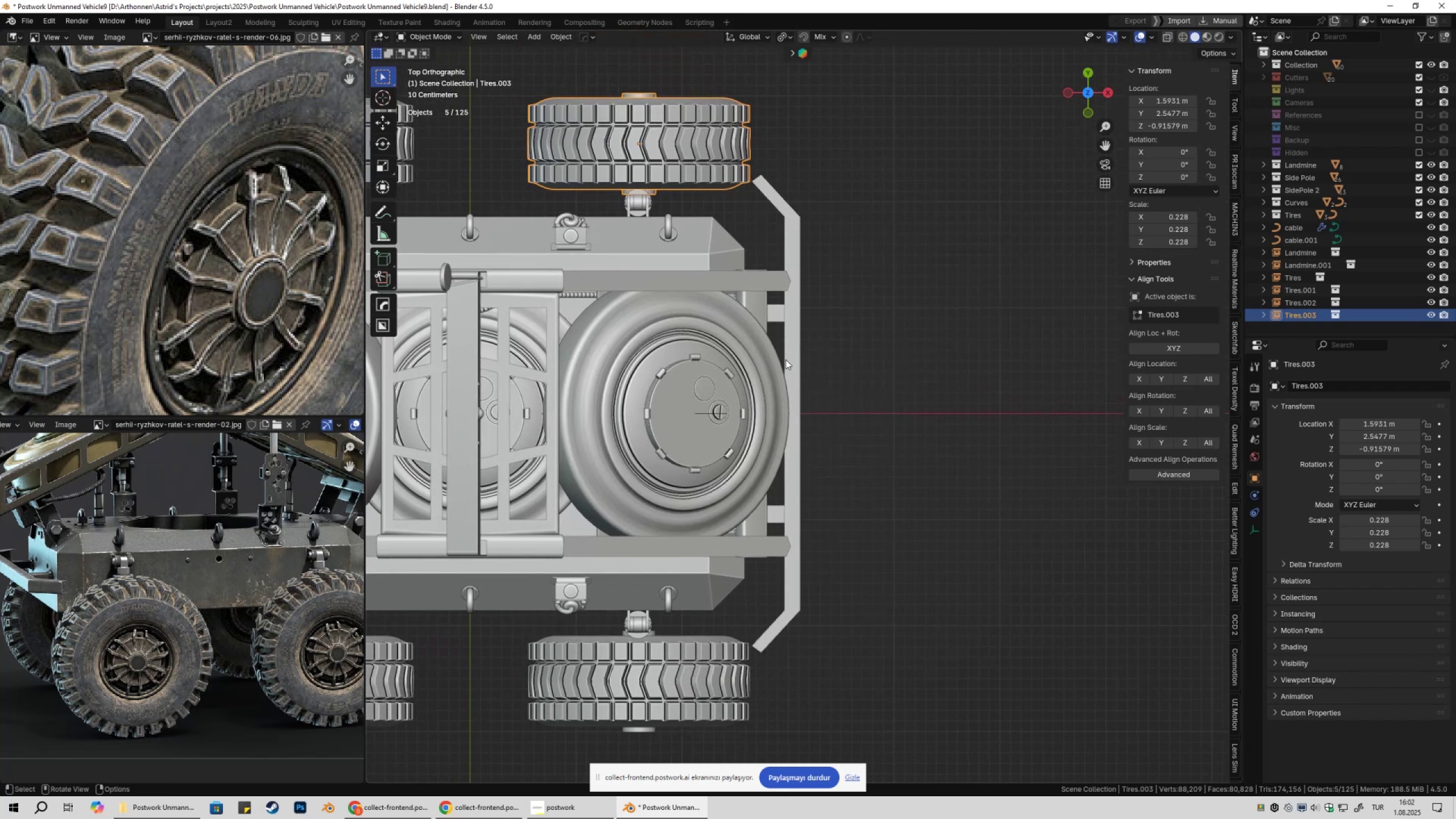 
scroll: coordinate [787, 359], scroll_direction: up, amount: 1.0
 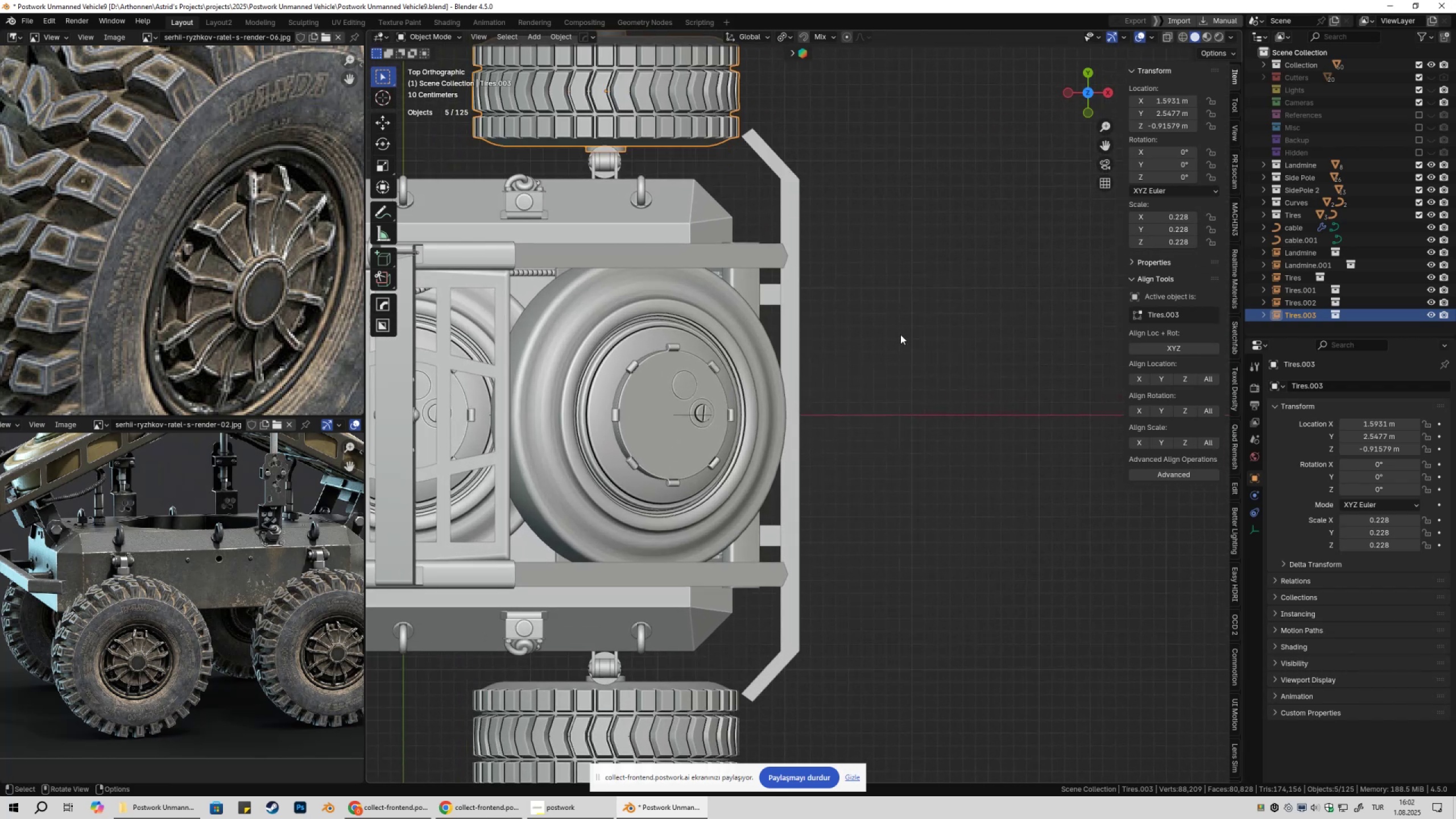 
type(gy)
 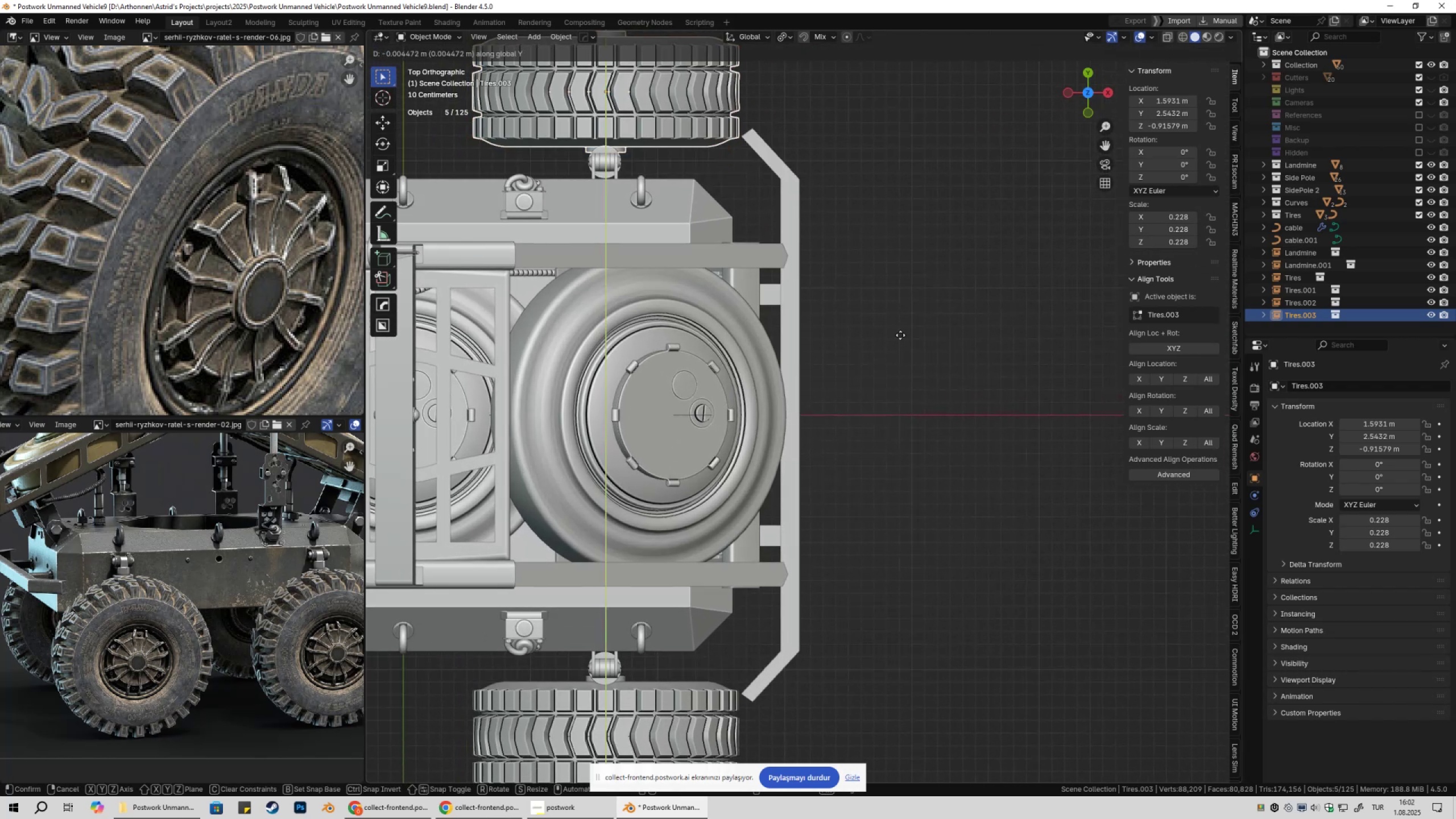 
hold_key(key=ShiftLeft, duration=1.5)
 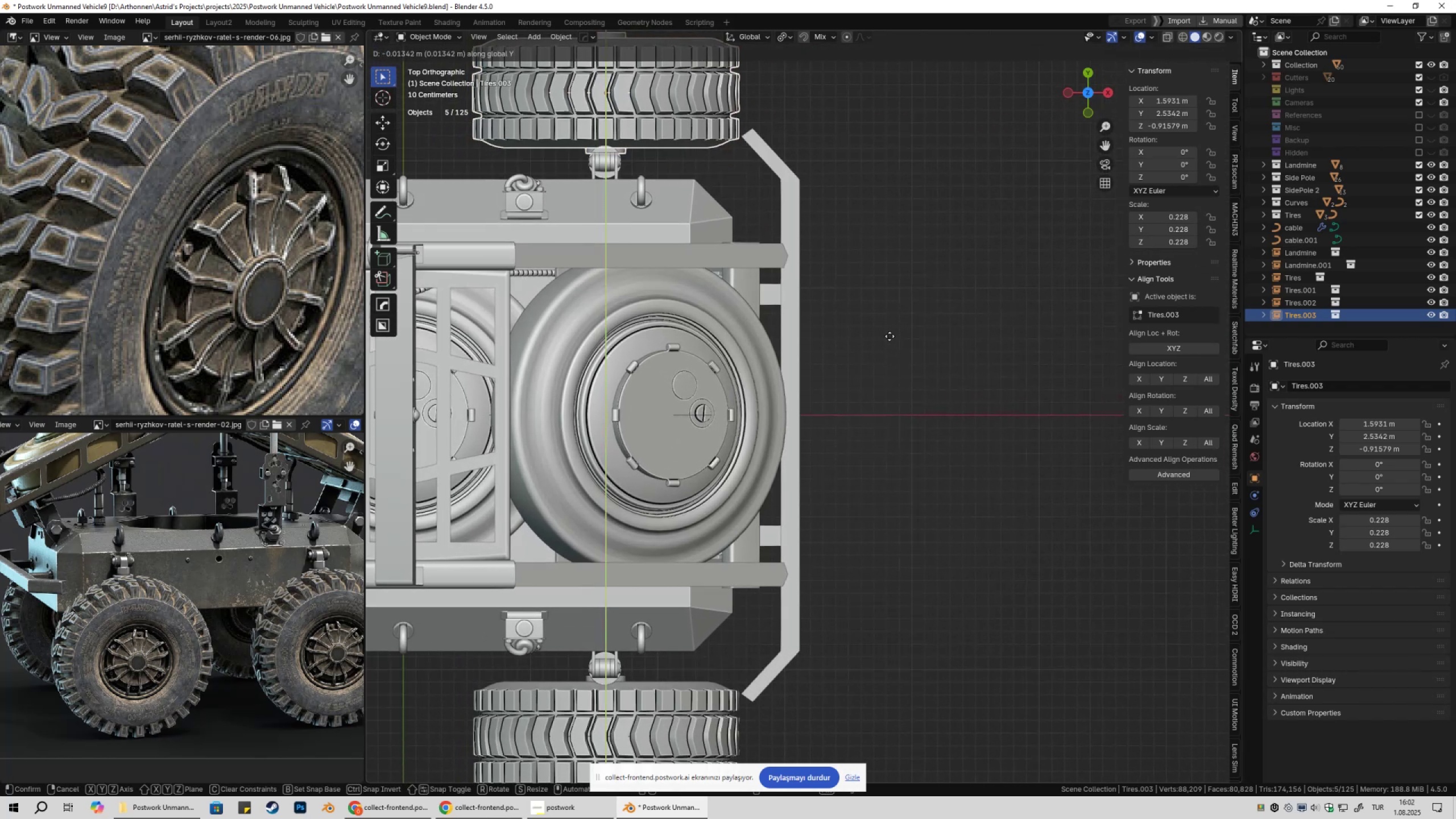 
hold_key(key=ShiftLeft, duration=1.51)
 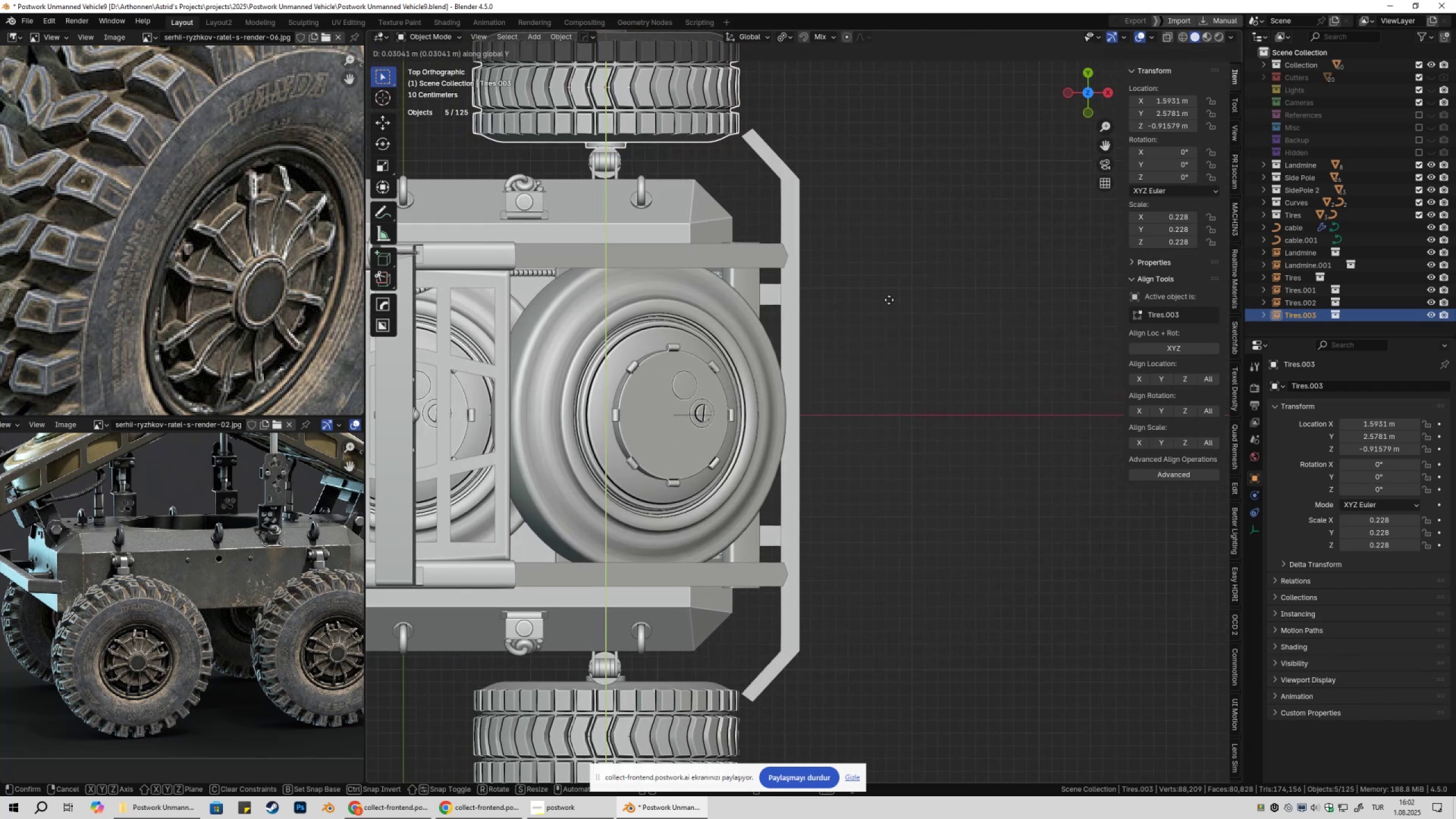 
hold_key(key=ShiftLeft, duration=1.52)
 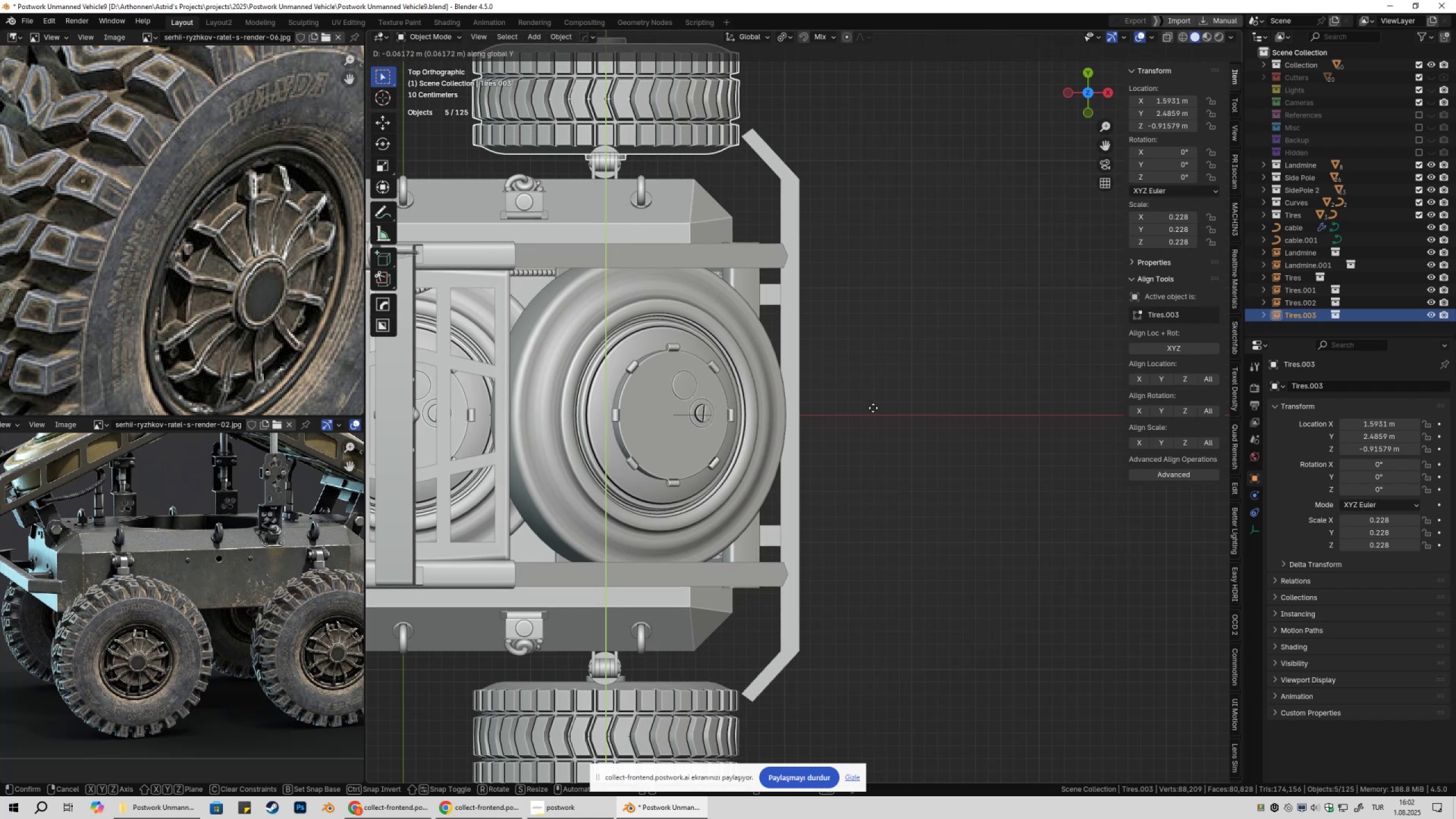 
hold_key(key=ShiftLeft, duration=1.52)
 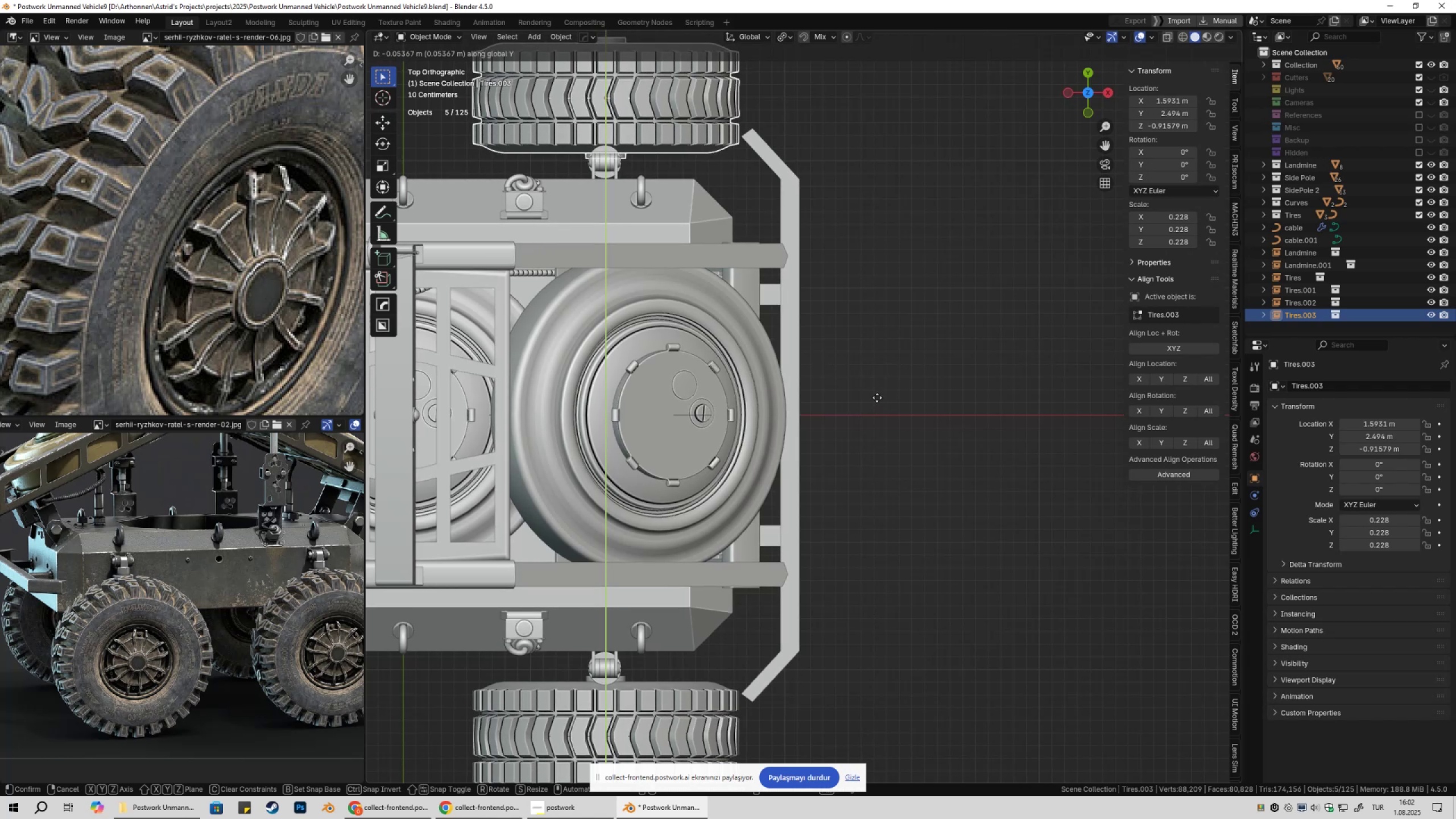 
hold_key(key=ShiftLeft, duration=1.51)
 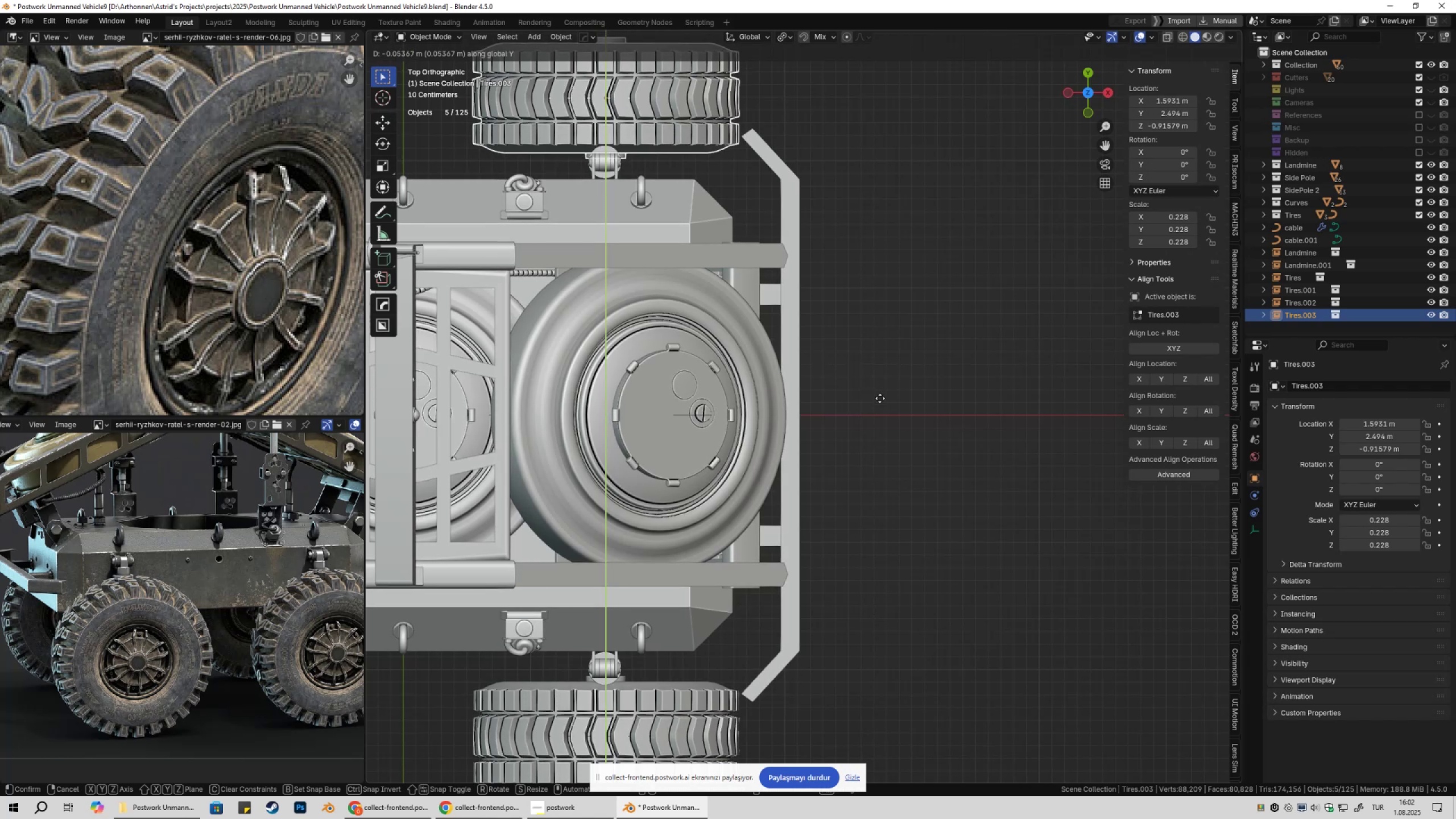 
hold_key(key=ShiftLeft, duration=1.53)
 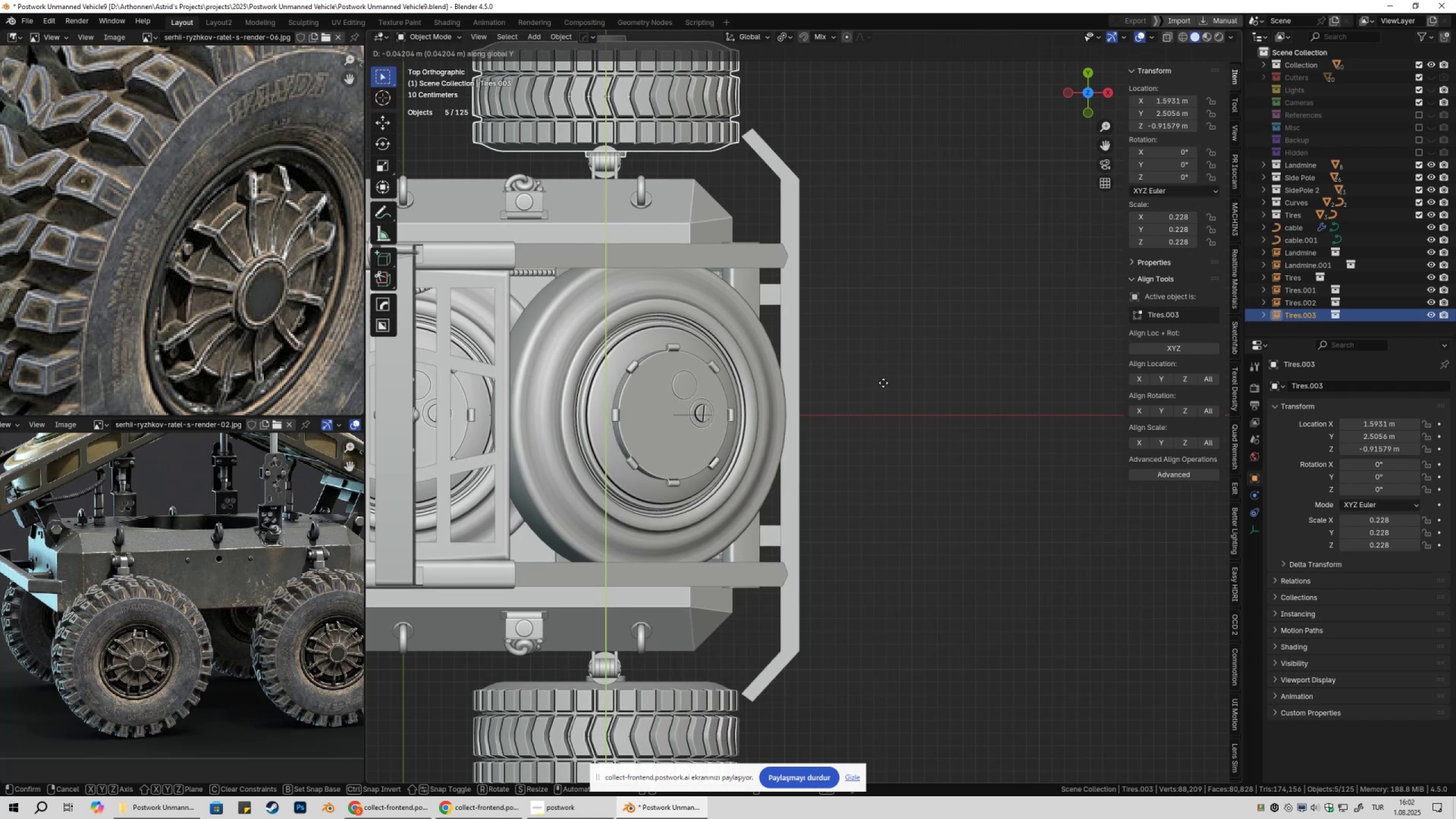 
hold_key(key=ShiftLeft, duration=1.51)
 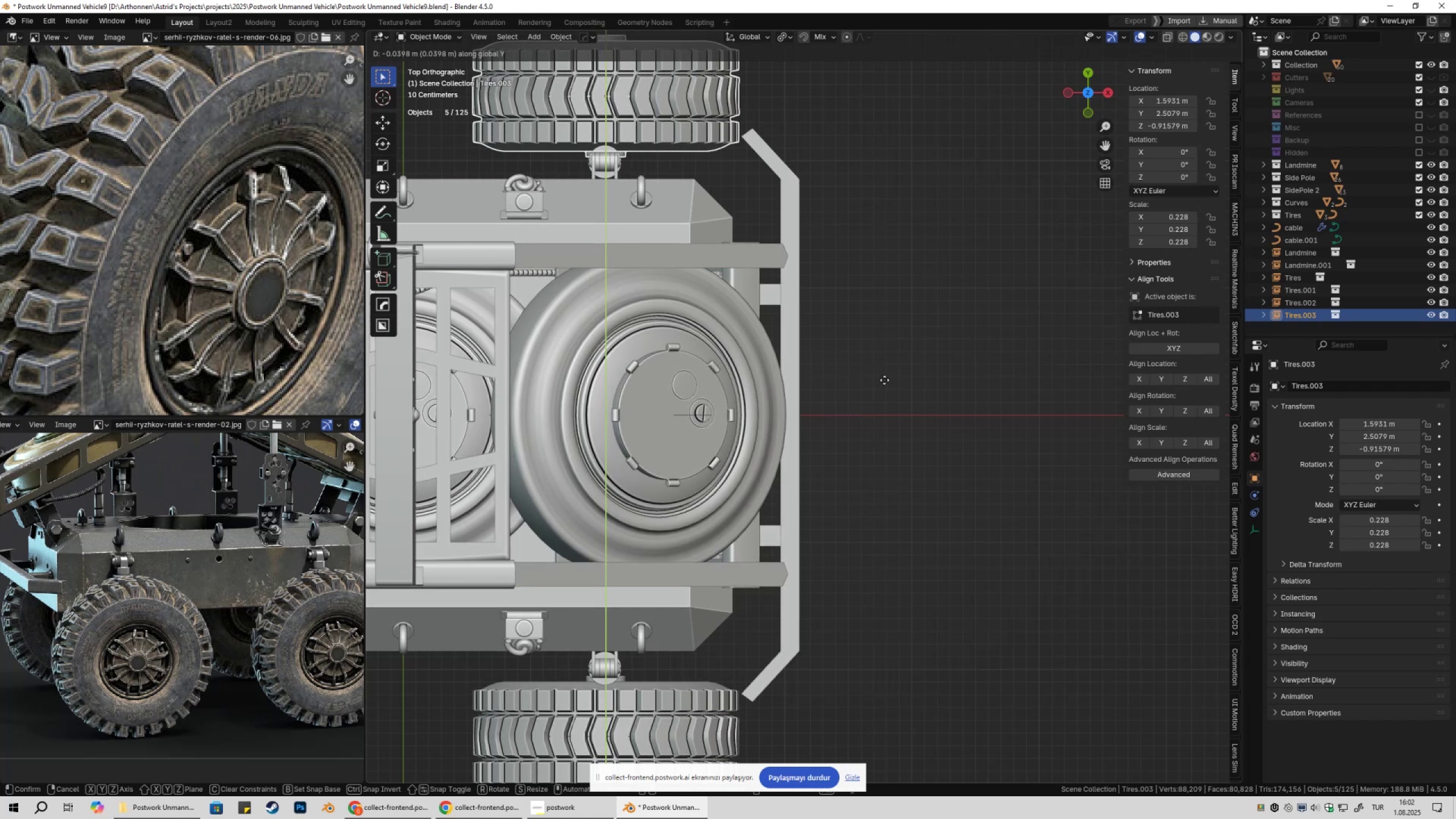 
hold_key(key=ShiftLeft, duration=1.52)
 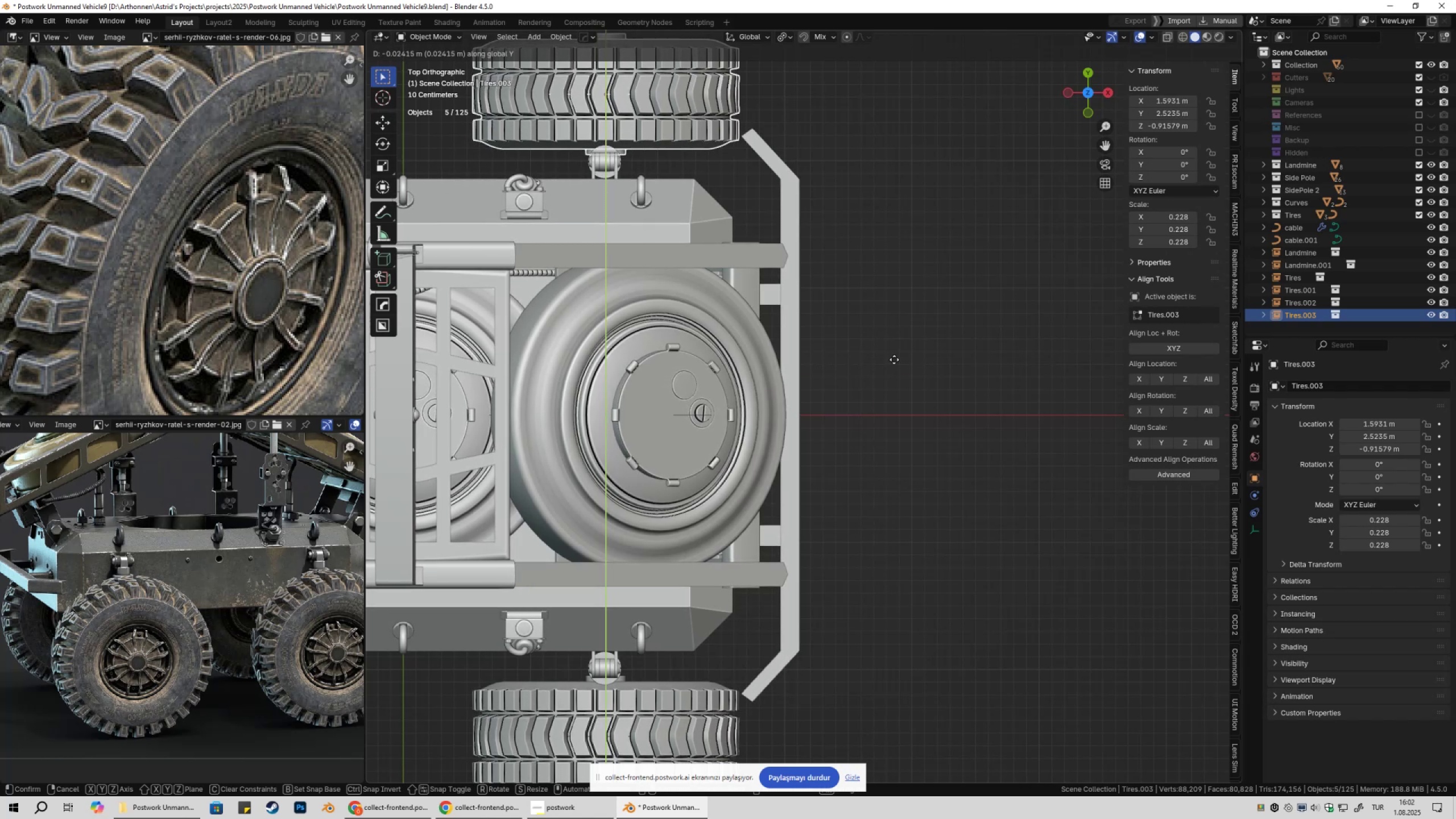 
hold_key(key=ShiftLeft, duration=1.51)
 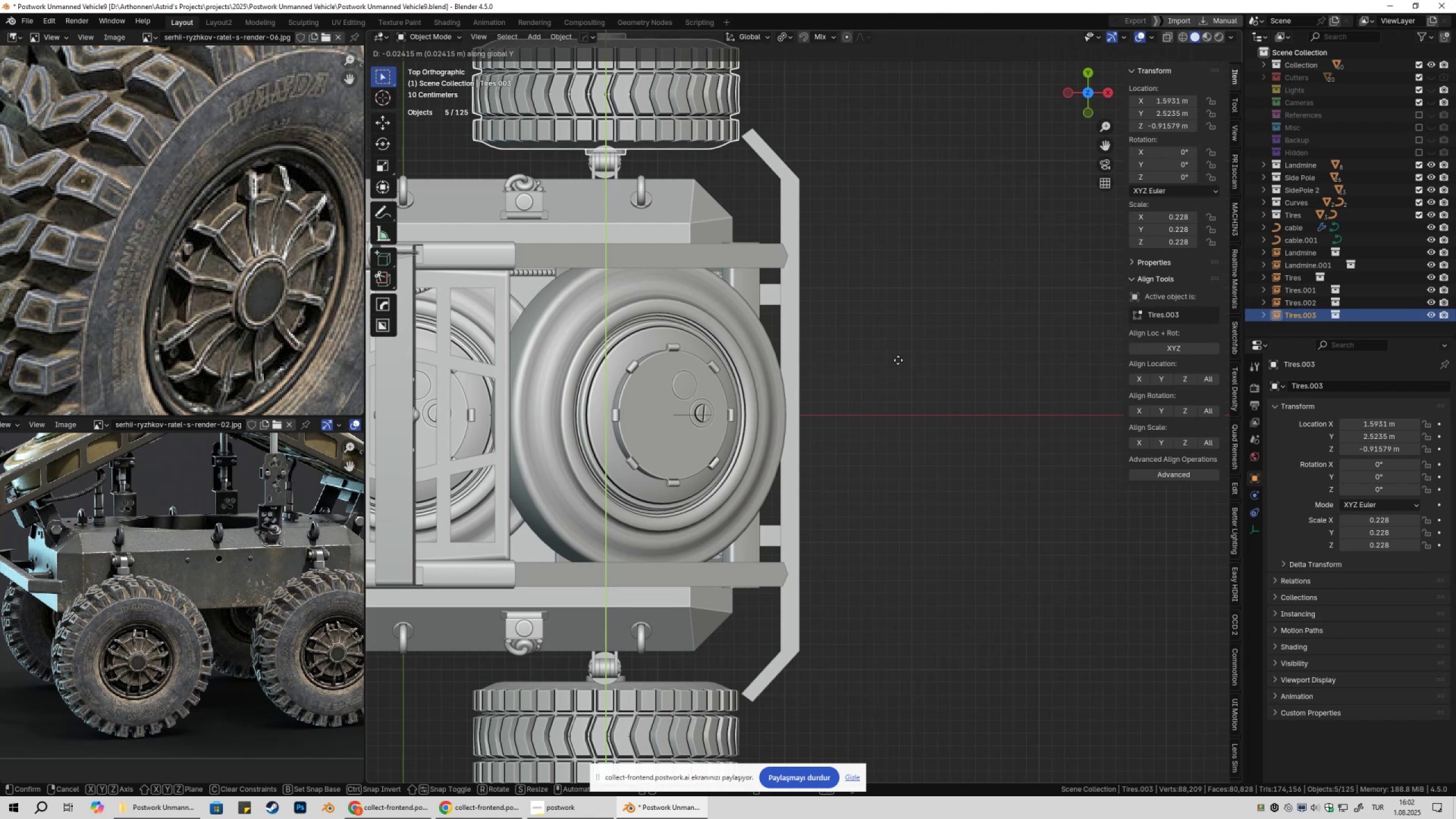 
hold_key(key=ShiftLeft, duration=1.52)
 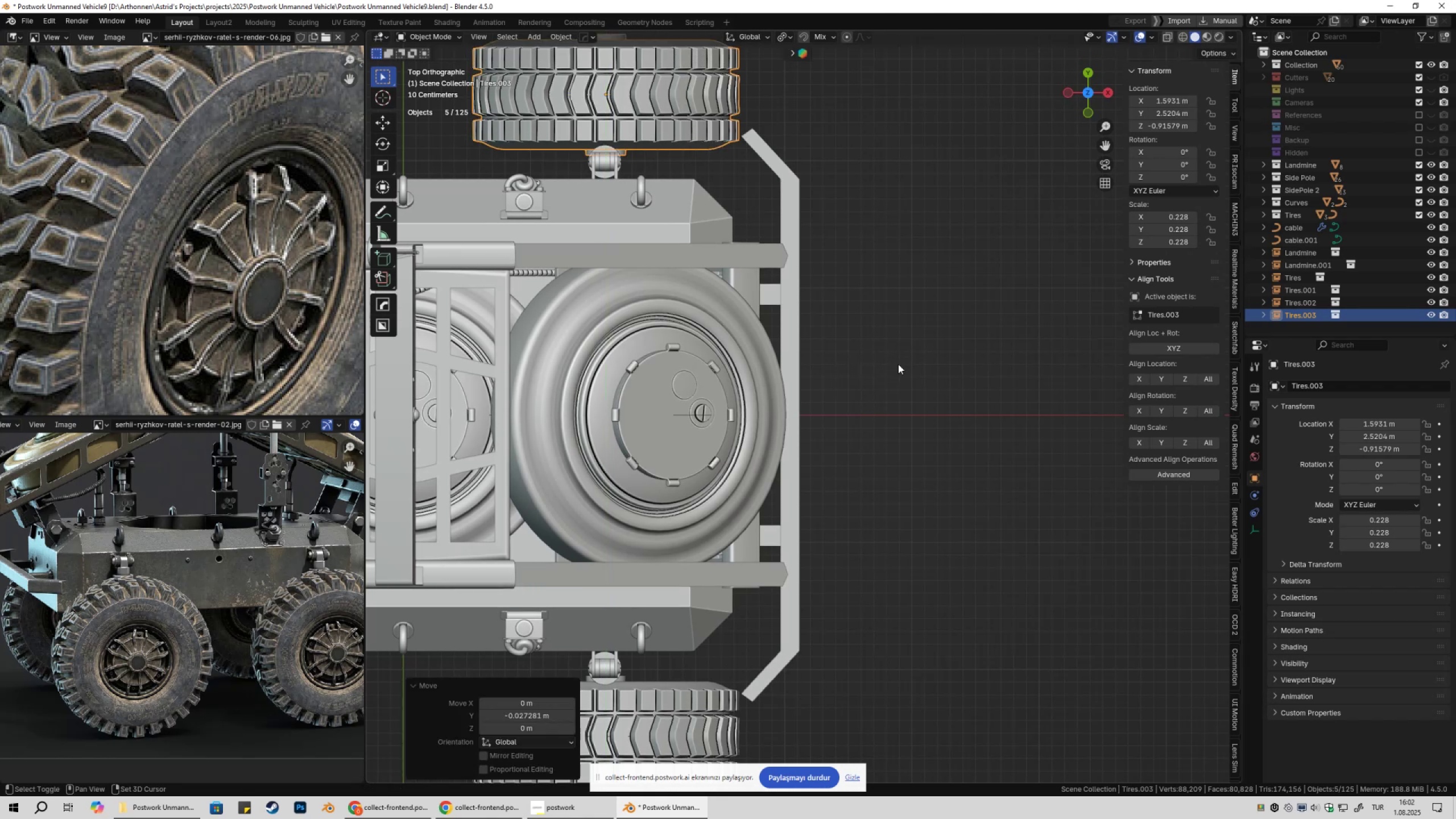 
hold_key(key=ShiftLeft, duration=0.66)
left_click([898, 364])
 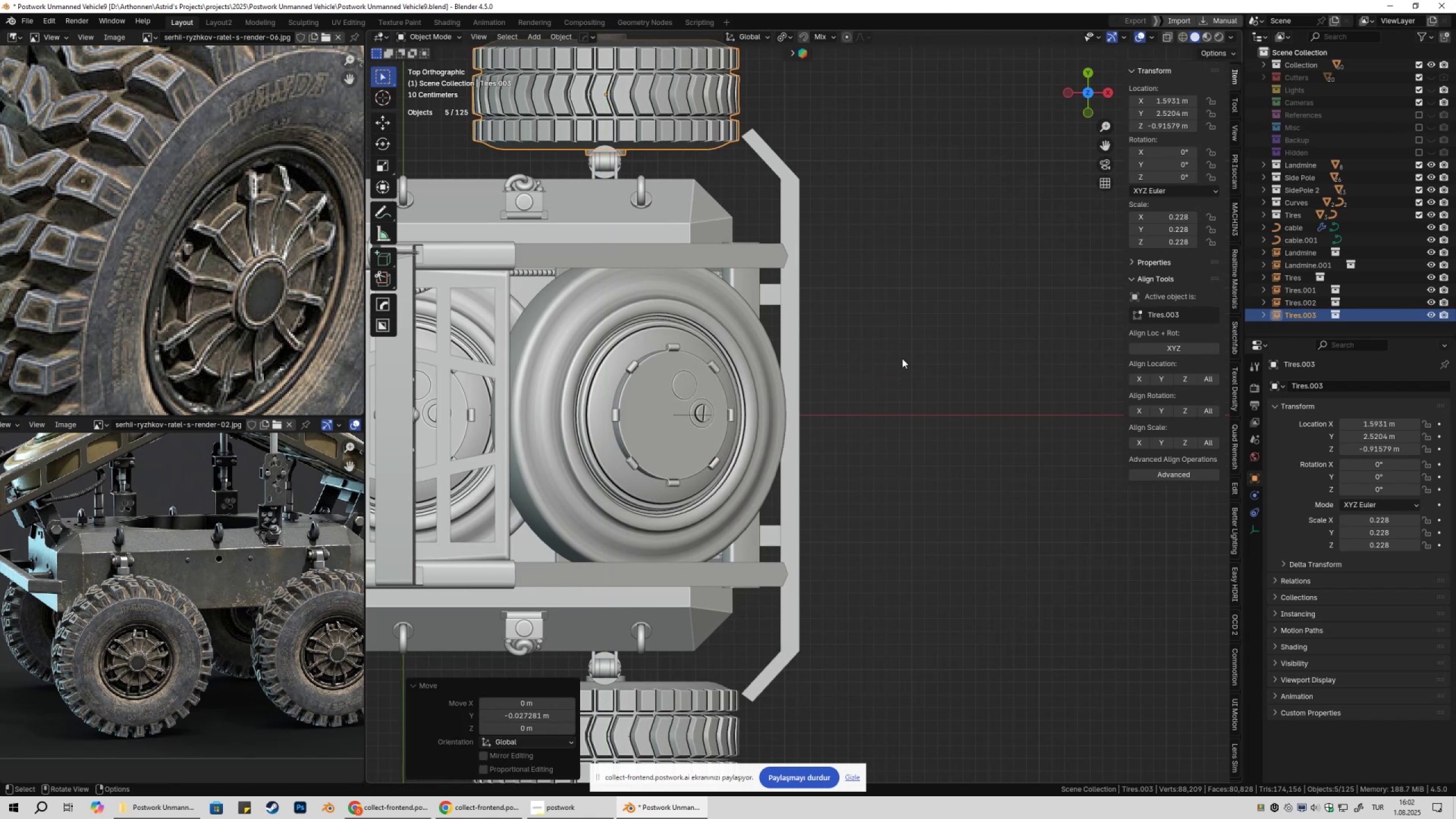 
double_click([902, 358])
 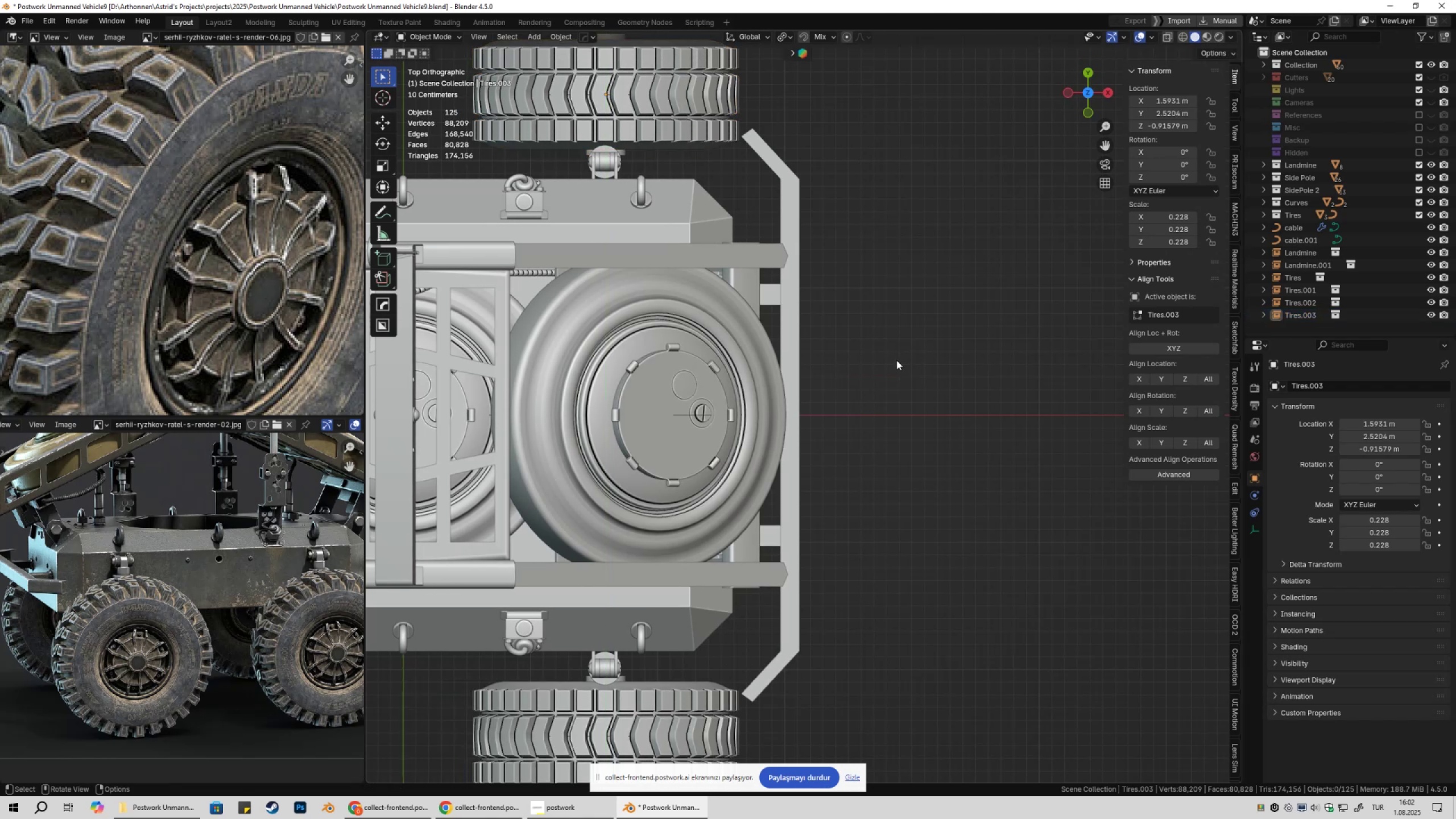 
scroll: coordinate [888, 378], scroll_direction: down, amount: 4.0
 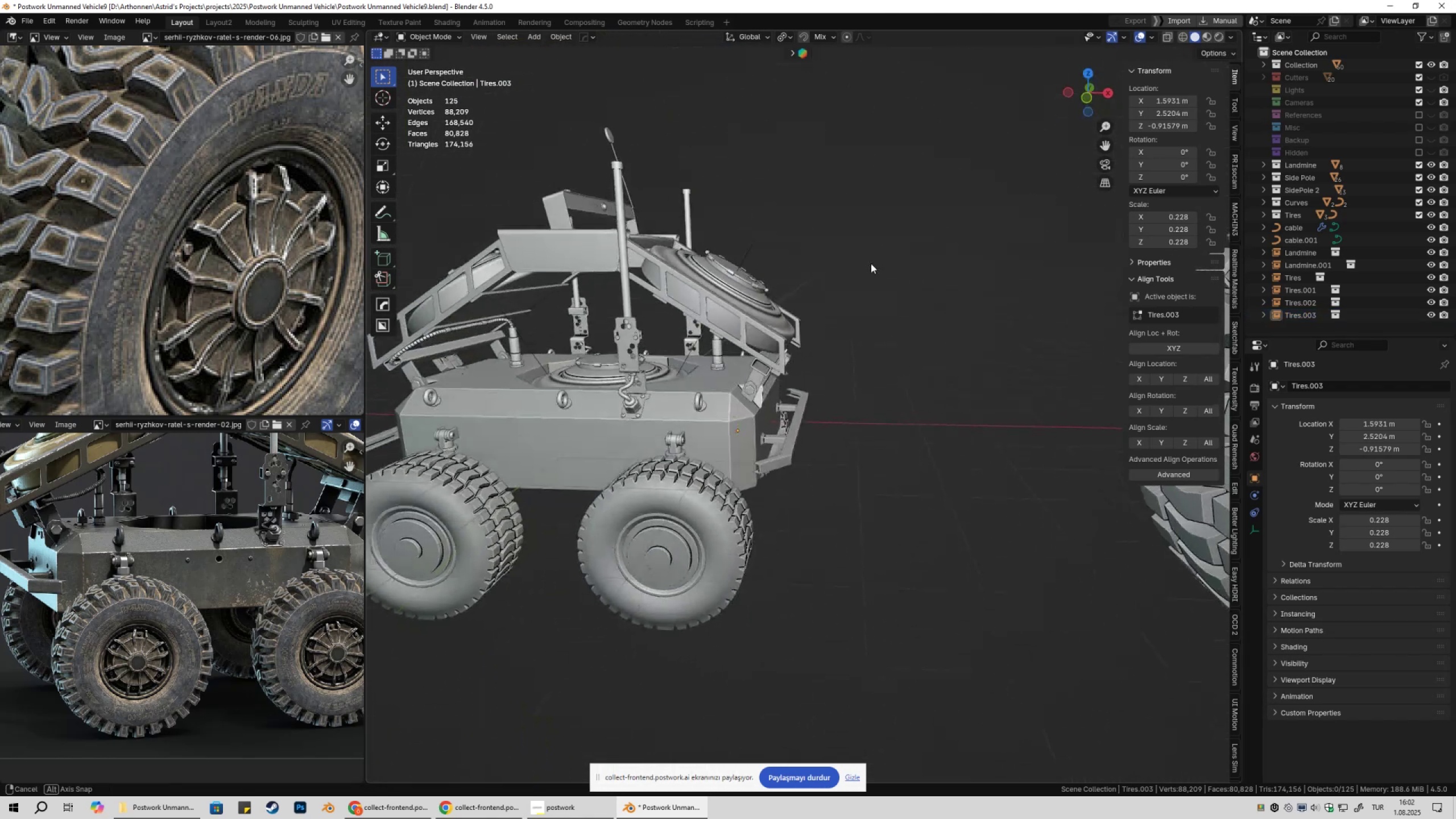 
key(Shift+ShiftLeft)
 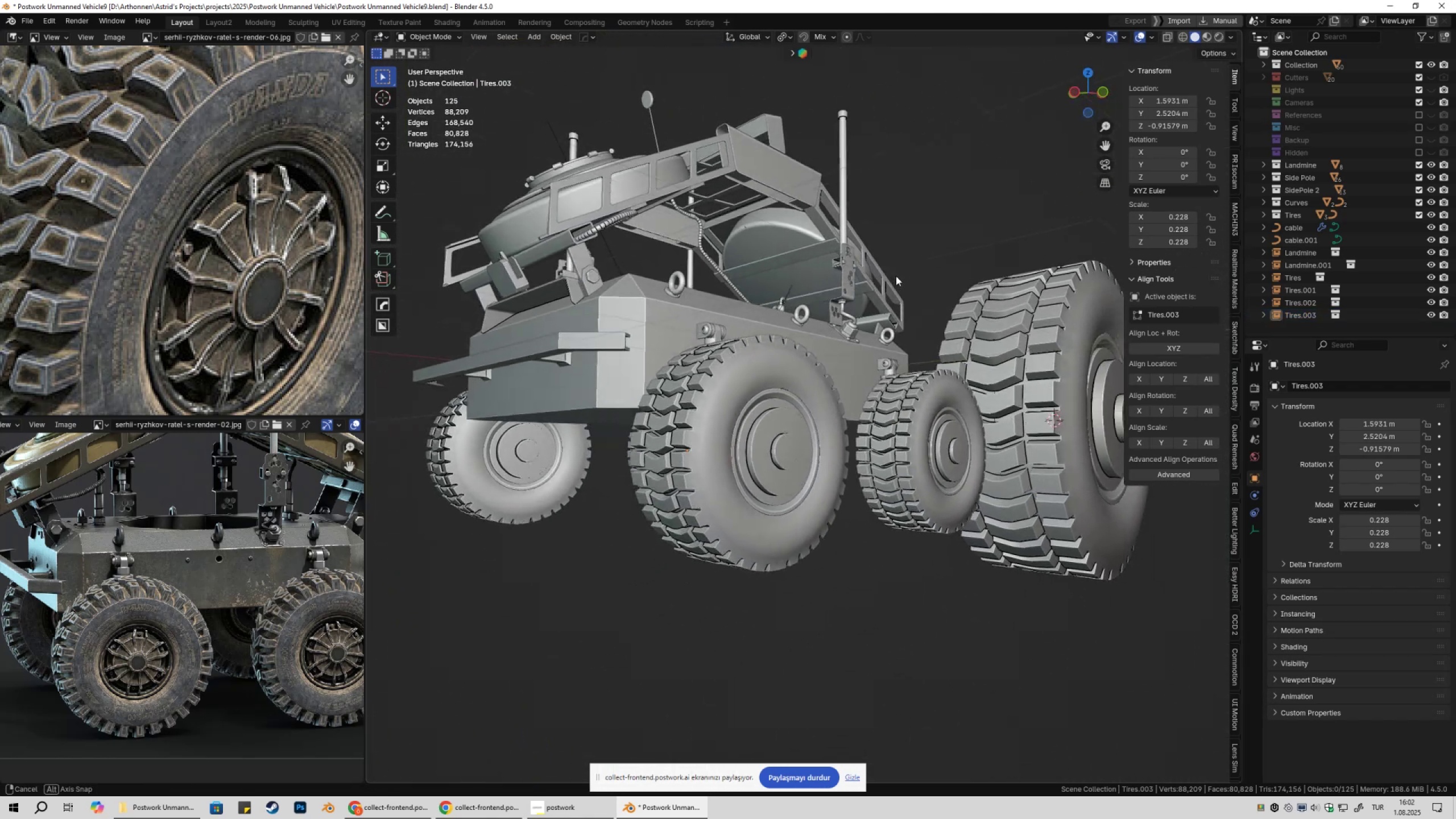 
scroll: coordinate [241, 373], scroll_direction: down, amount: 3.0
 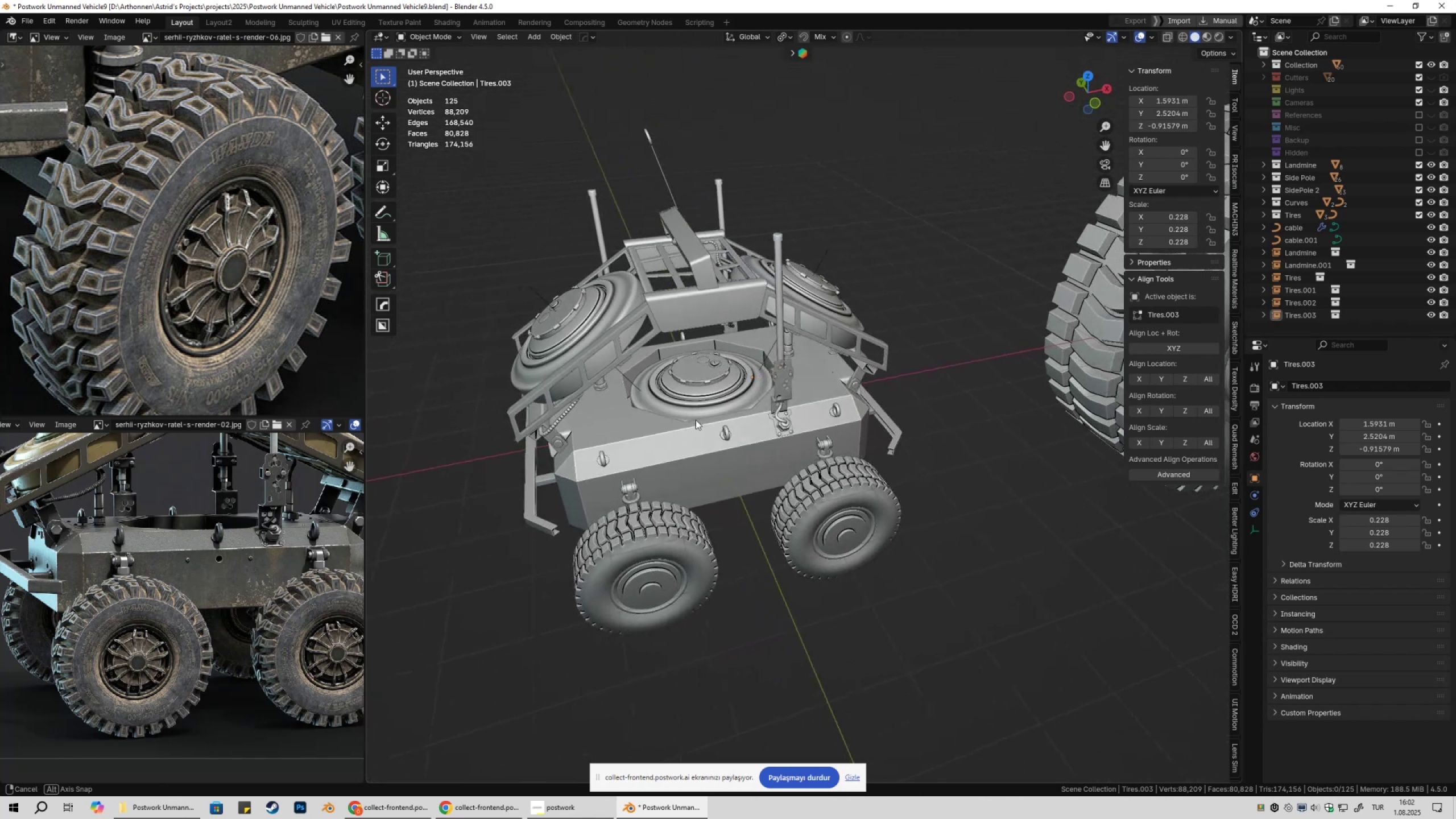 
hold_key(key=ShiftLeft, duration=0.38)
 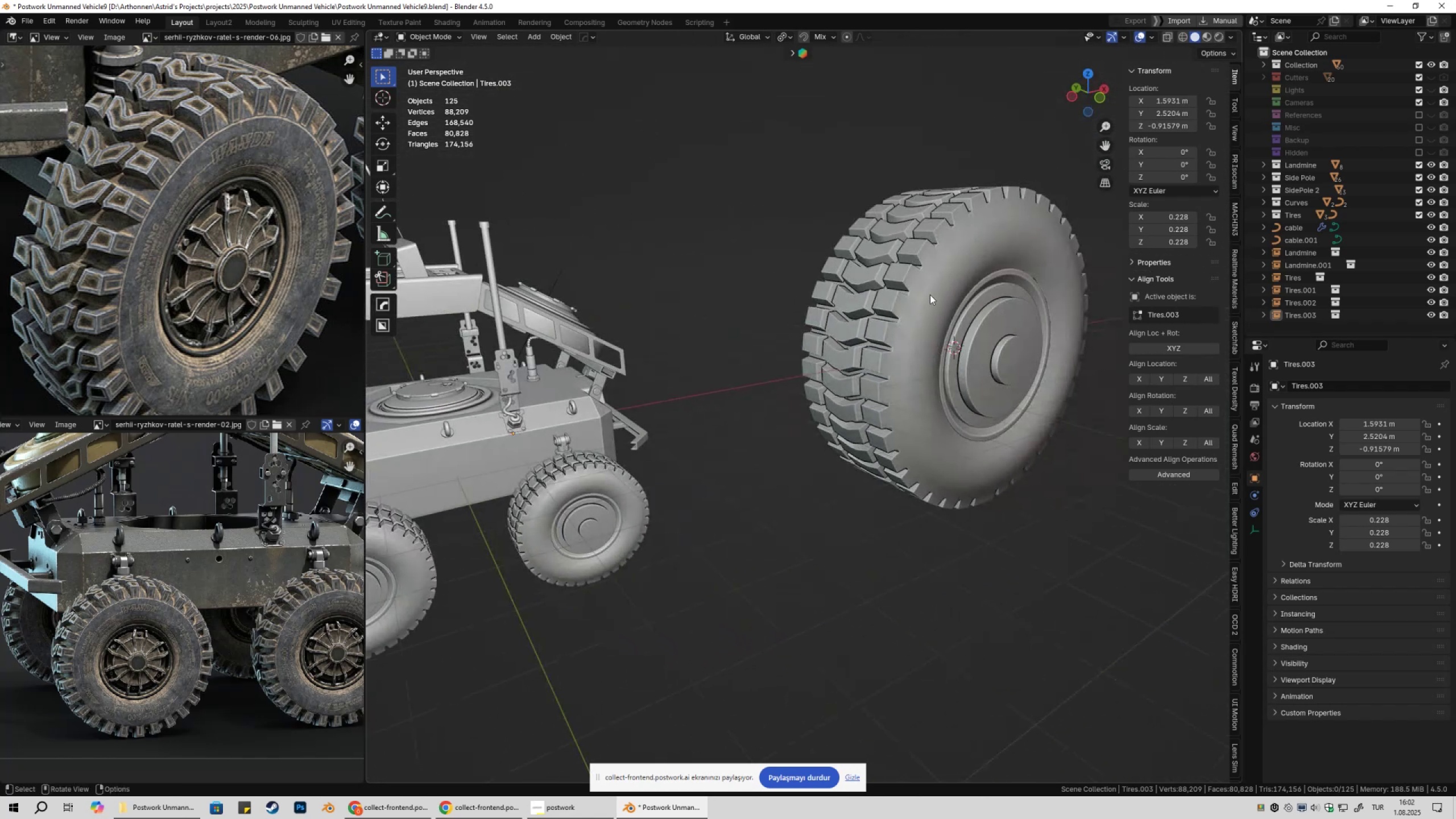 
left_click([930, 295])
 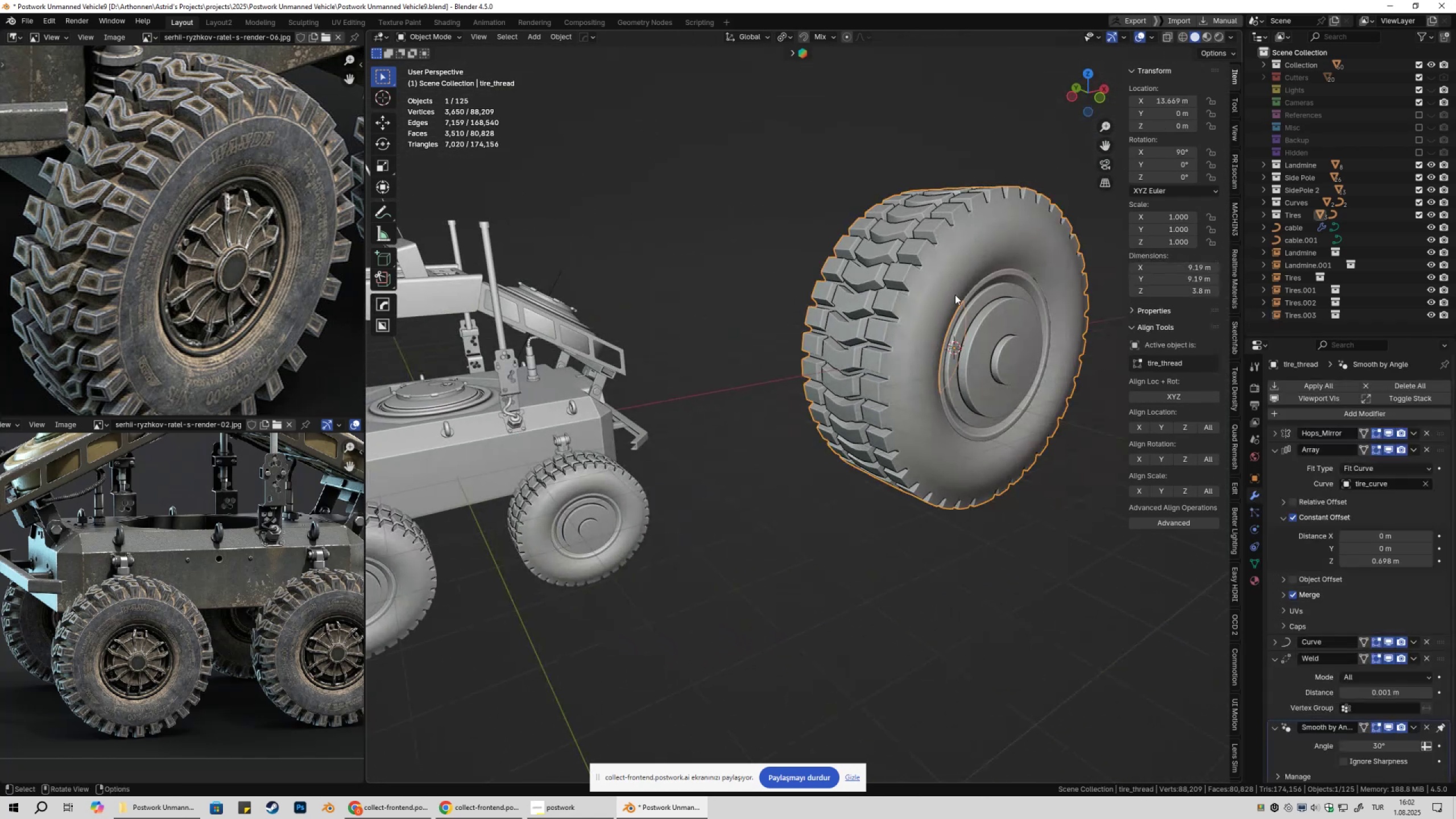 
key(Tab)
 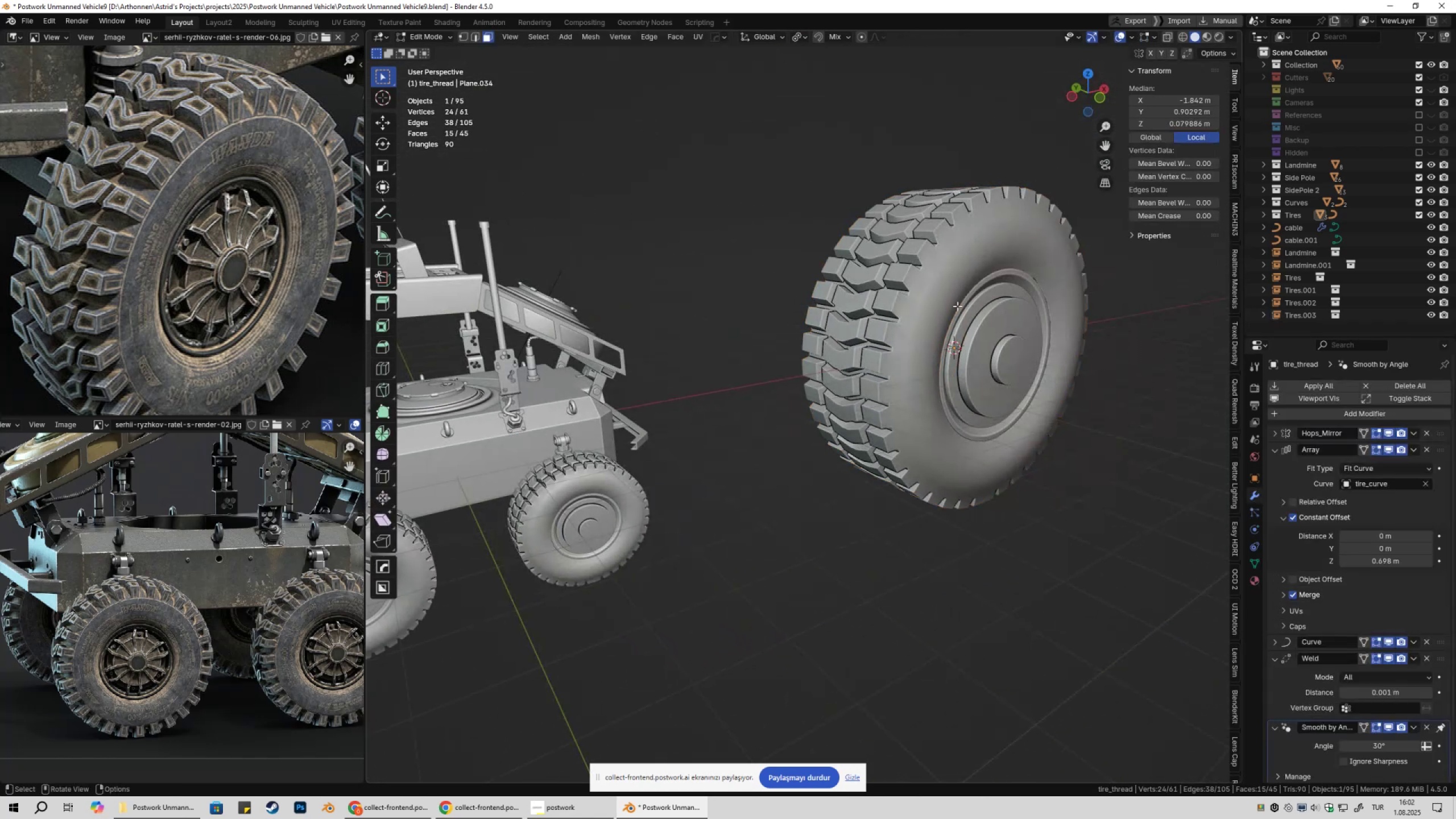 
key(Tab)
 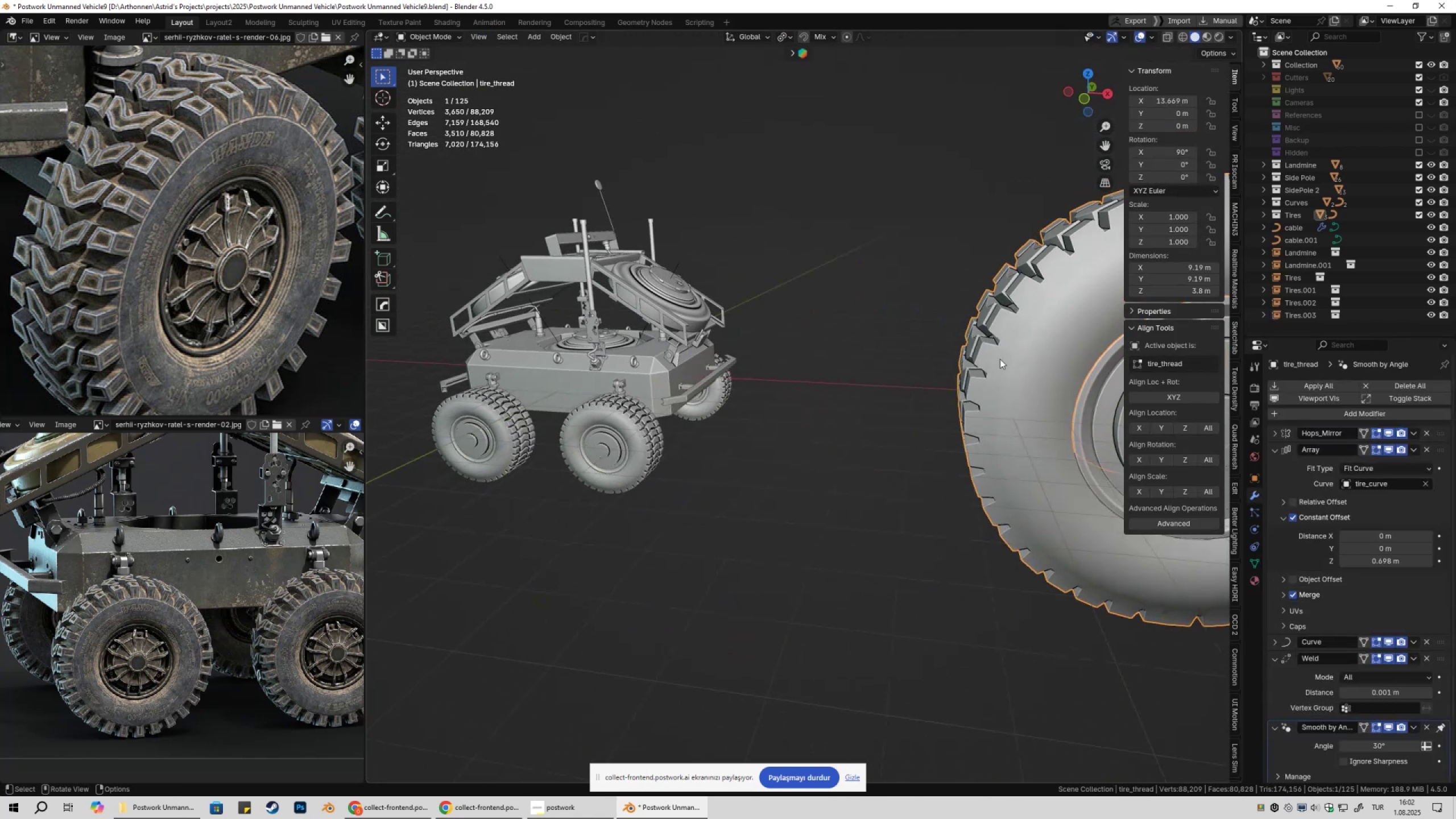 
key(Shift+ShiftLeft)
 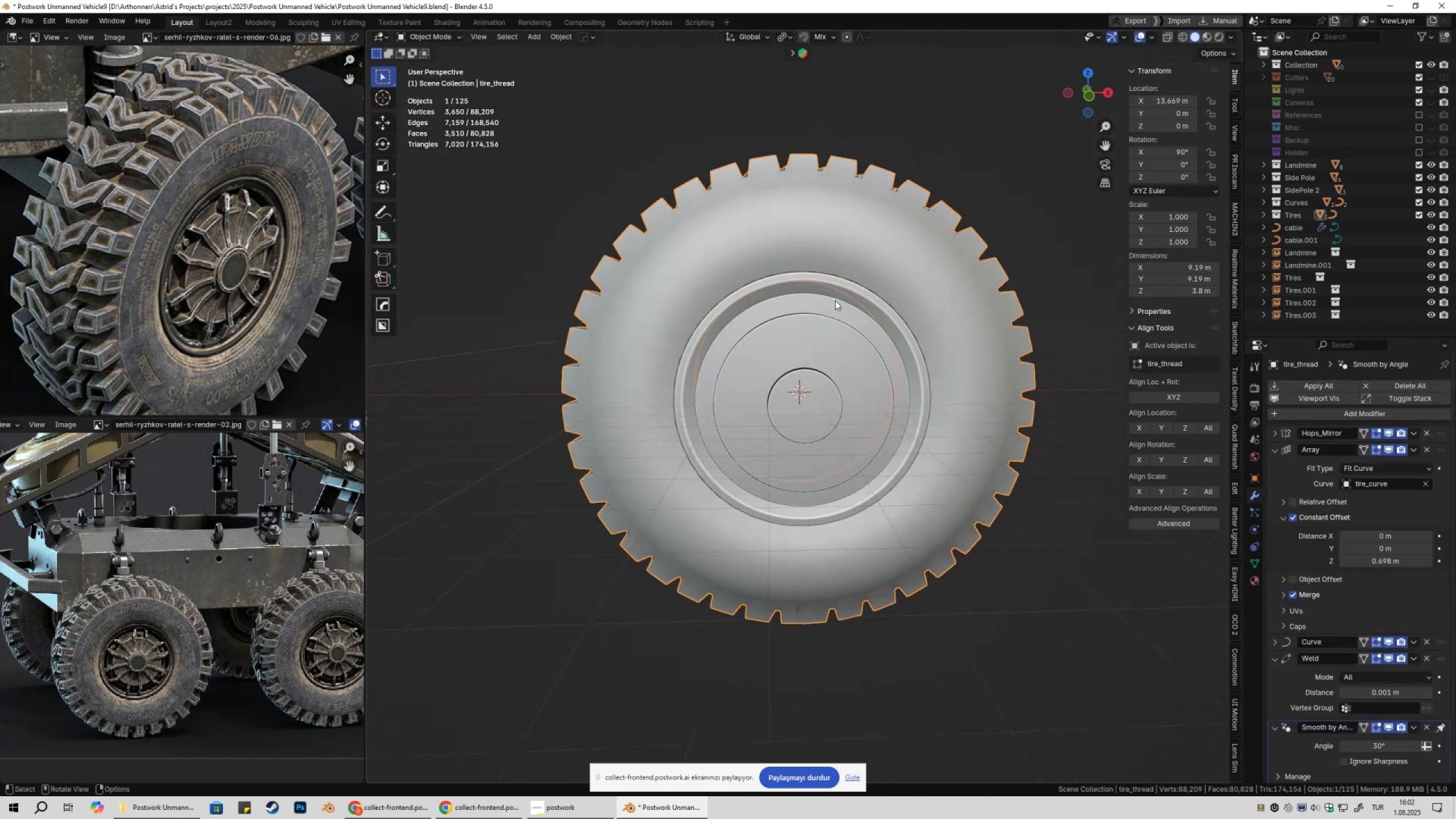 
left_click([876, 244])
 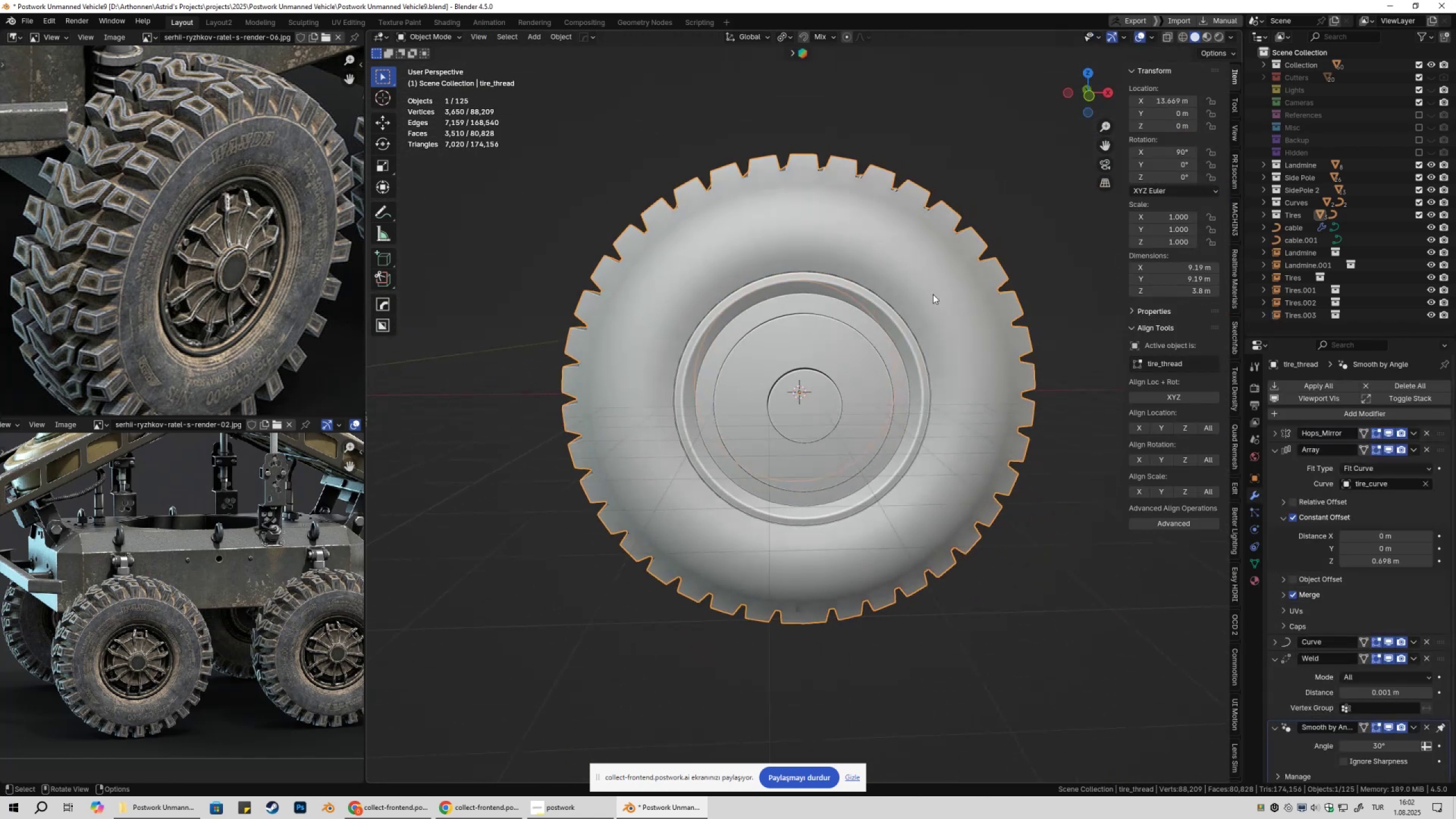 
key(Tab)
 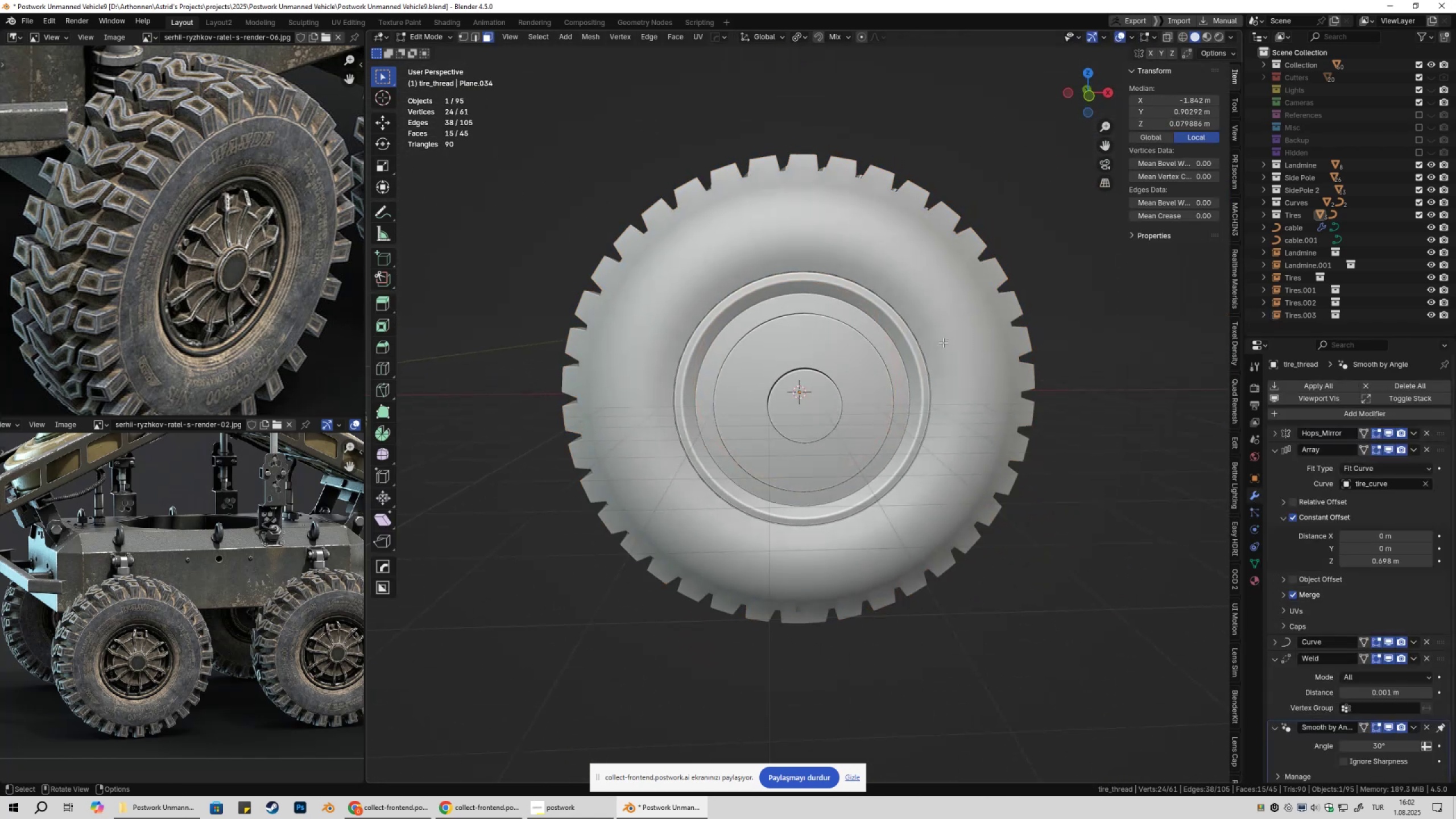 
key(Tab)
 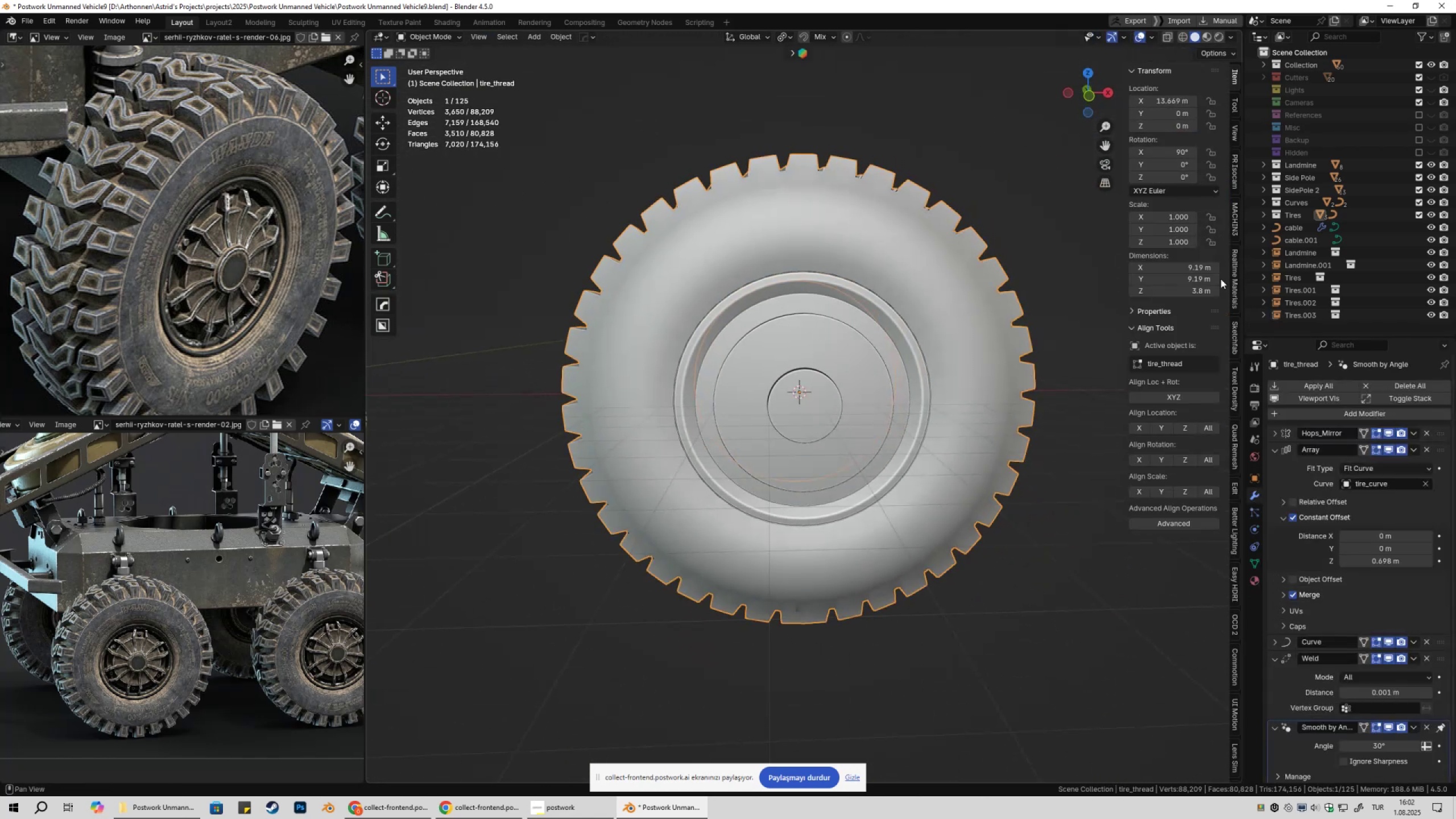 
left_click([1262, 213])
 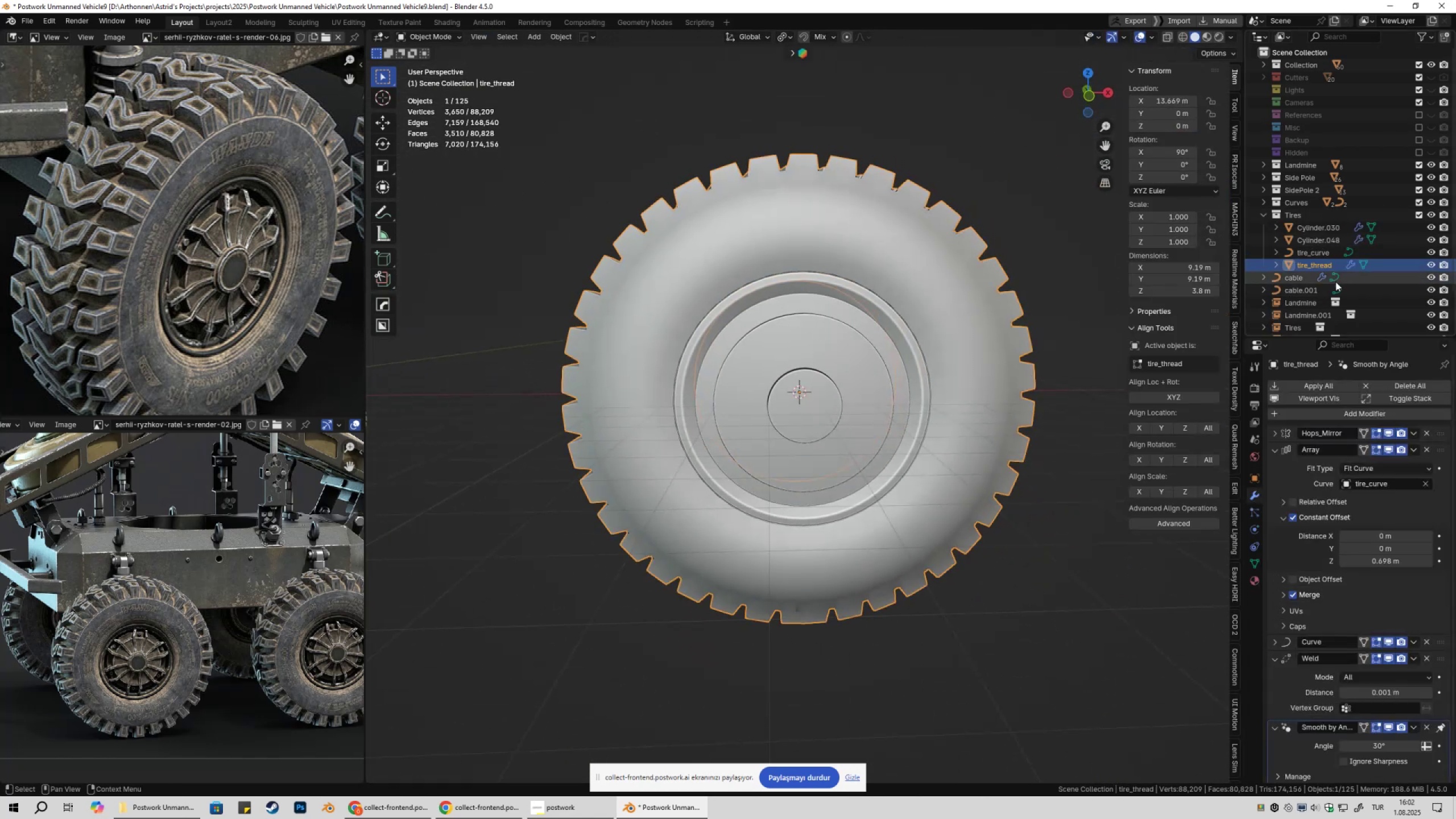 
scroll: coordinate [846, 370], scroll_direction: down, amount: 4.0
 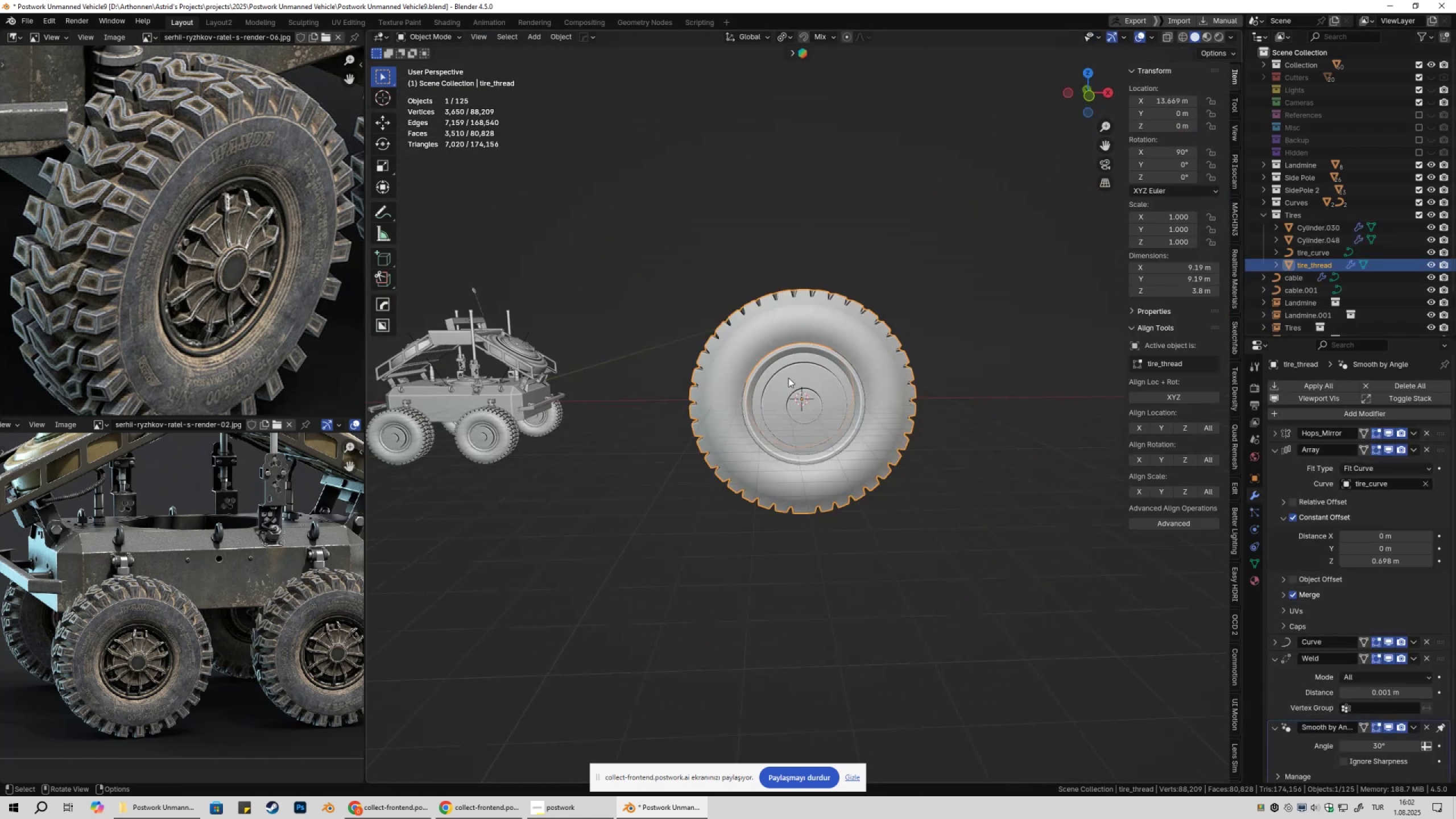 
key(Shift+ShiftLeft)
 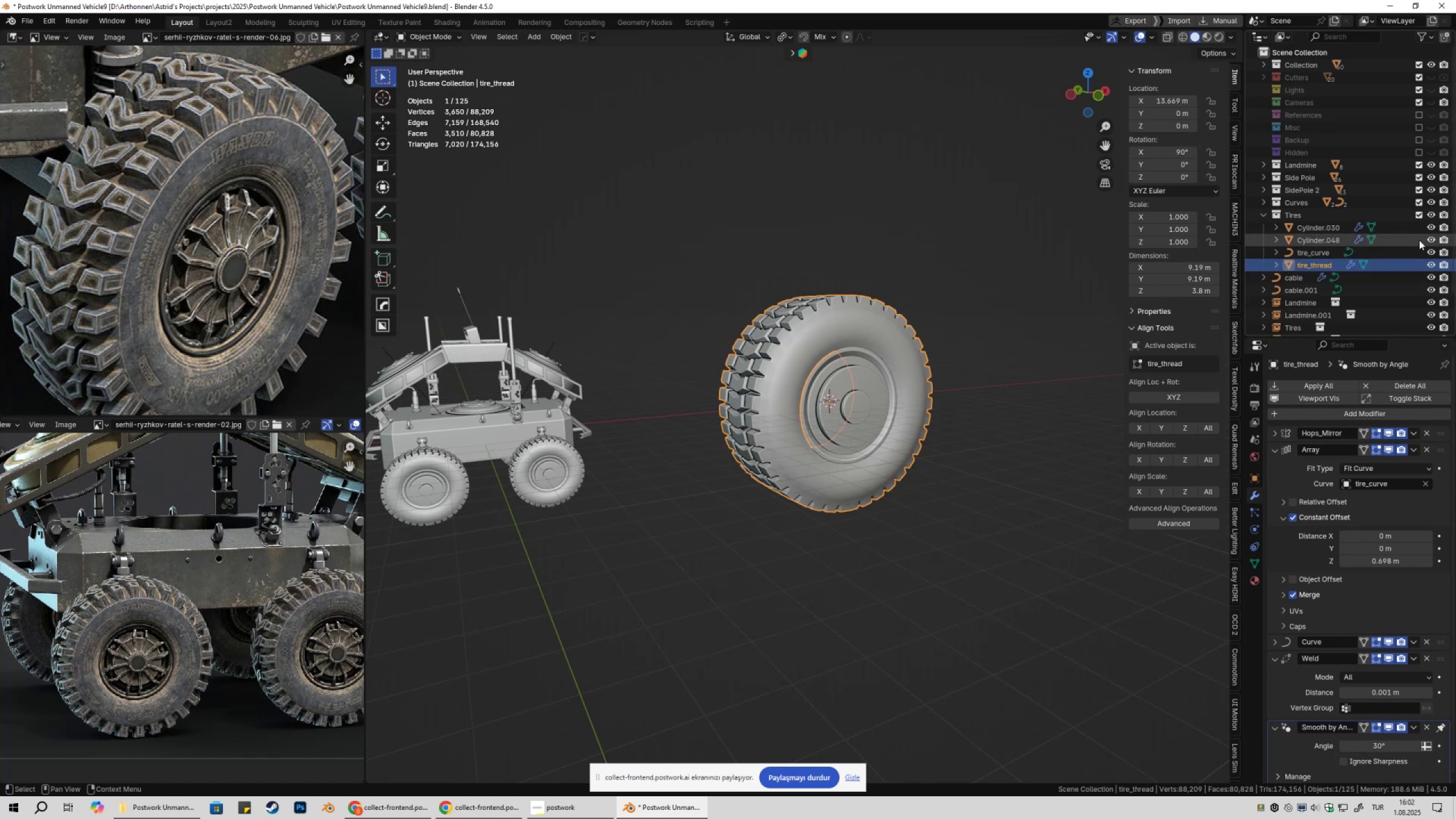 
left_click([1428, 240])
 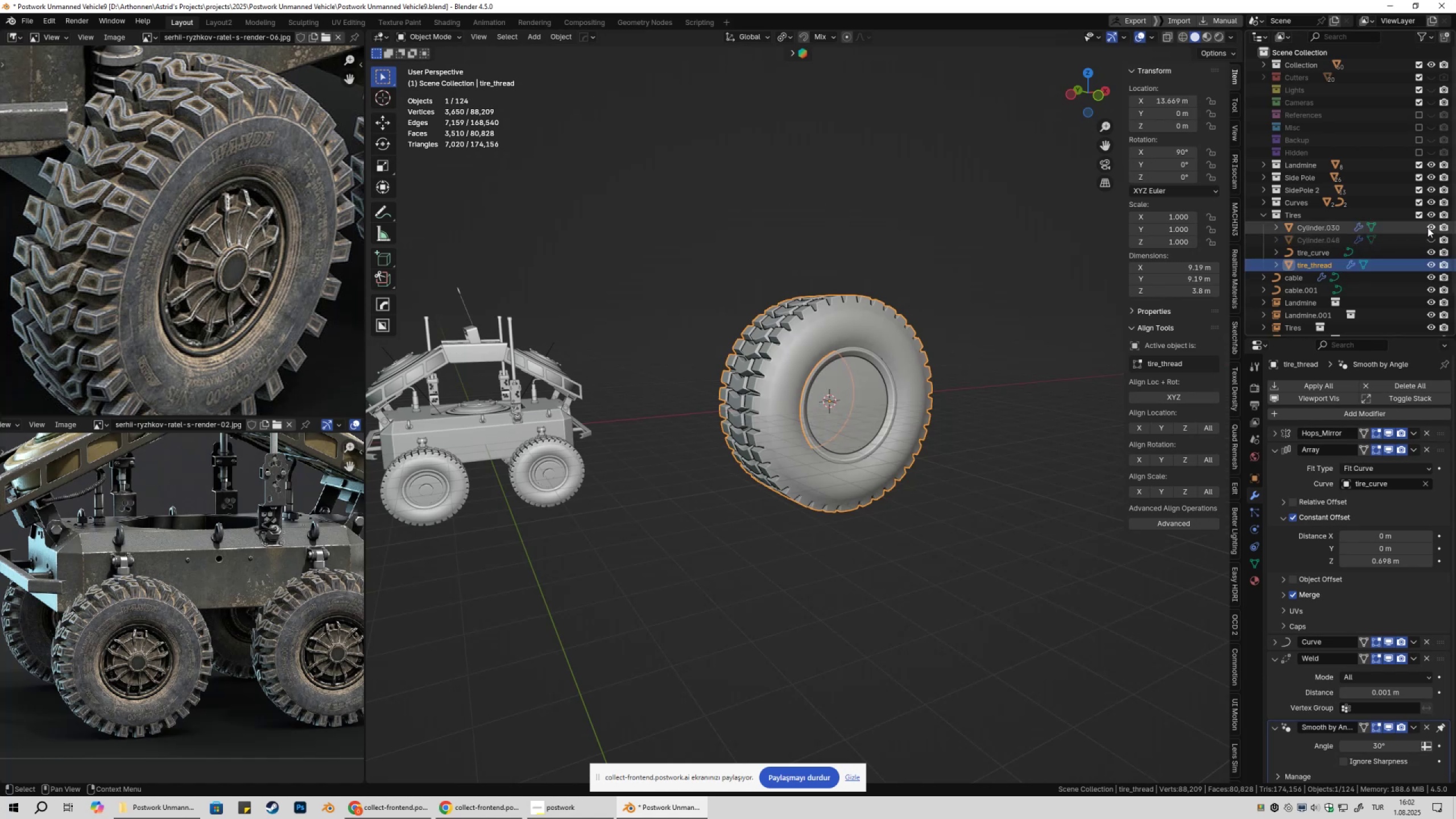 
left_click([1428, 228])
 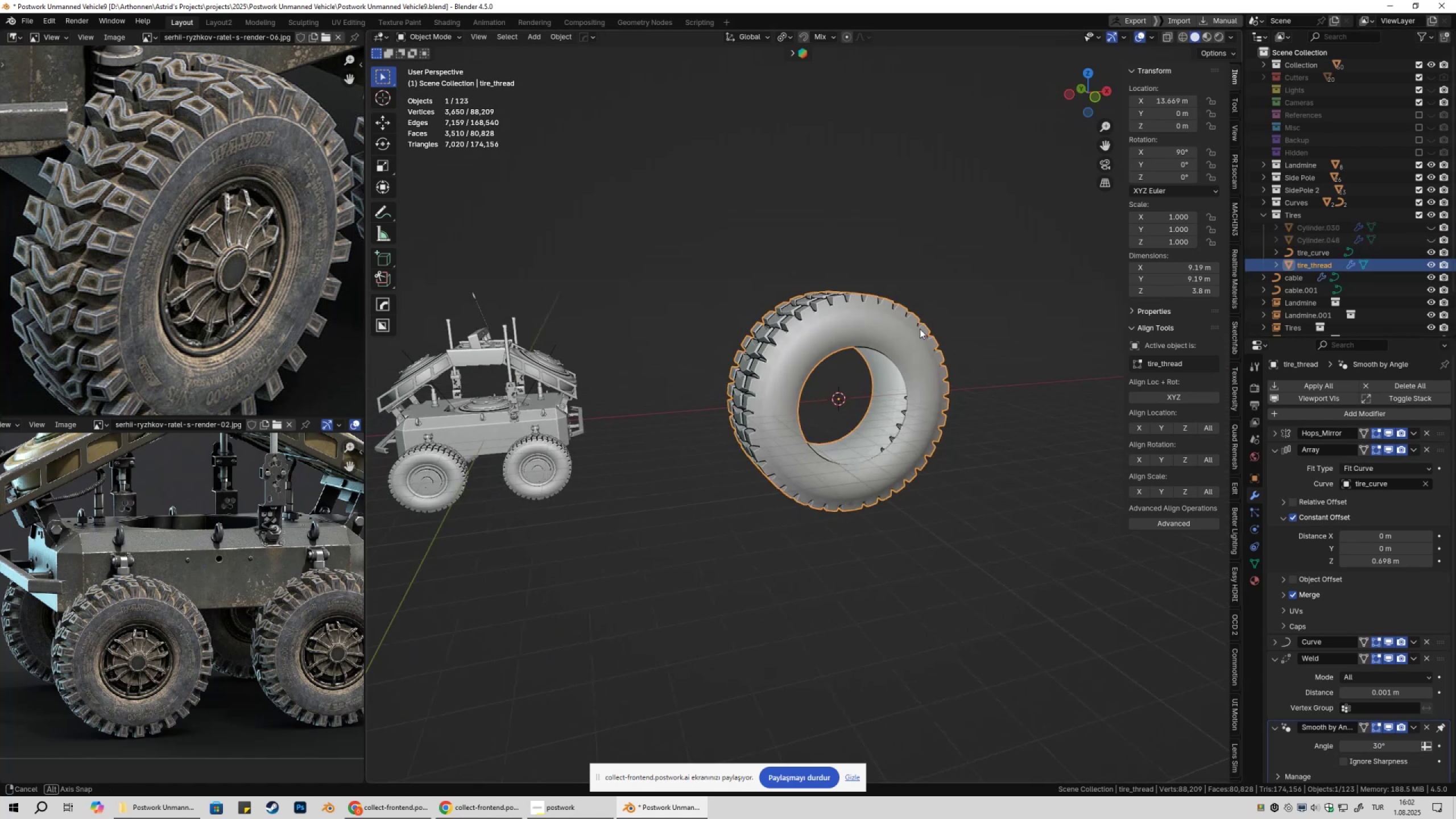 
scroll: coordinate [882, 343], scroll_direction: up, amount: 1.0
 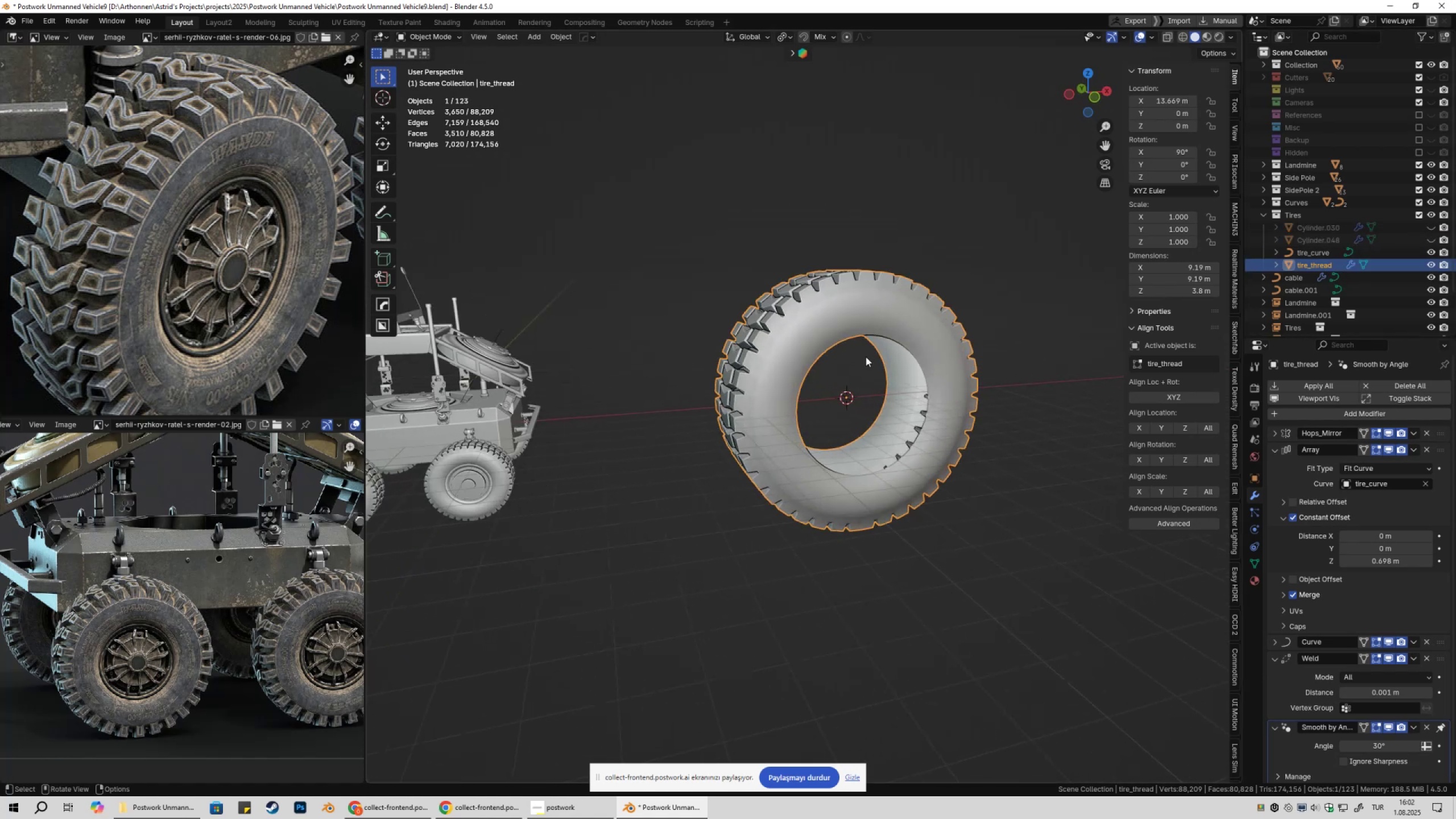 
key(Tab)
 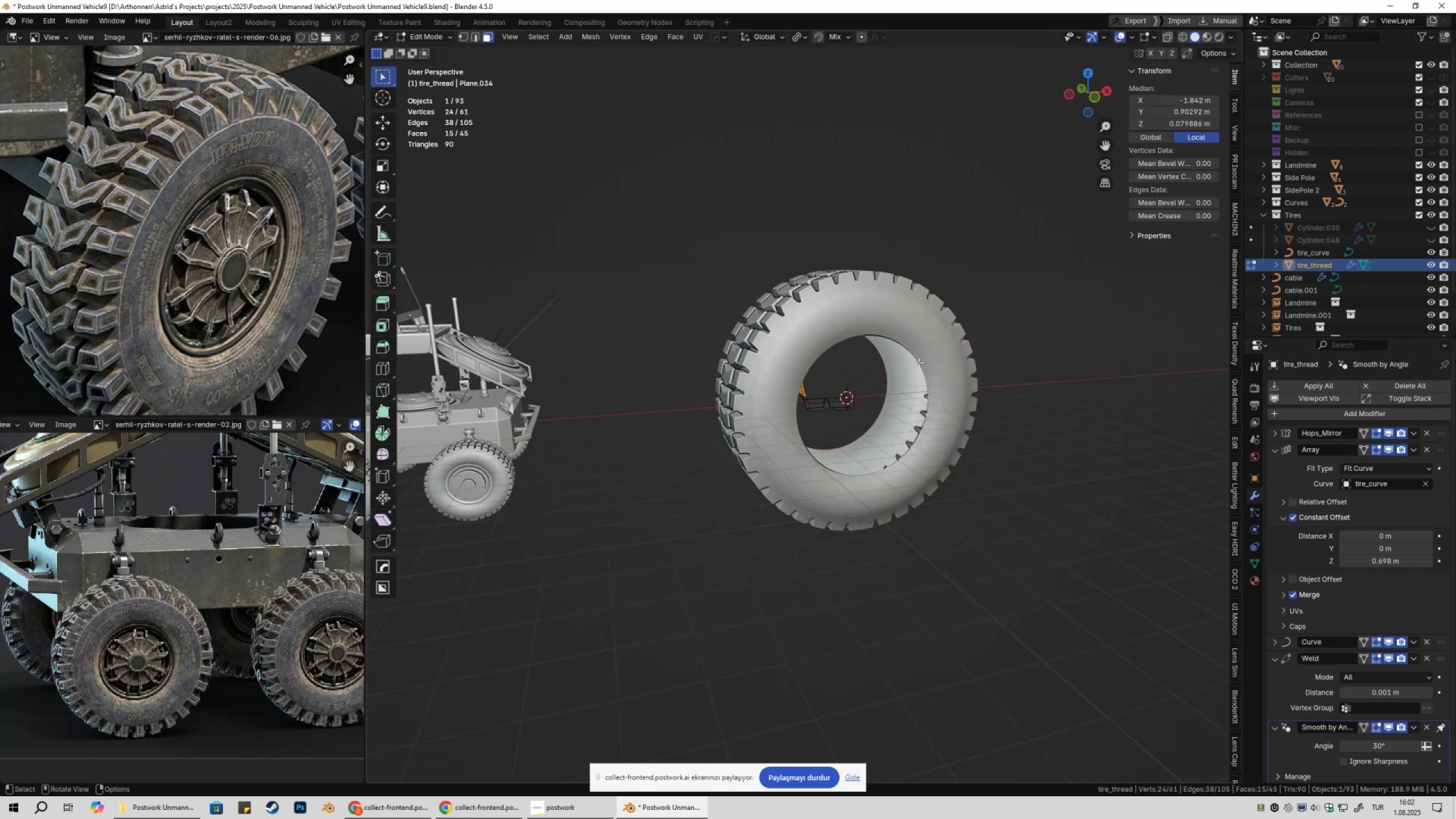 
scroll: coordinate [904, 365], scroll_direction: up, amount: 1.0
 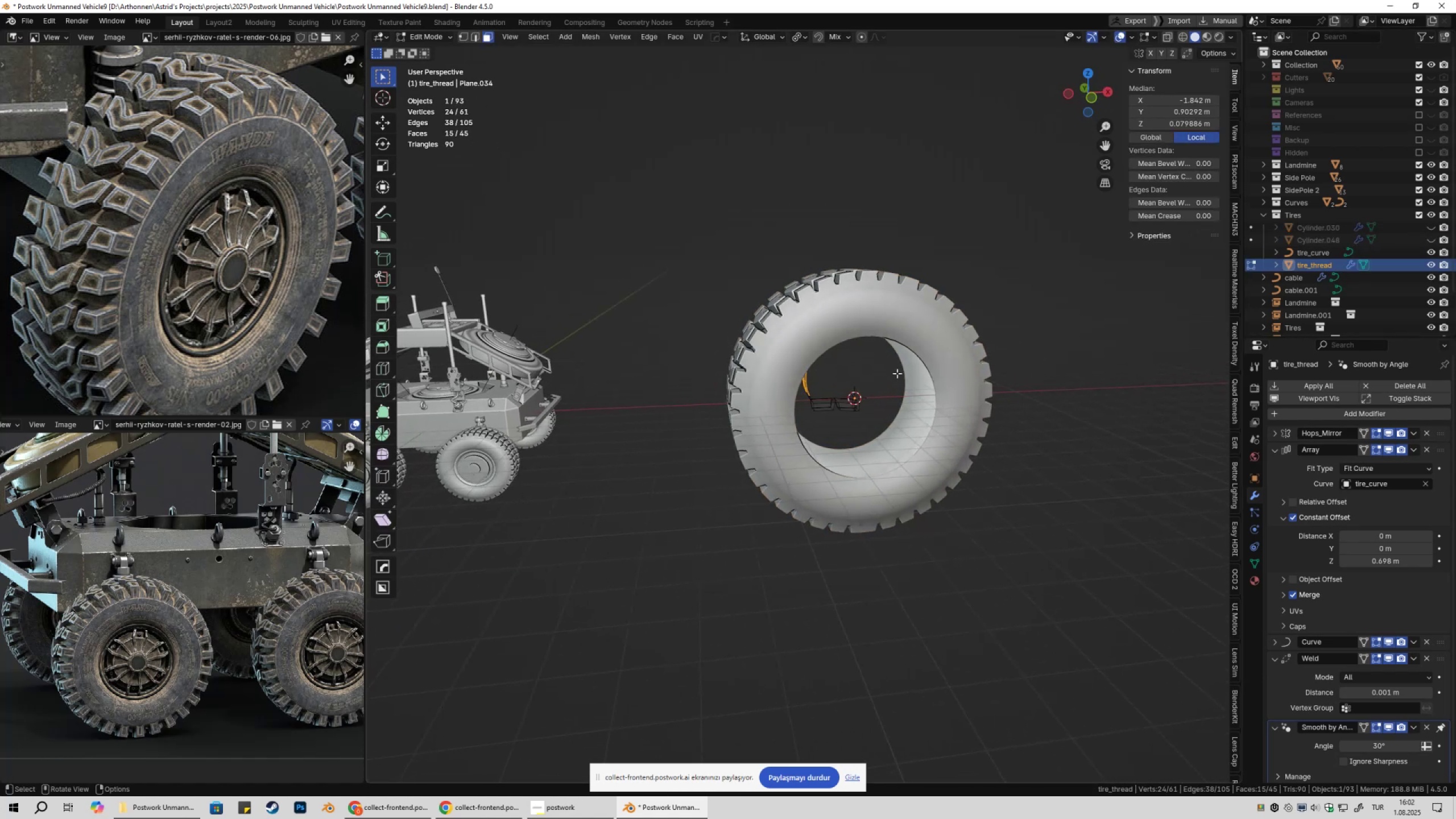 
key(NumpadDecimal)
 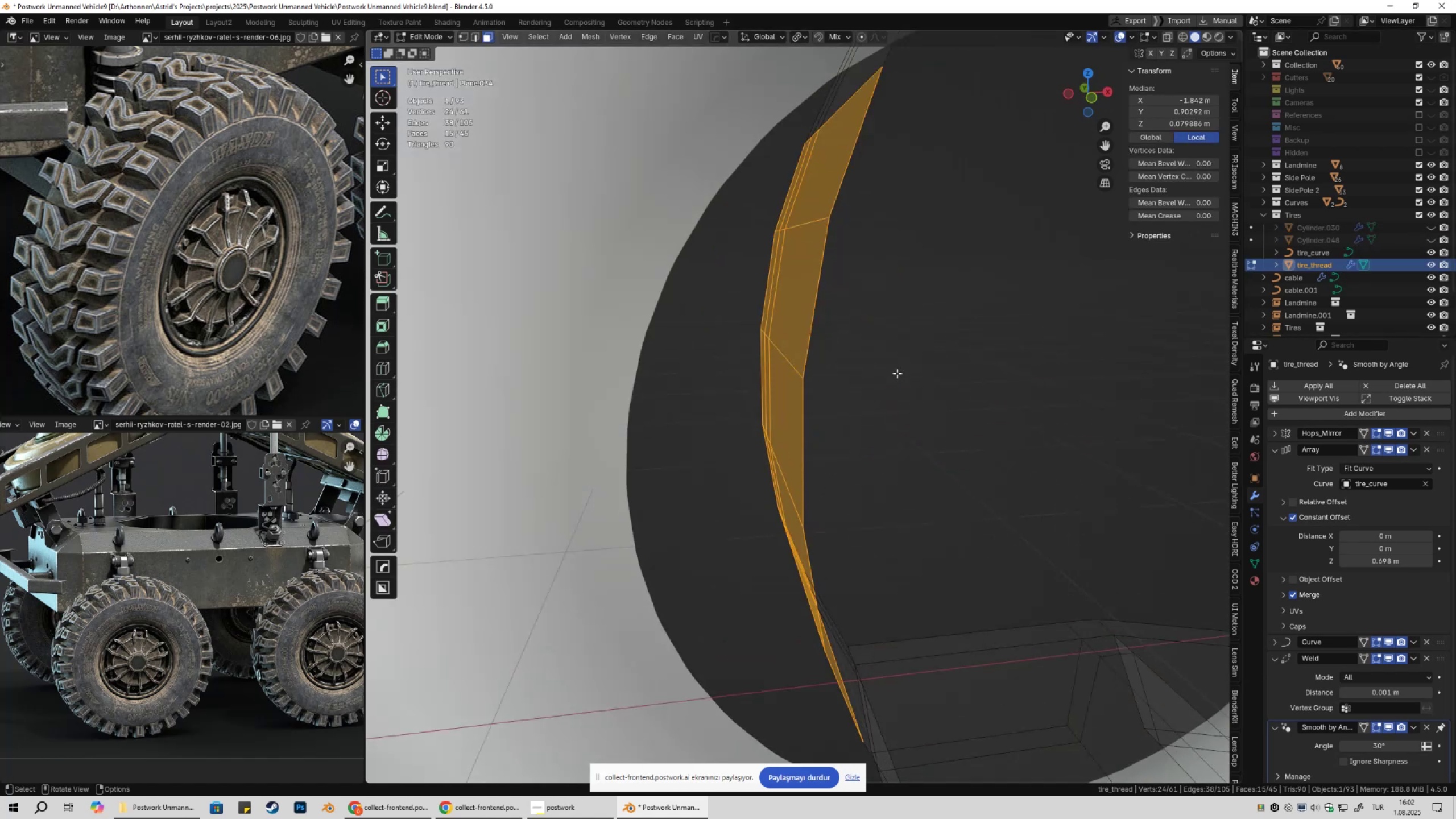 
scroll: coordinate [877, 473], scroll_direction: down, amount: 8.0
 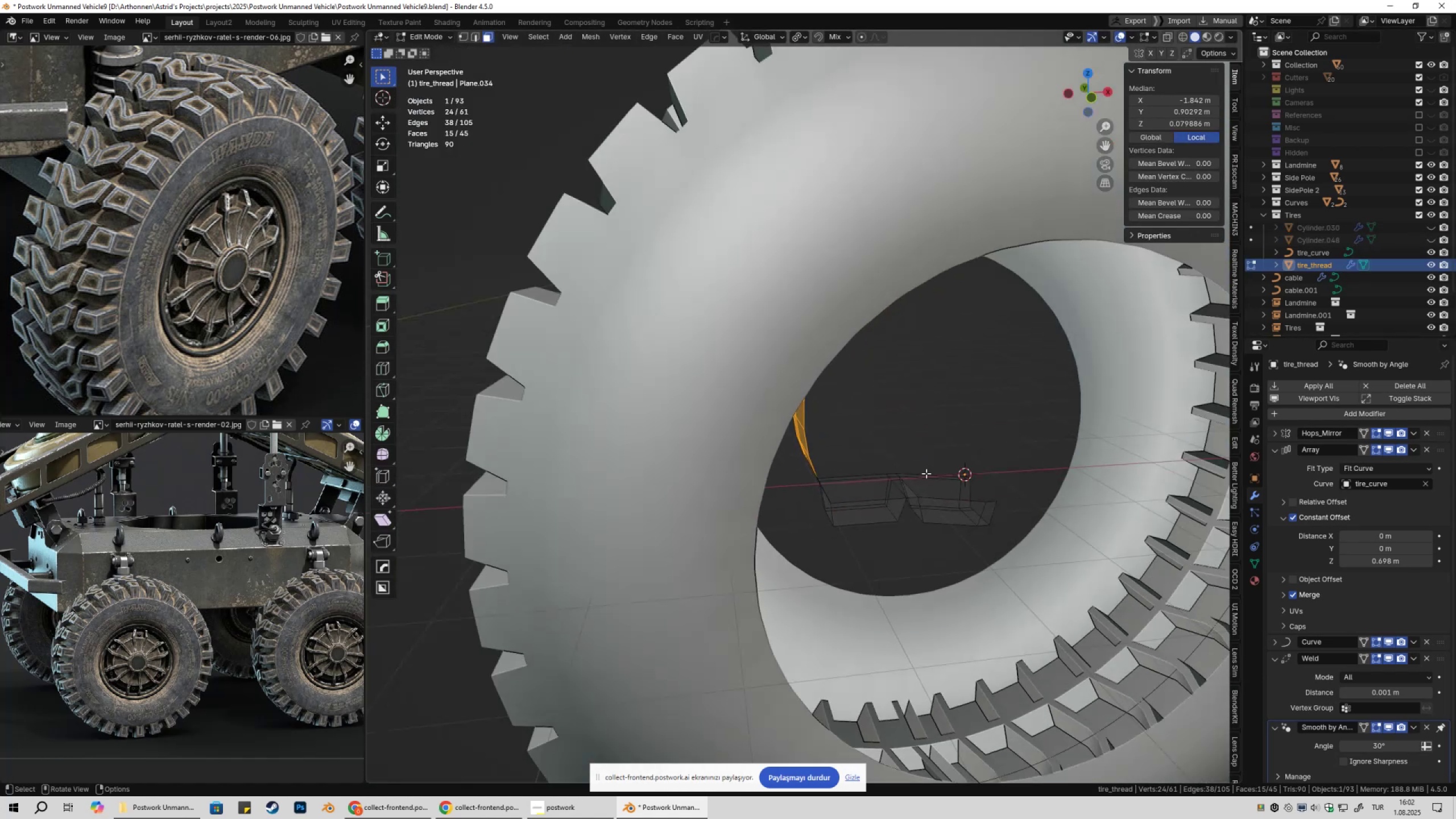 
key(Shift+ShiftLeft)
 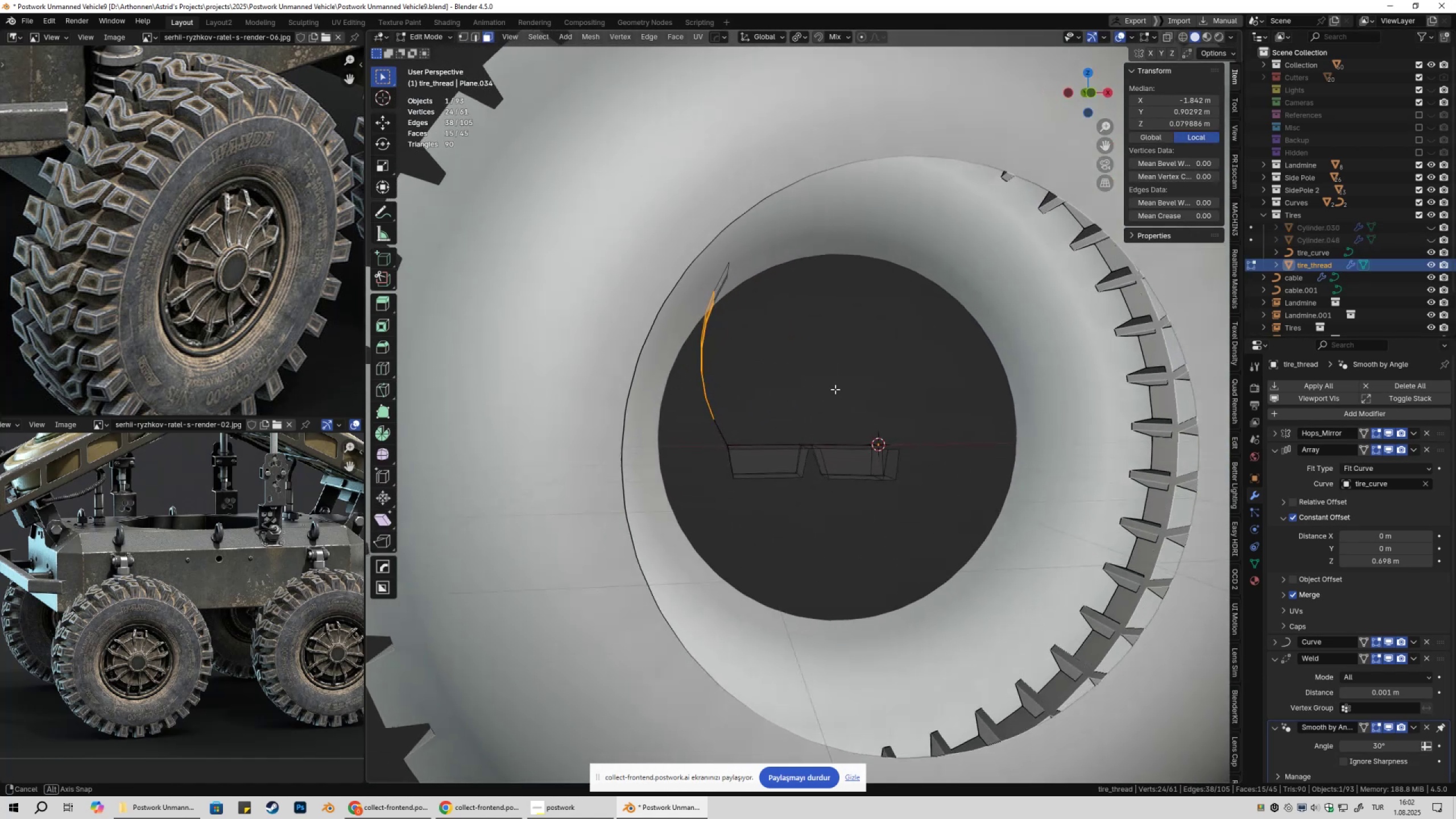 
scroll: coordinate [838, 407], scroll_direction: down, amount: 4.0
 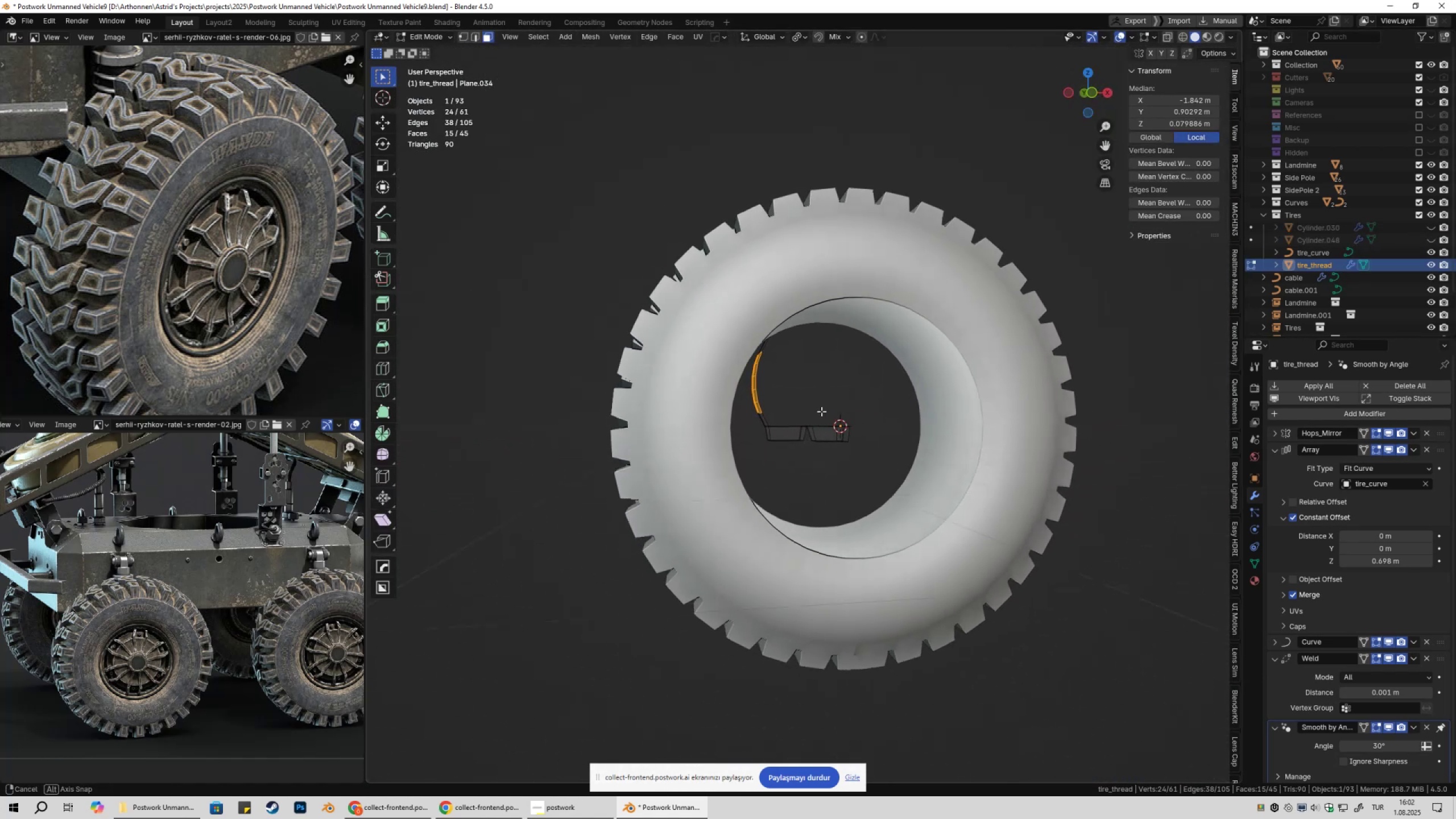 
key(Tab)
 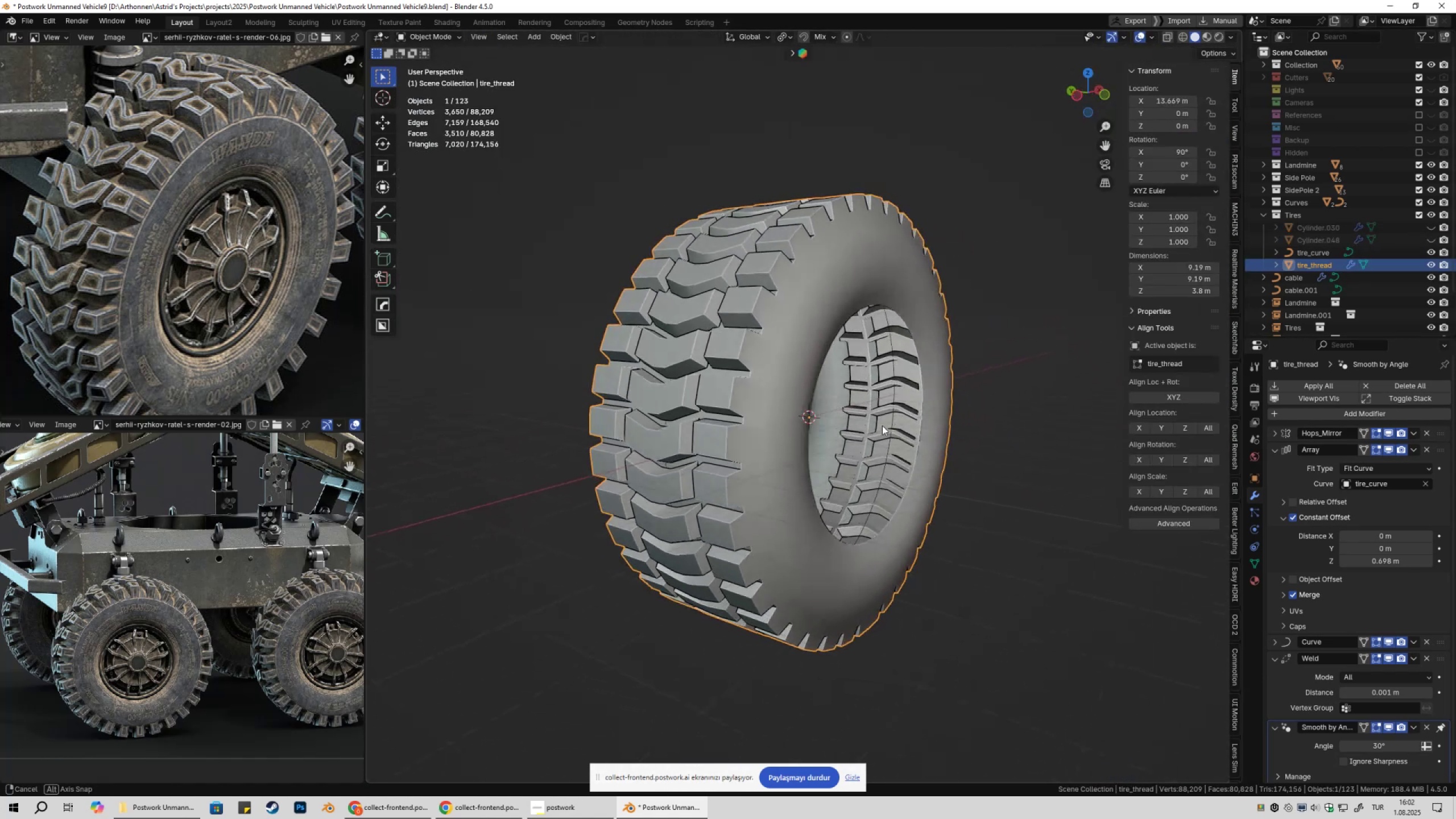 
key(Tab)
 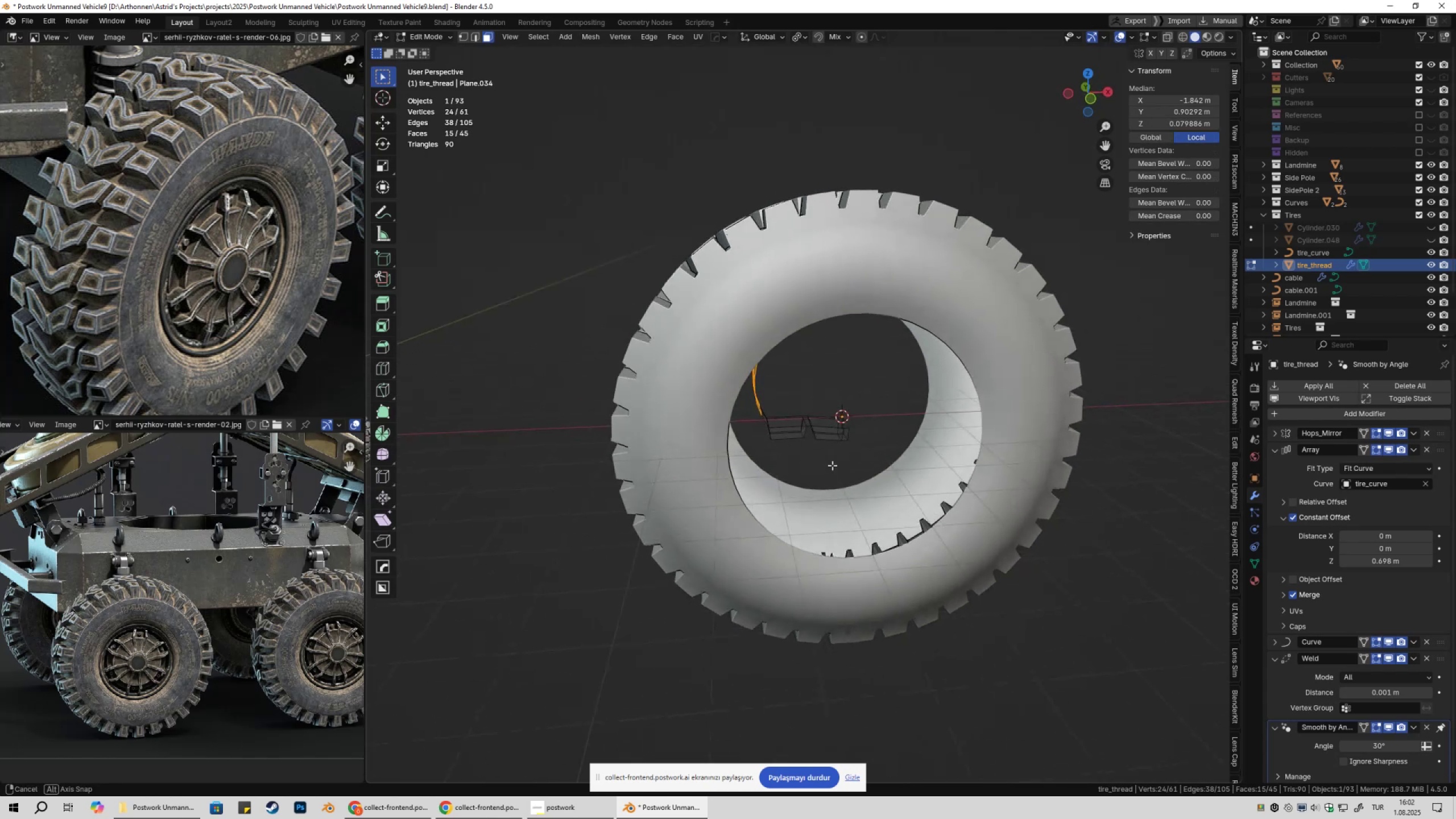 
scroll: coordinate [846, 476], scroll_direction: up, amount: 6.0
 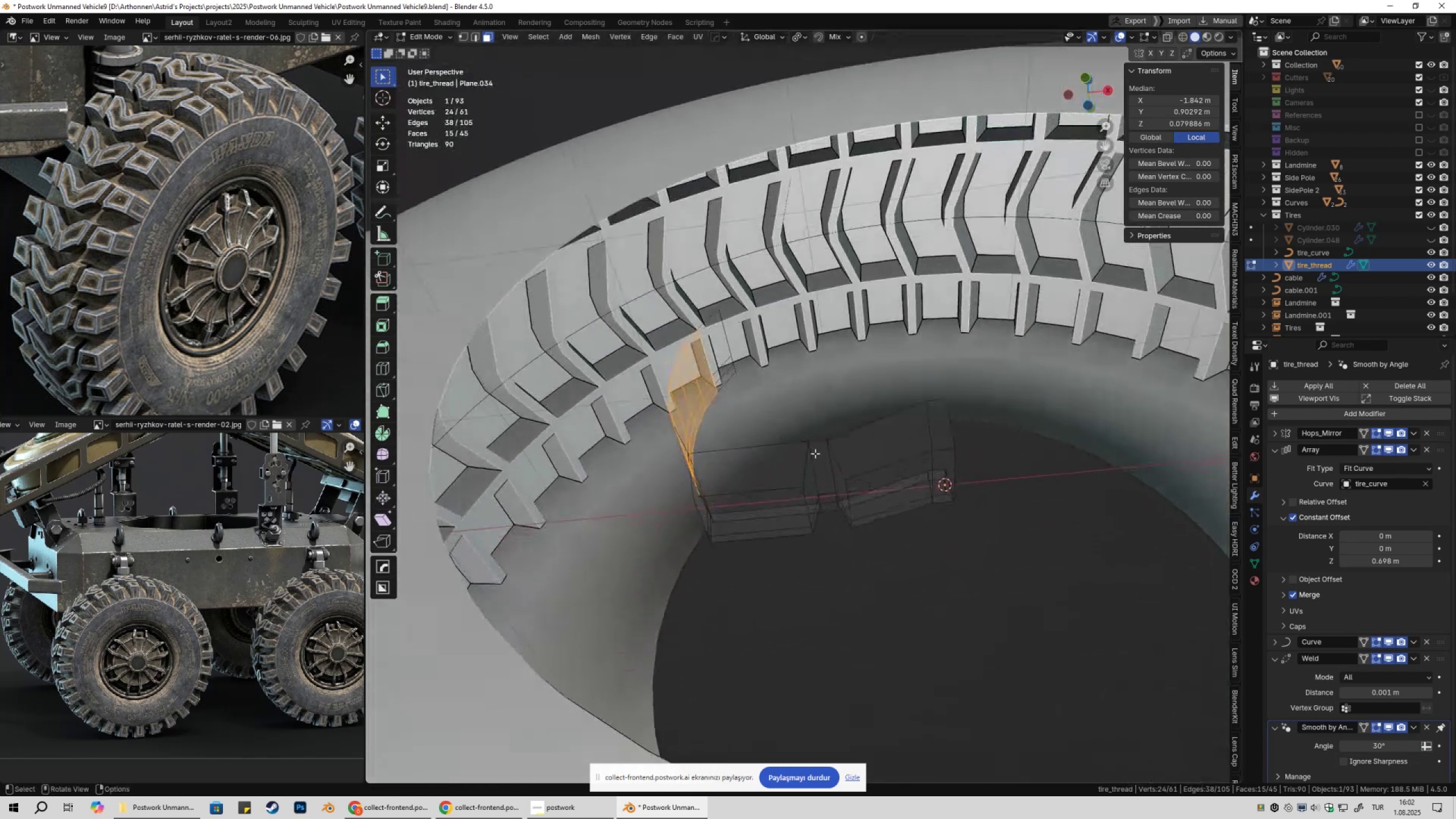 
key(3)
 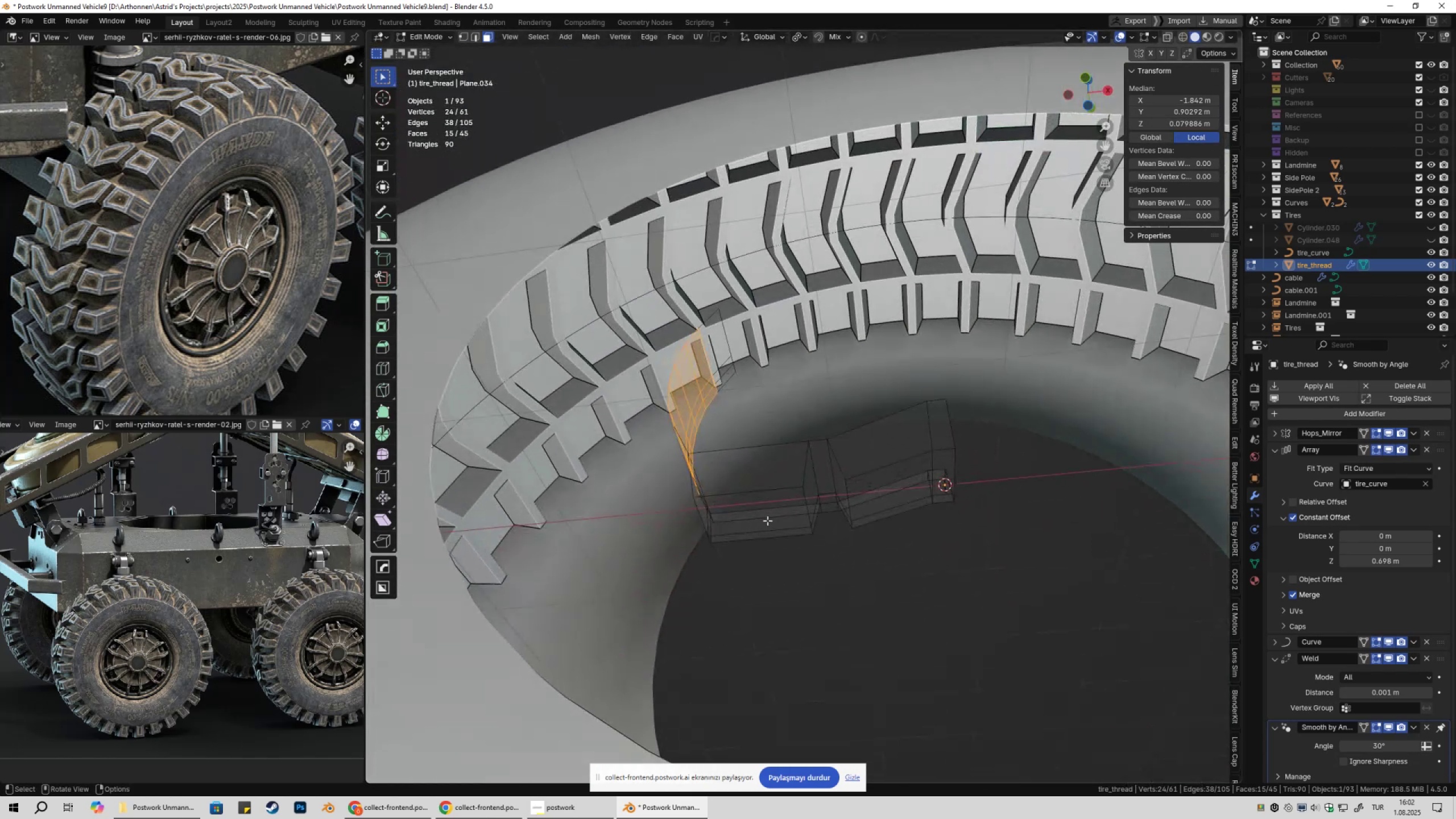 
left_click([767, 520])
 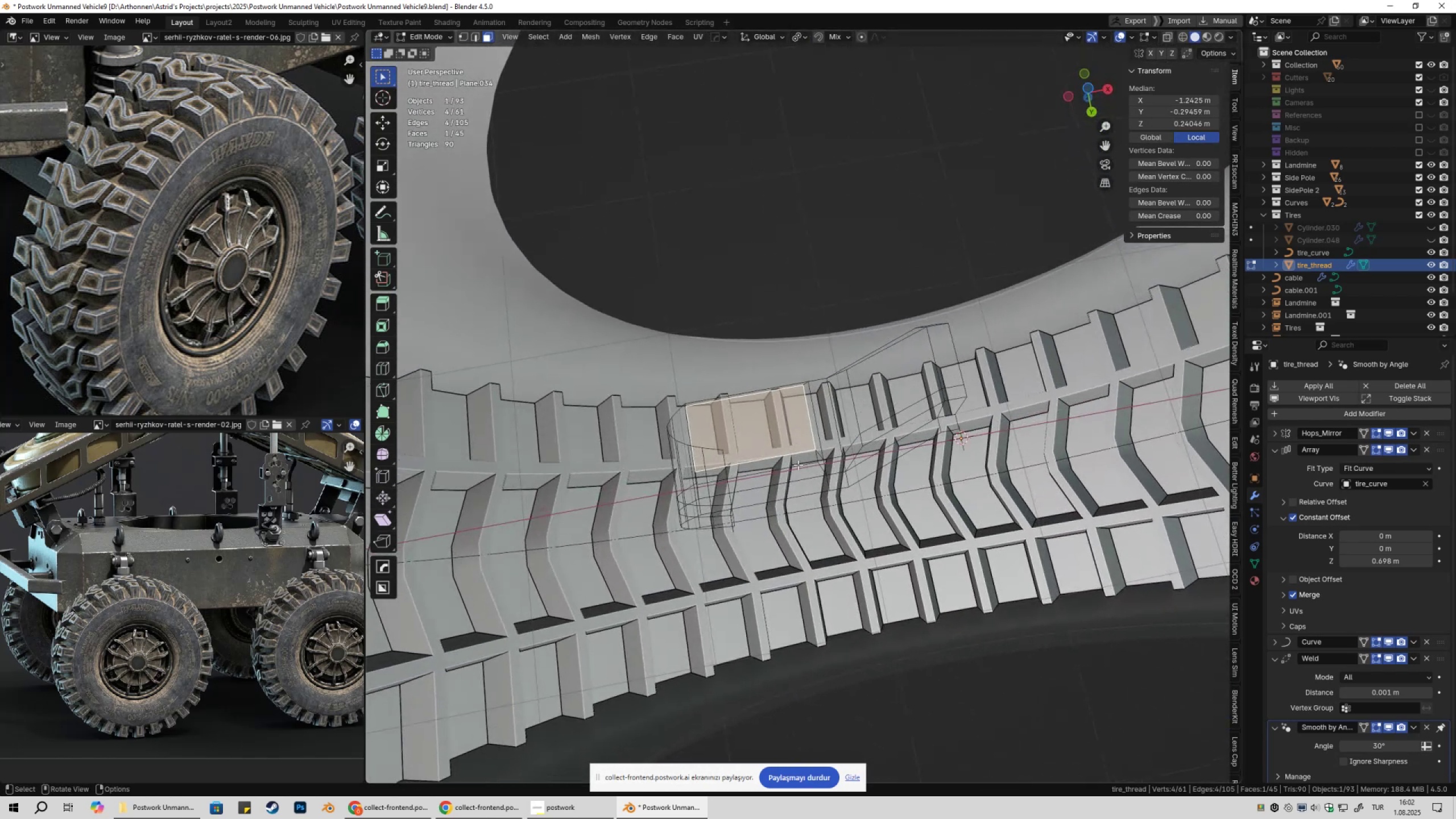 
double_click([781, 425])
 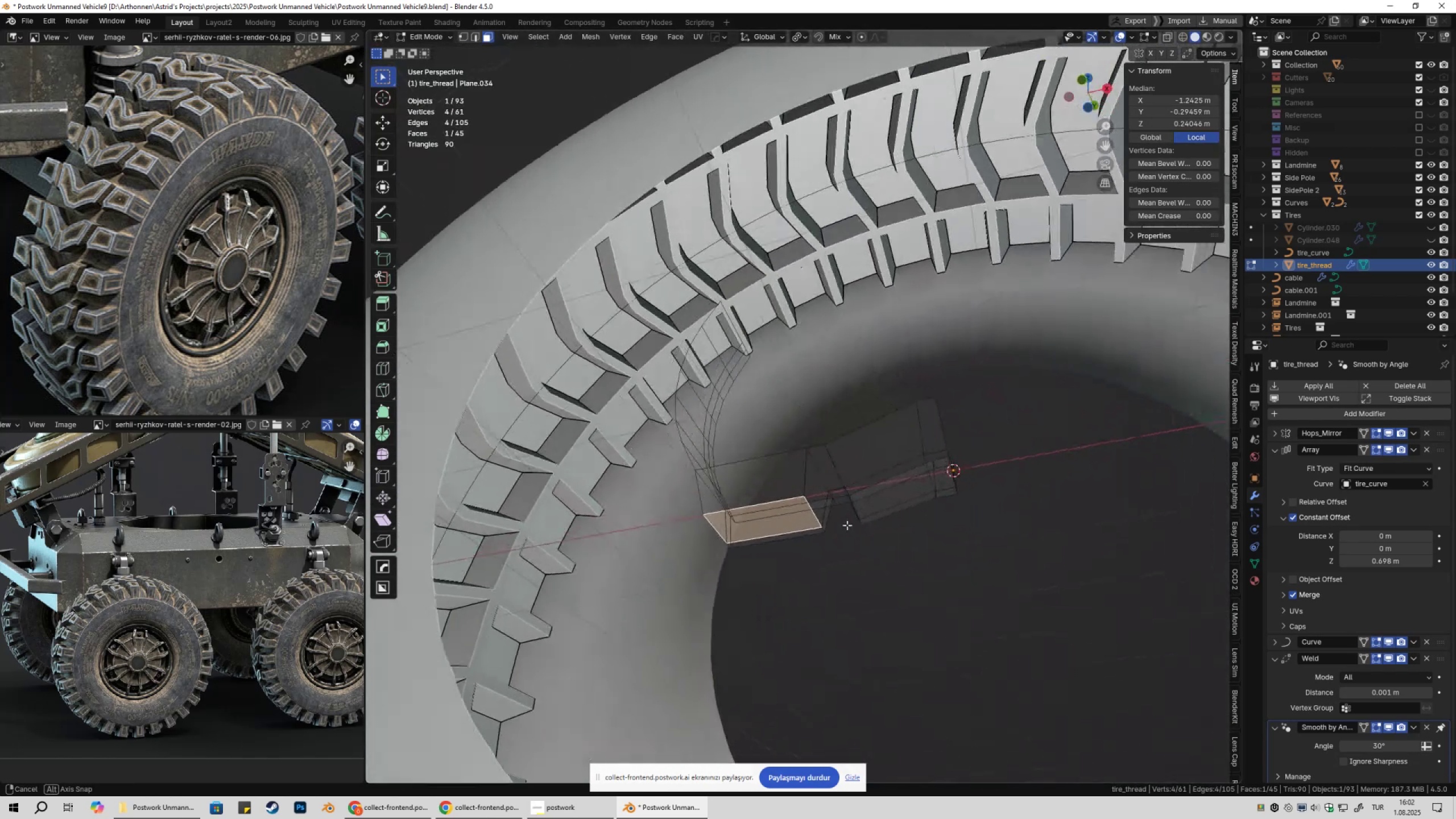 
hold_key(key=ShiftLeft, duration=0.37)
left_click([873, 495])
 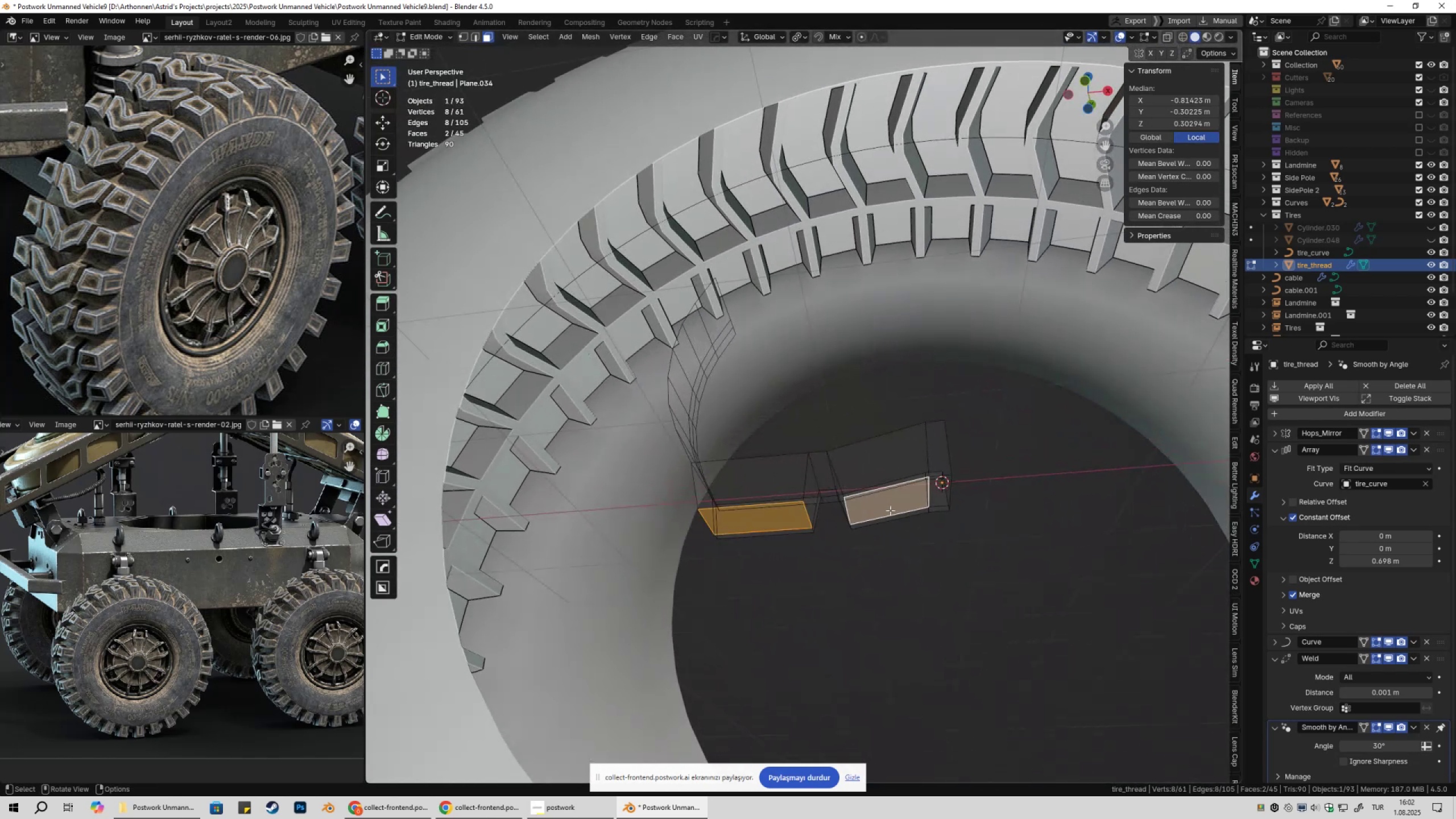 
scroll: coordinate [888, 515], scroll_direction: down, amount: 7.0
 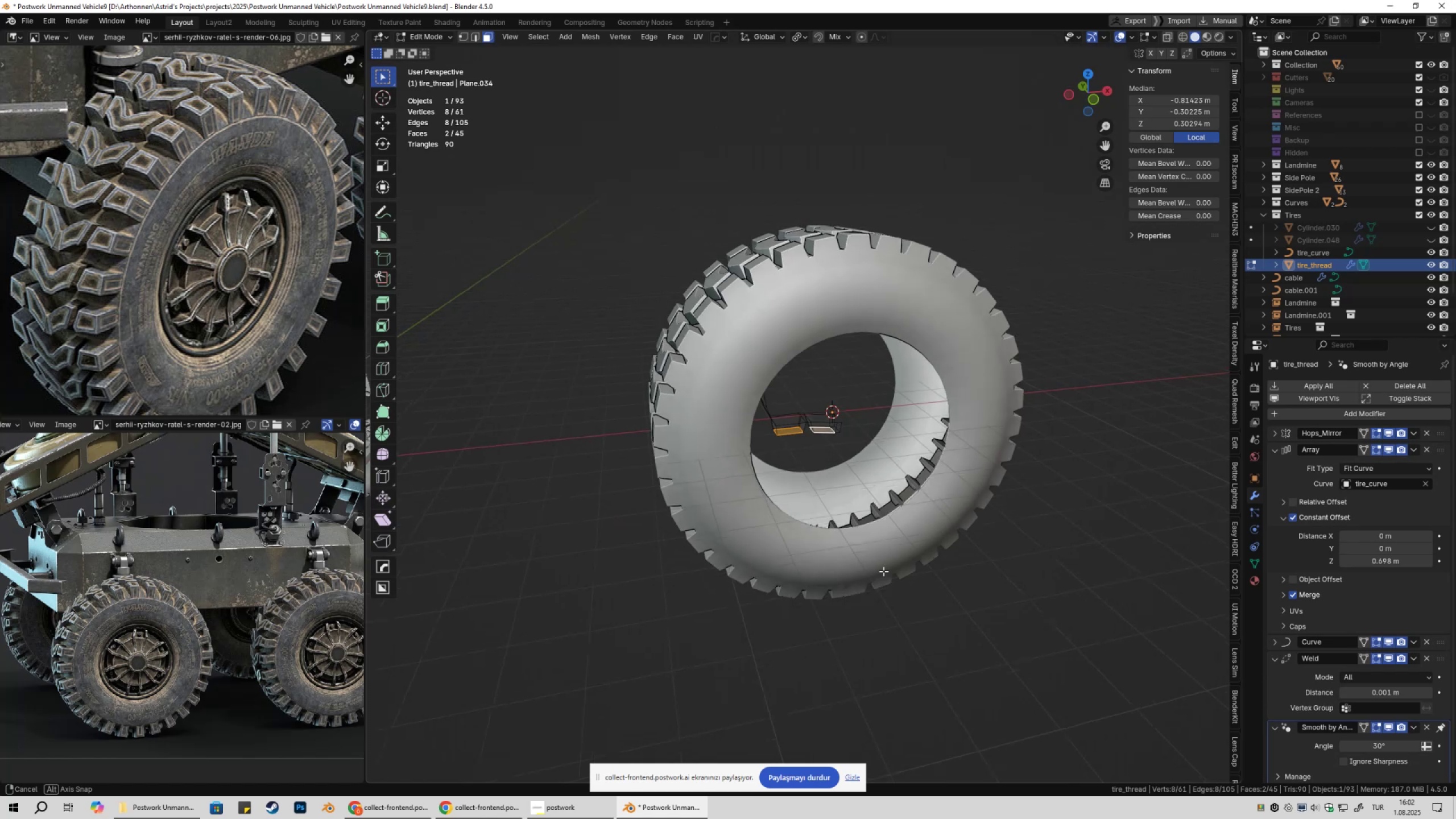 
scroll: coordinate [849, 507], scroll_direction: up, amount: 3.0
 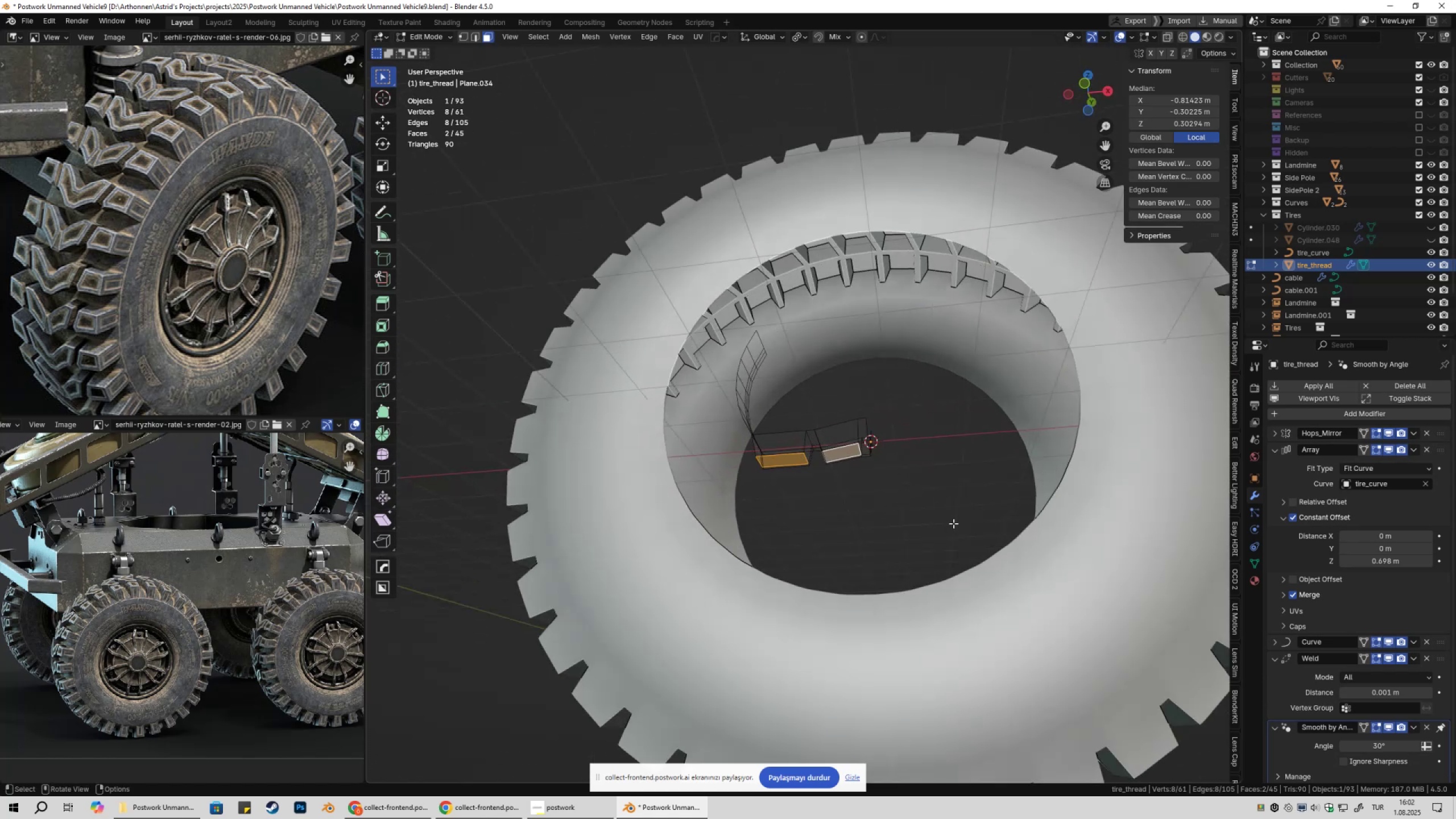 
key(I)
 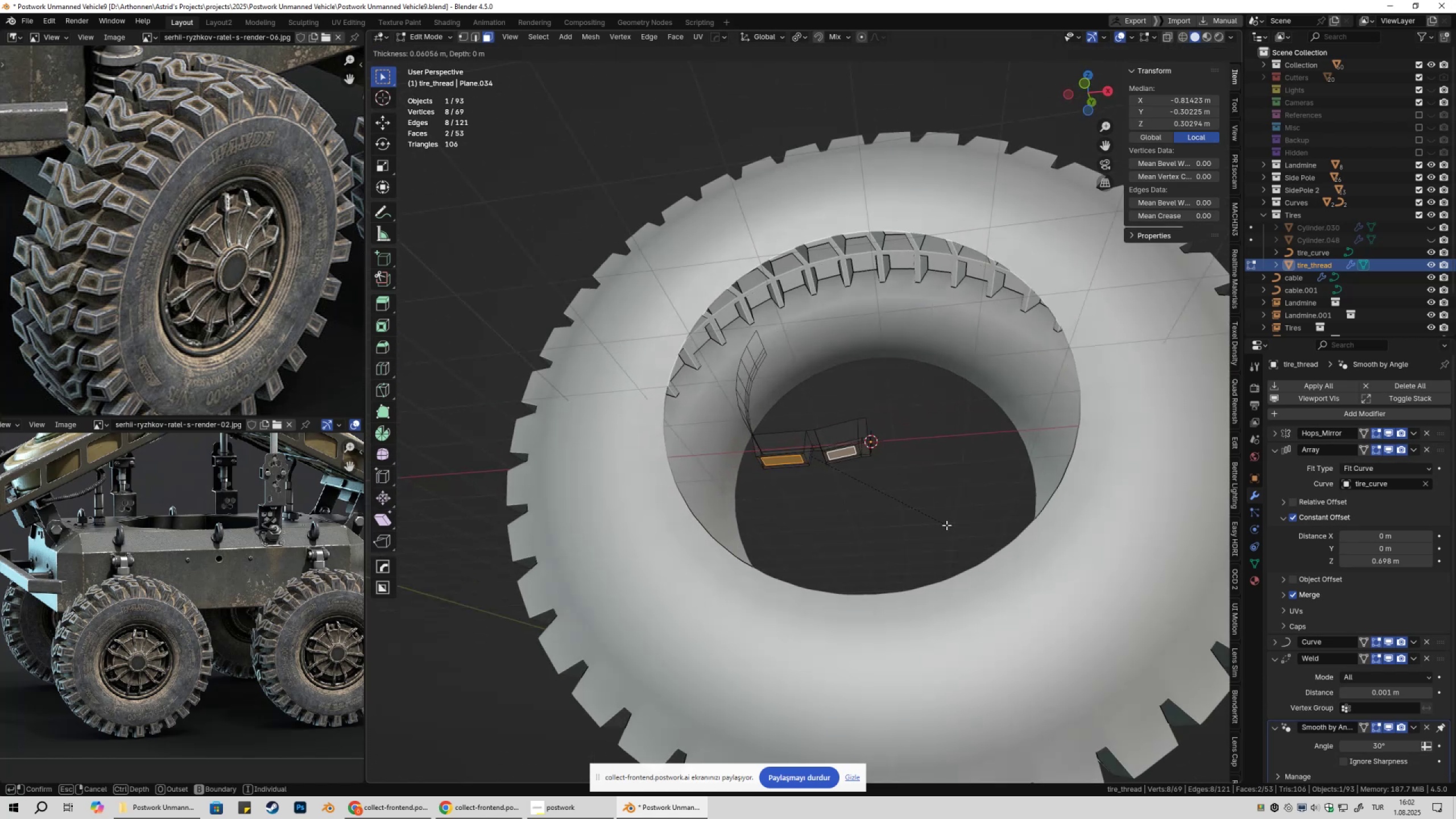 
left_click([946, 525])
 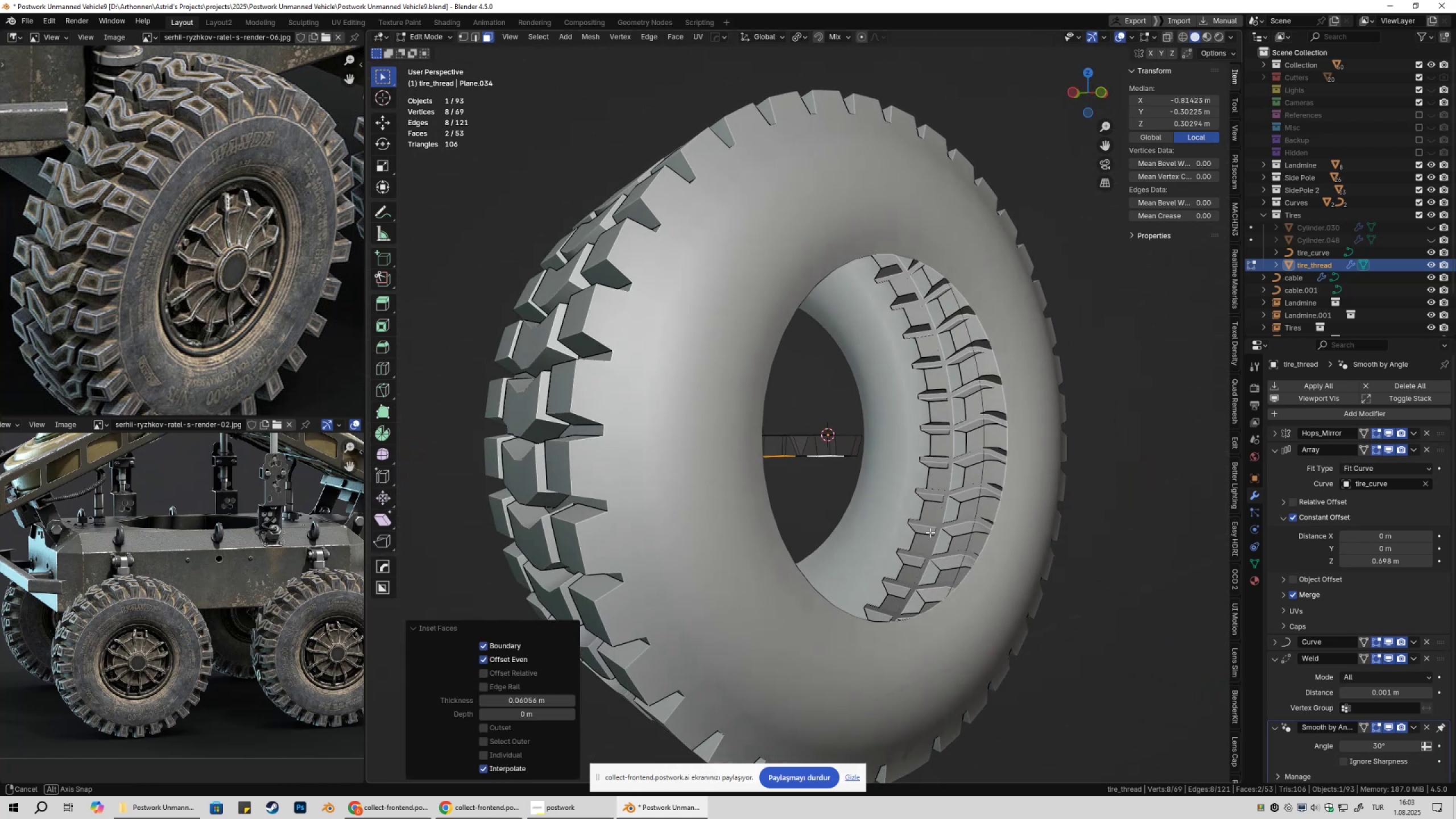 
key(Alt+E)
 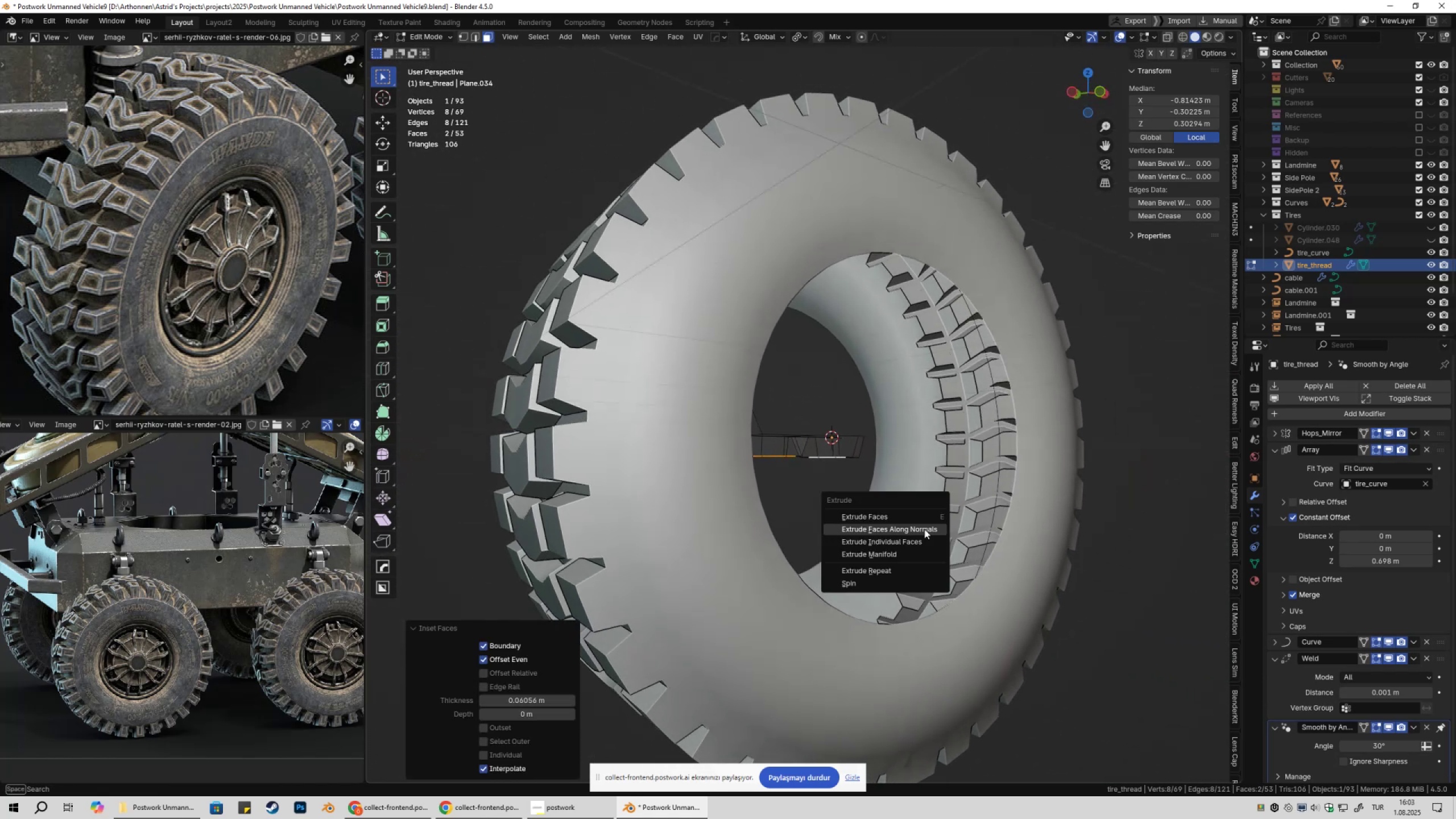 
left_click([924, 529])
 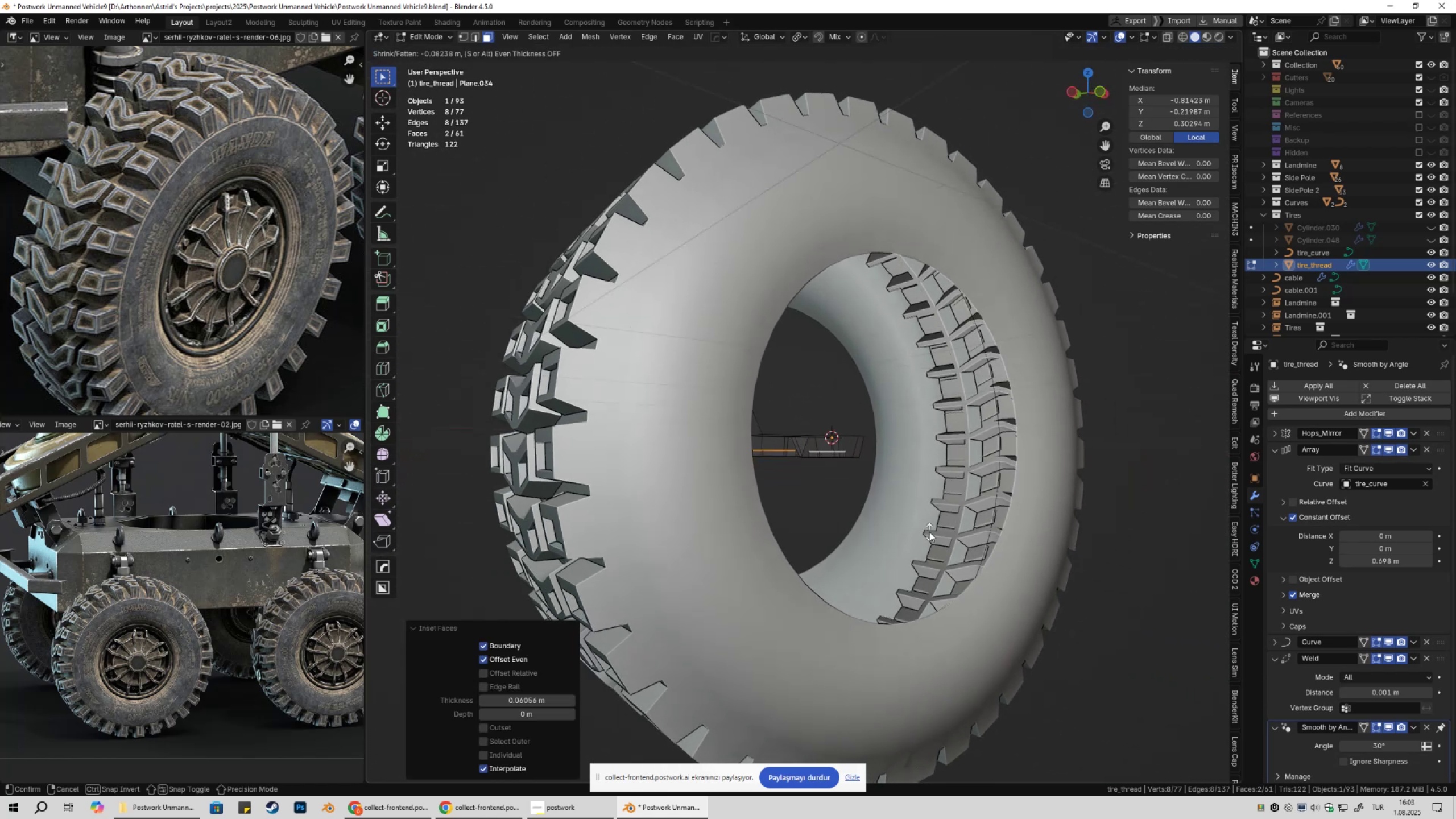 
hold_key(key=ShiftLeft, duration=1.52)
 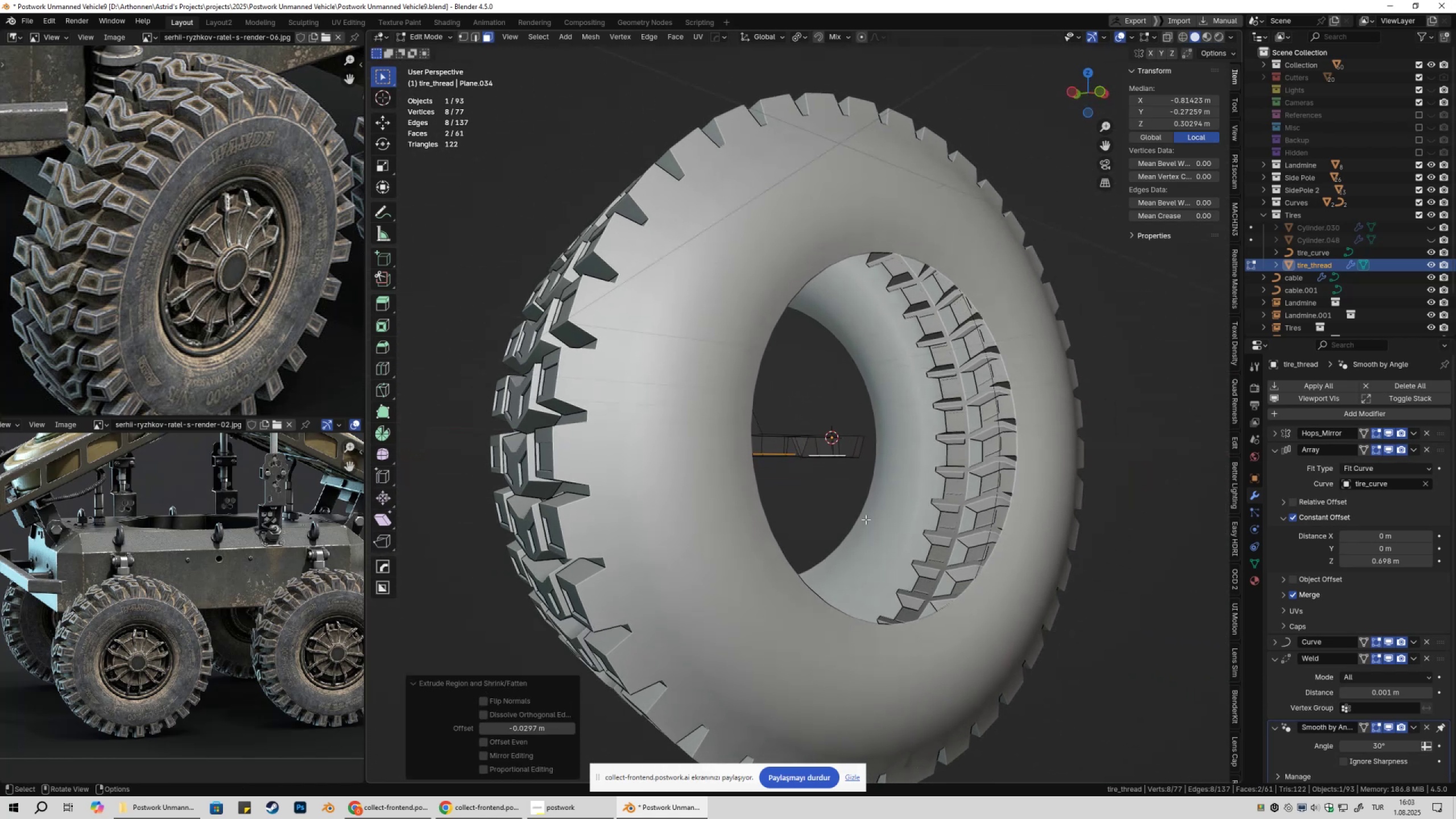 
hold_key(key=ShiftLeft, duration=0.42)
 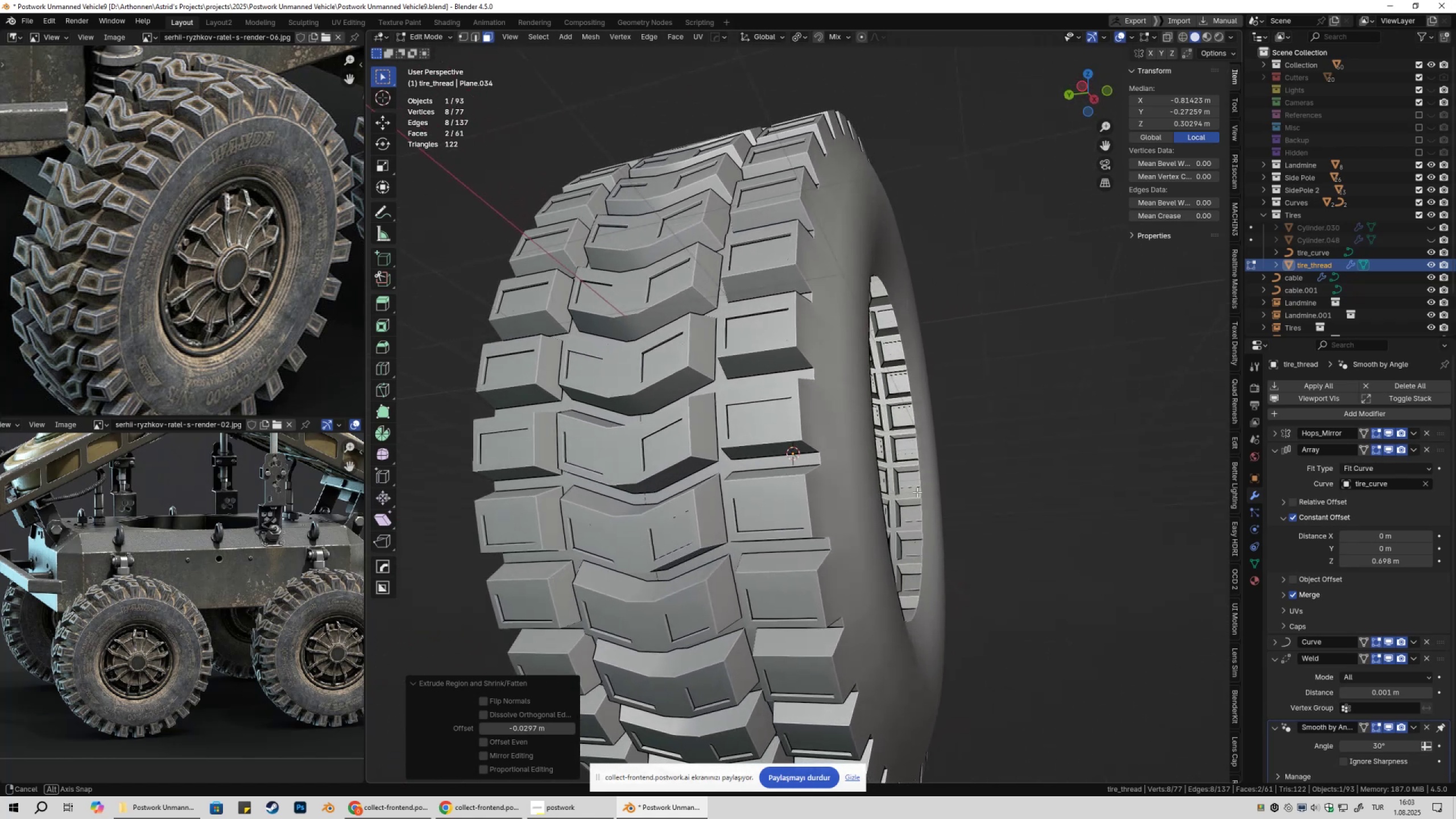 
wait(8.96)
 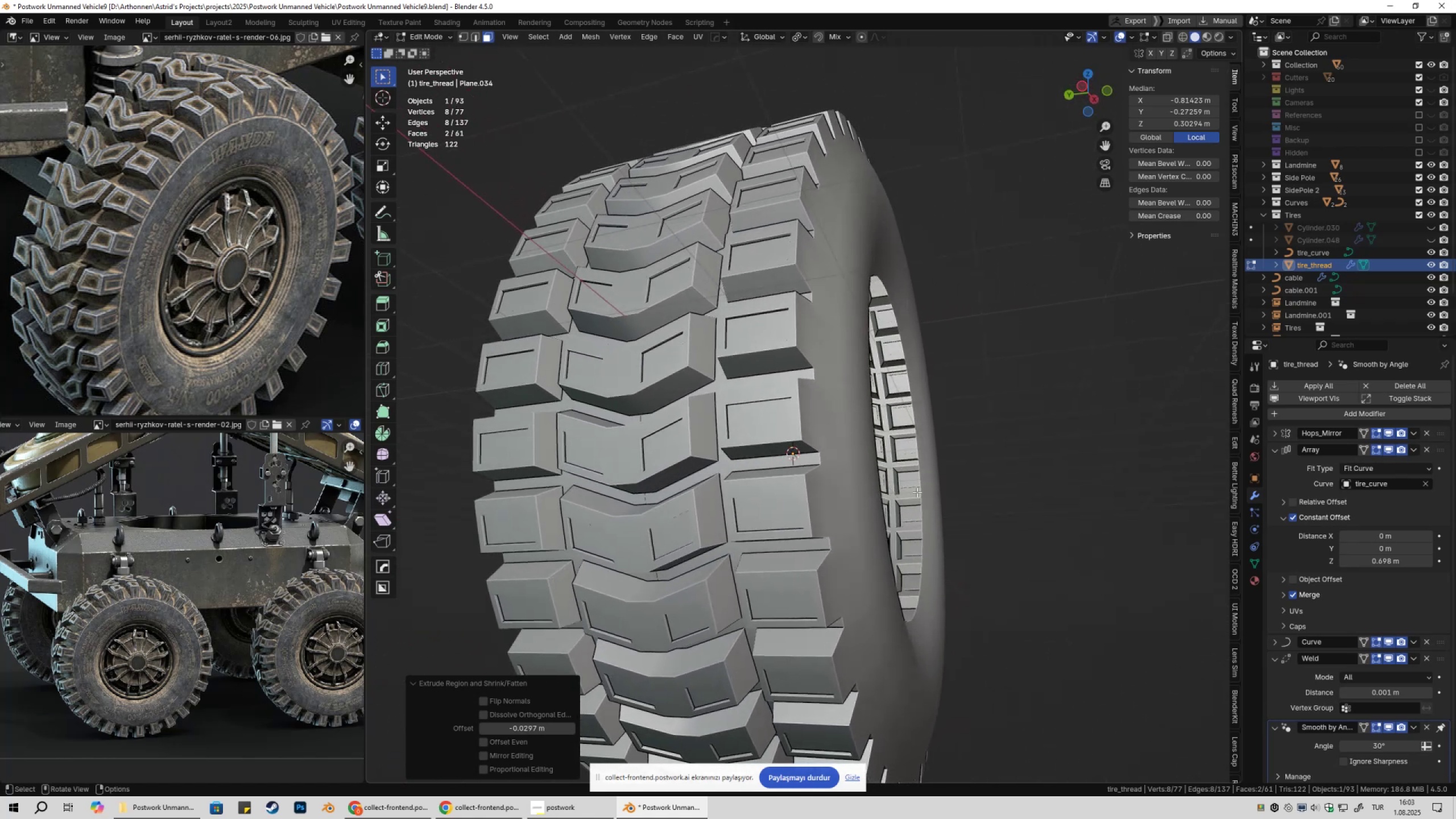 
key(Control+Z)
 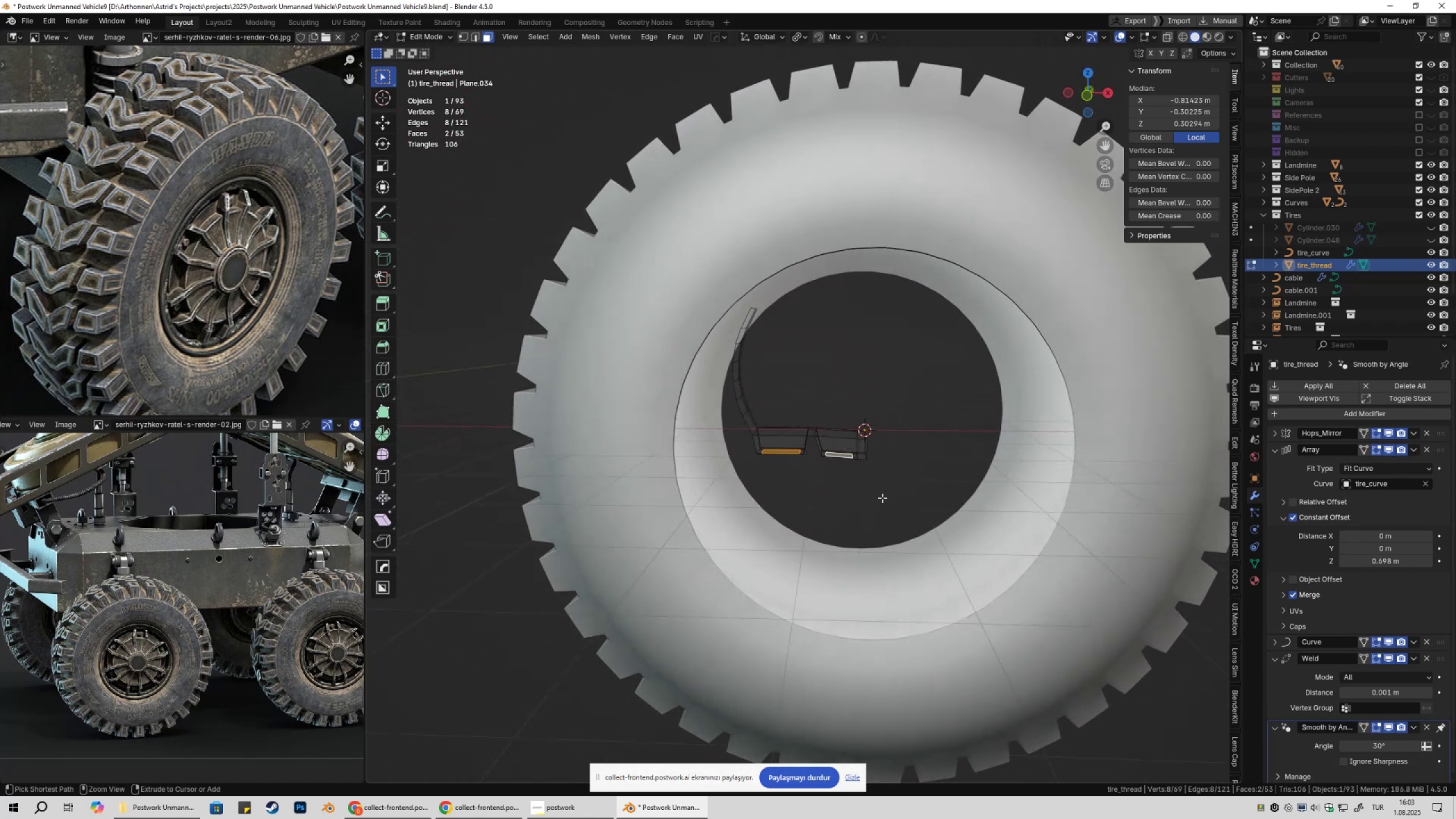 
key(Control+Z)
 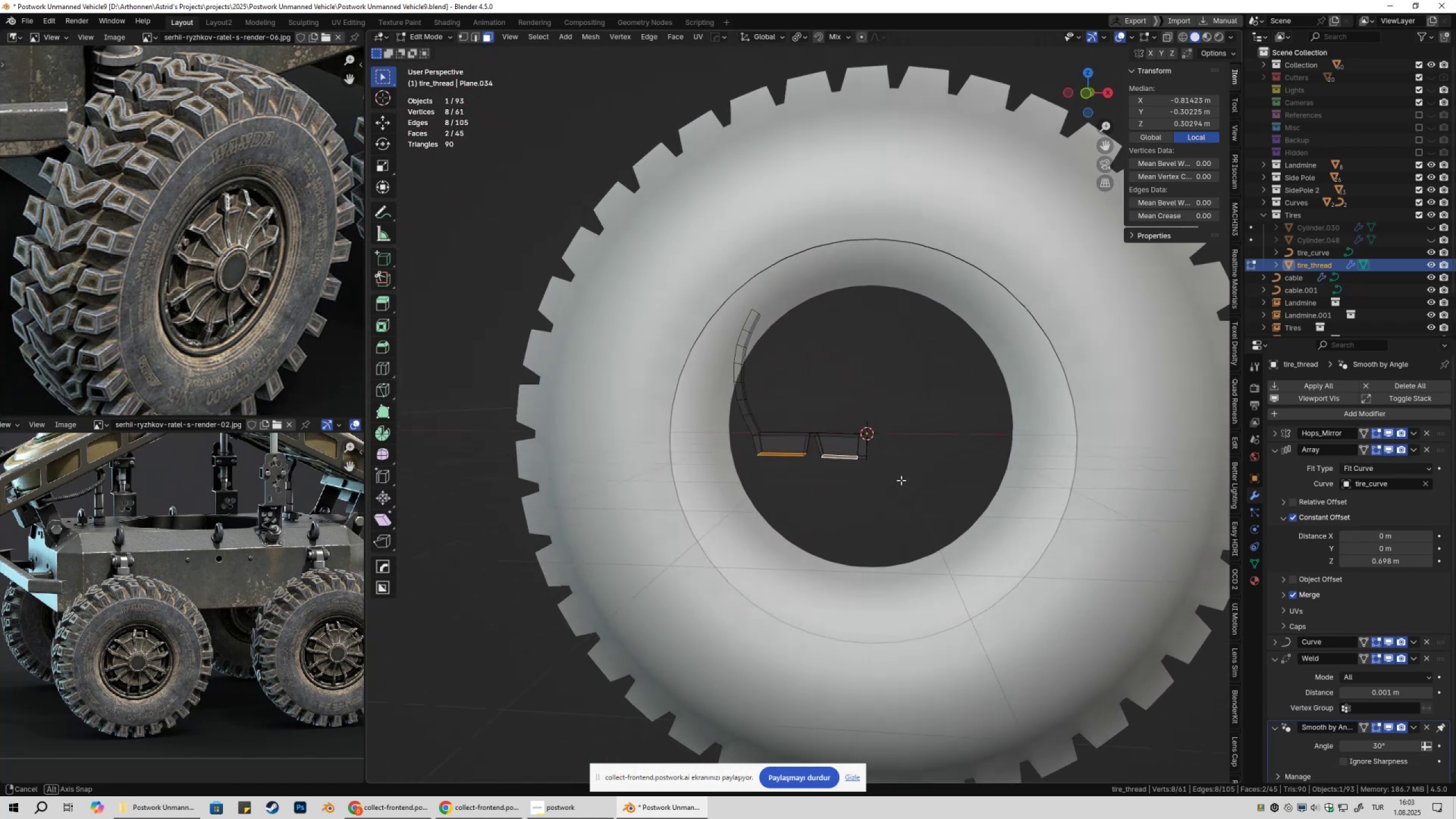 
key(Control+ControlLeft)
 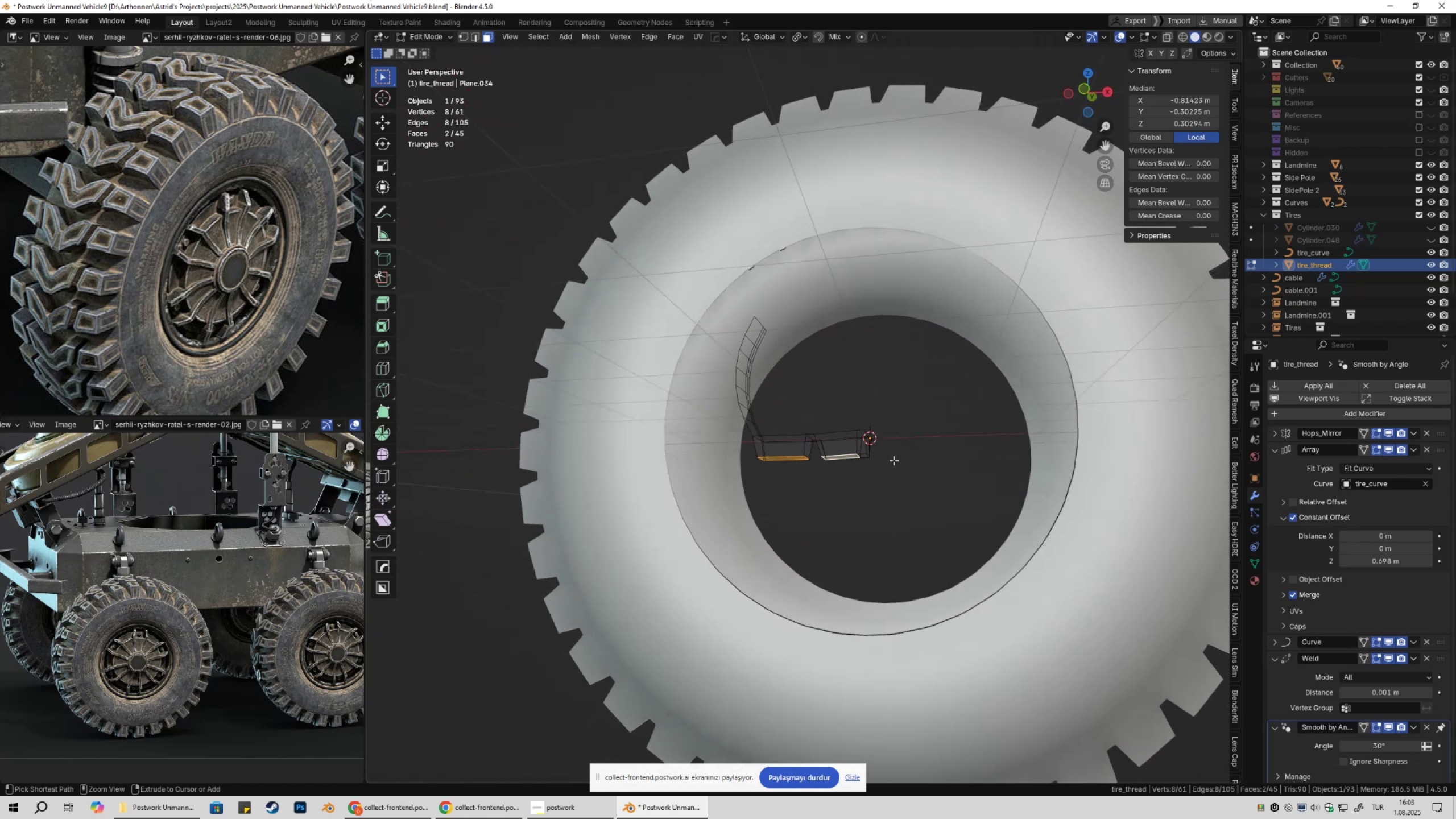 
key(Control+Z)
 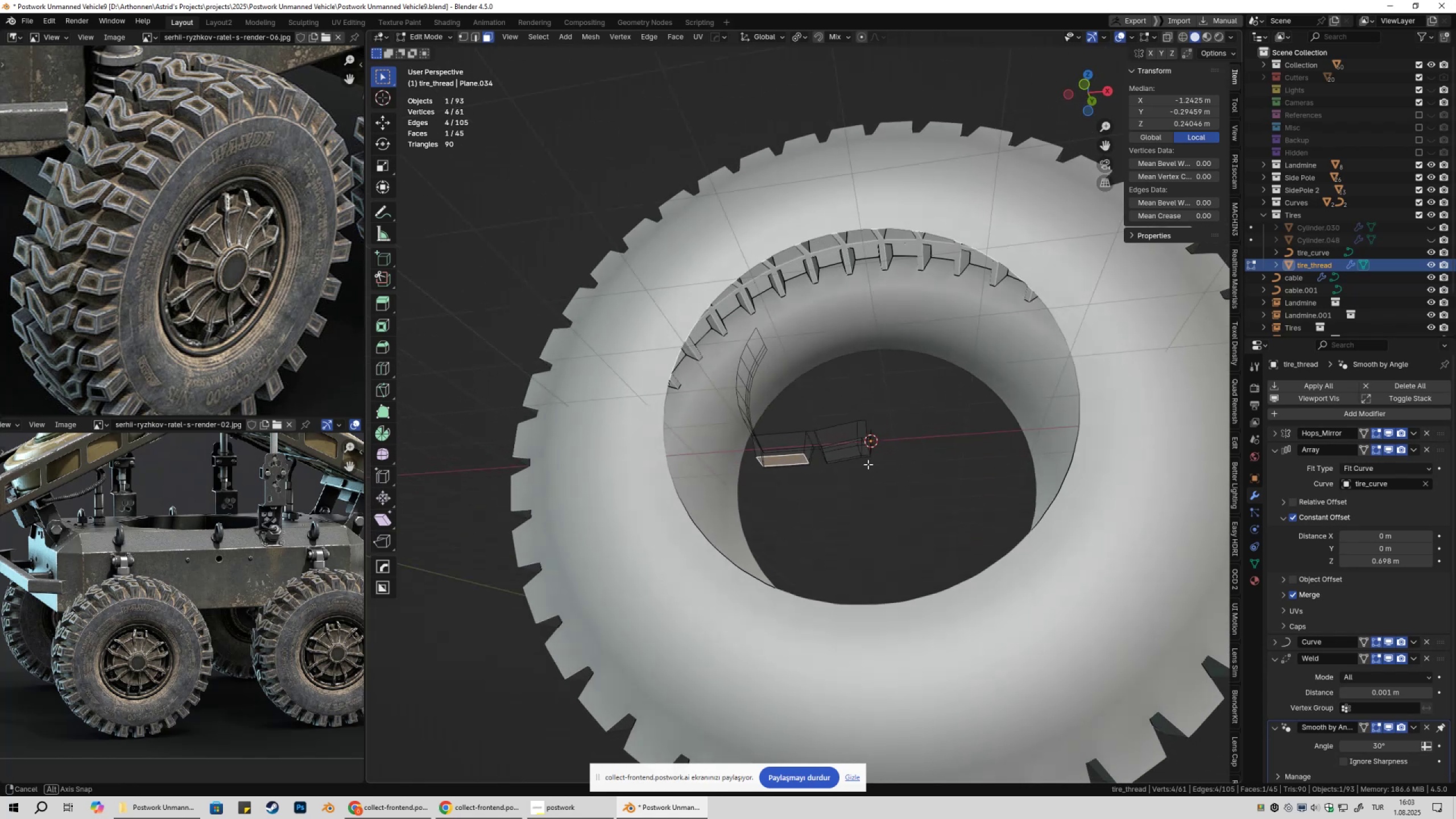 
scroll: coordinate [880, 476], scroll_direction: up, amount: 3.0
 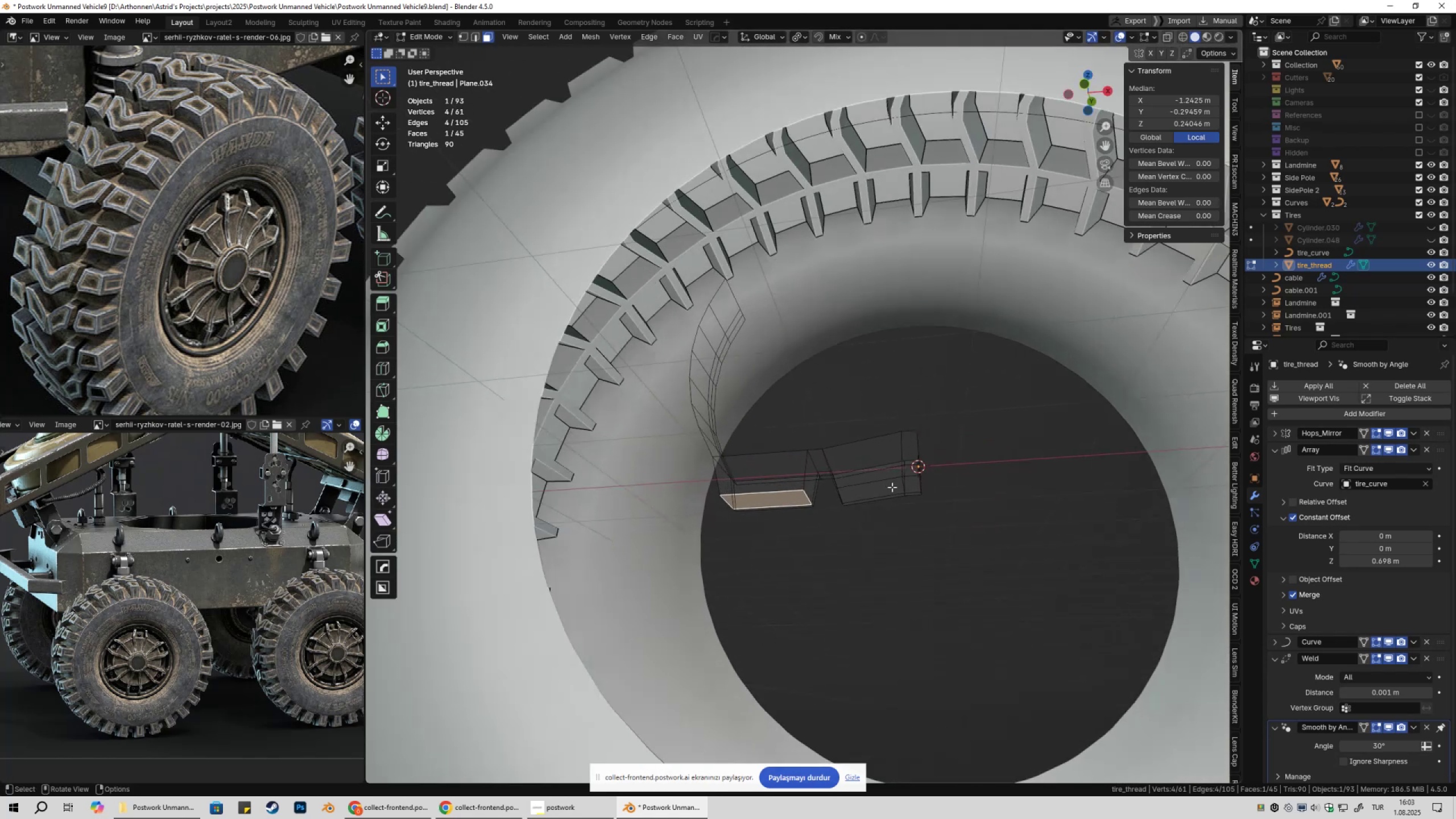 
hold_key(key=ShiftLeft, duration=0.31)
 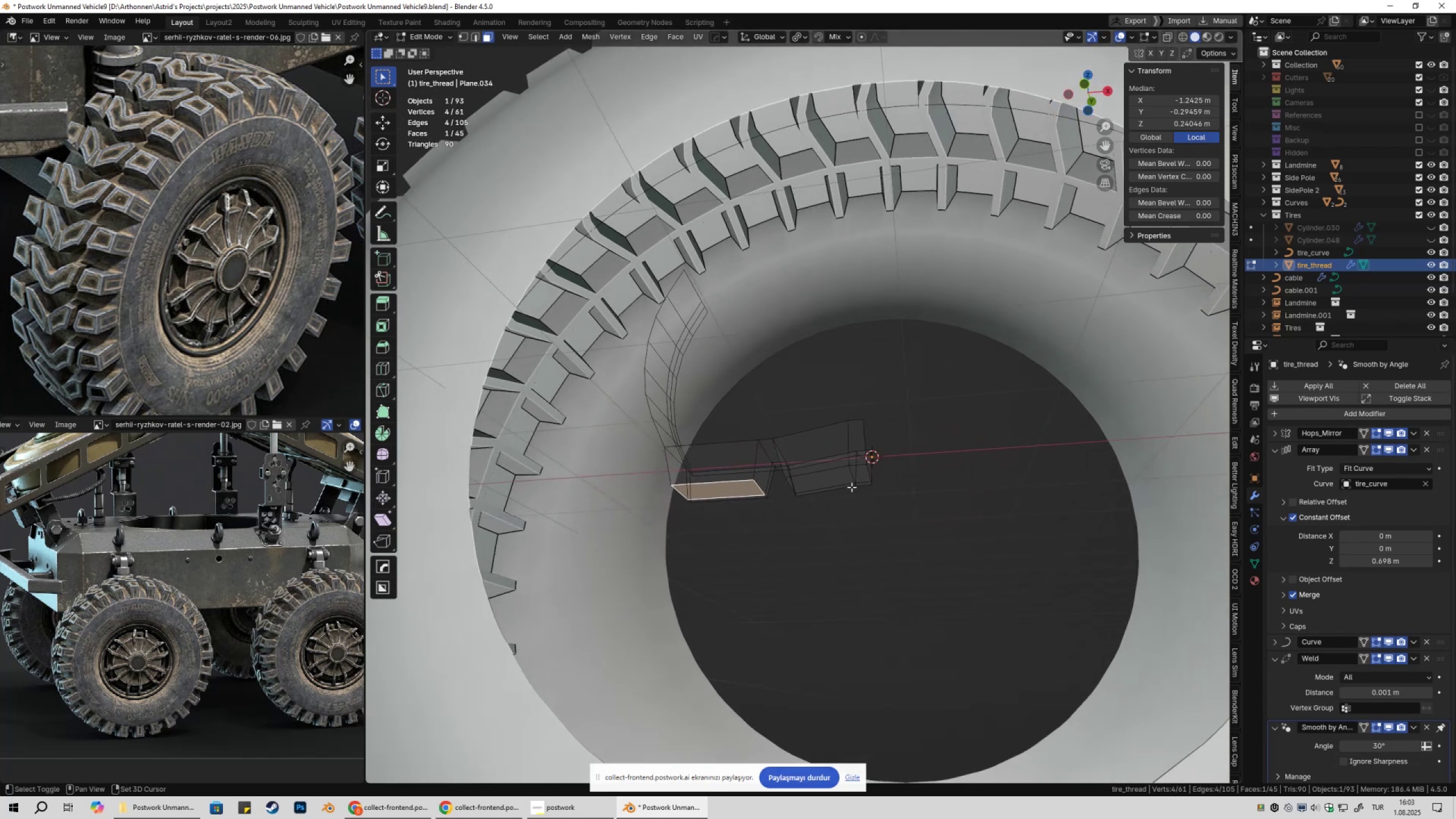 
hold_key(key=ShiftLeft, duration=0.67)
left_click([831, 487])
 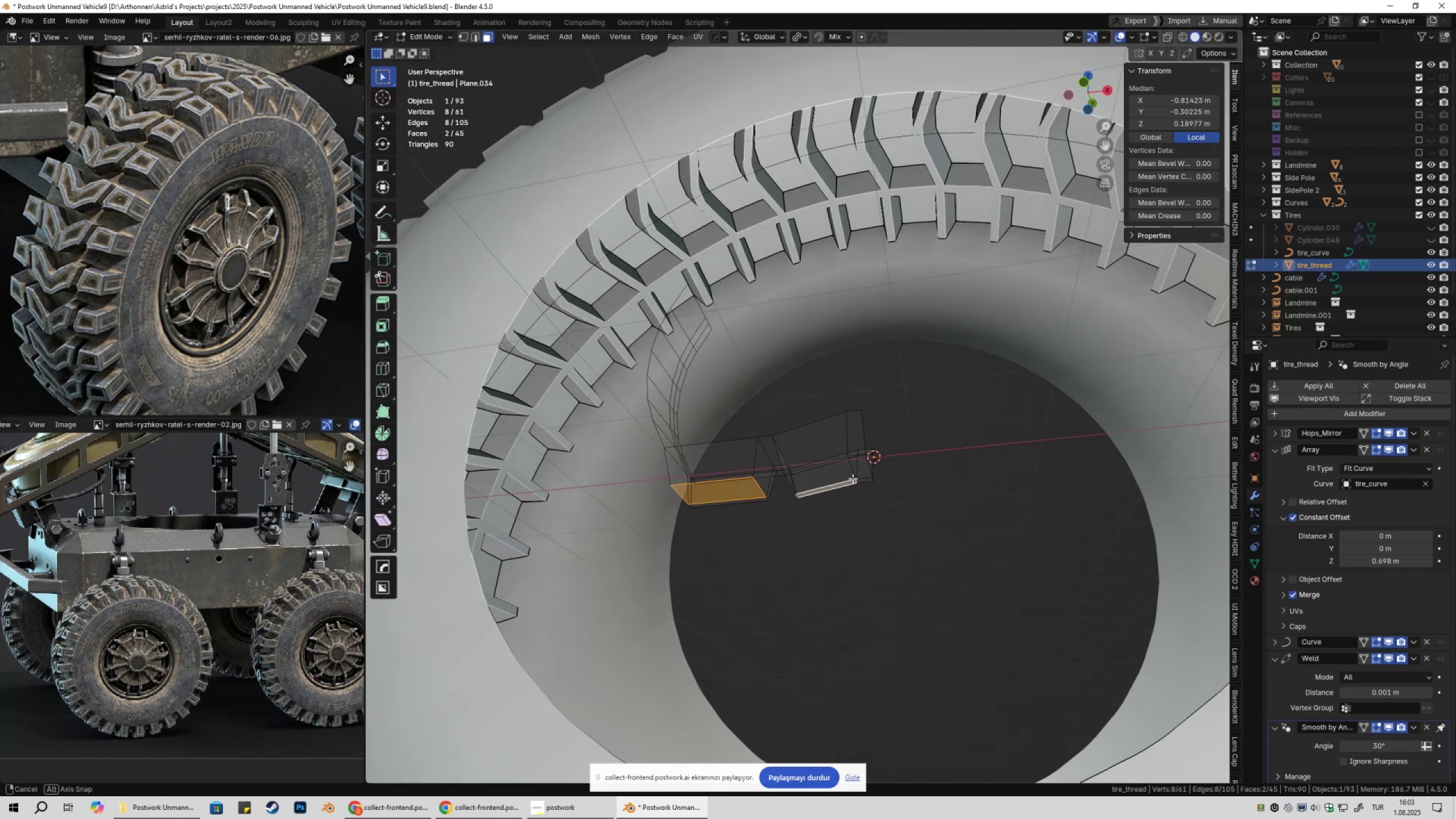 
scroll: coordinate [822, 516], scroll_direction: up, amount: 2.0
 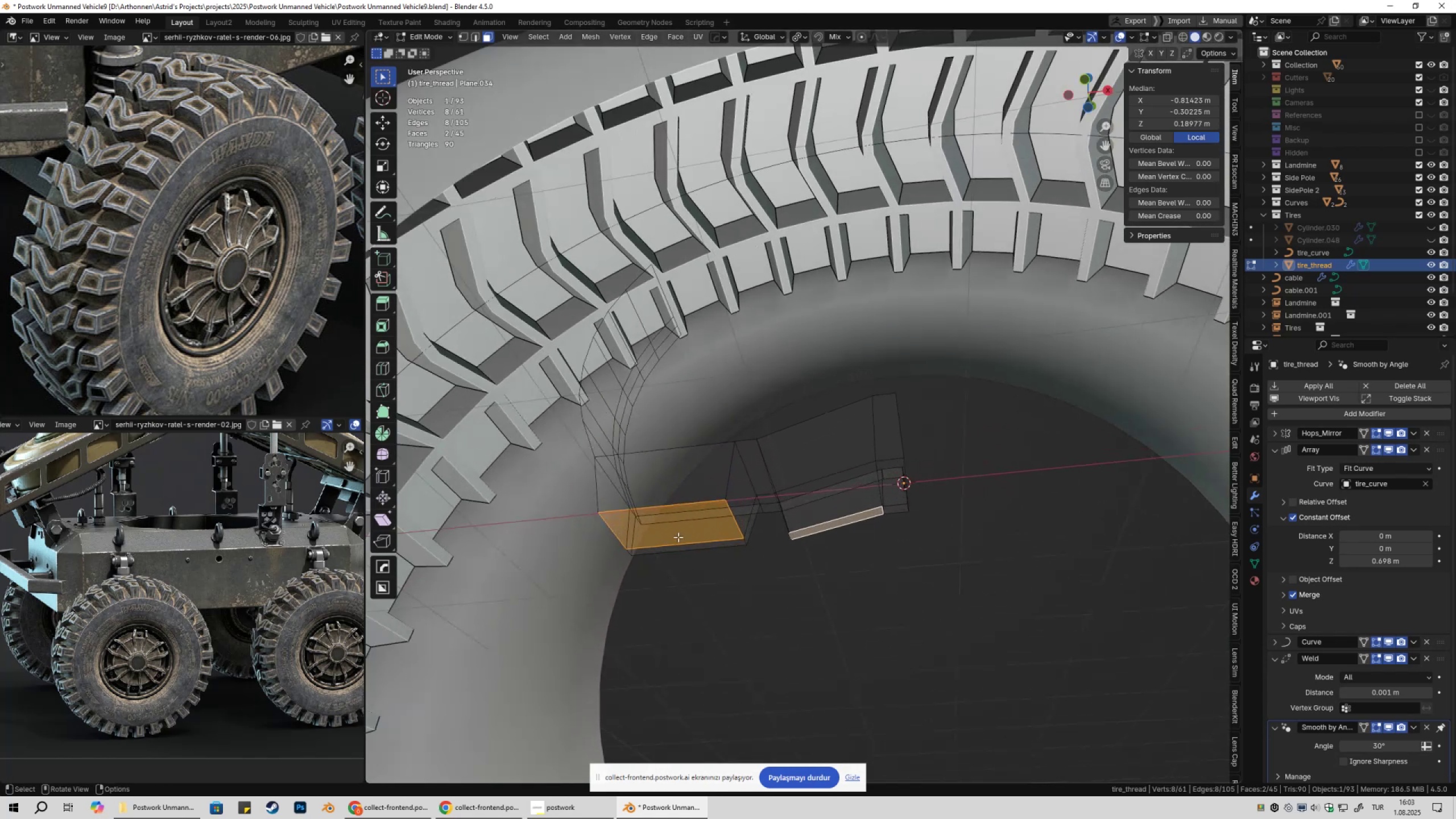 
left_click([678, 537])
 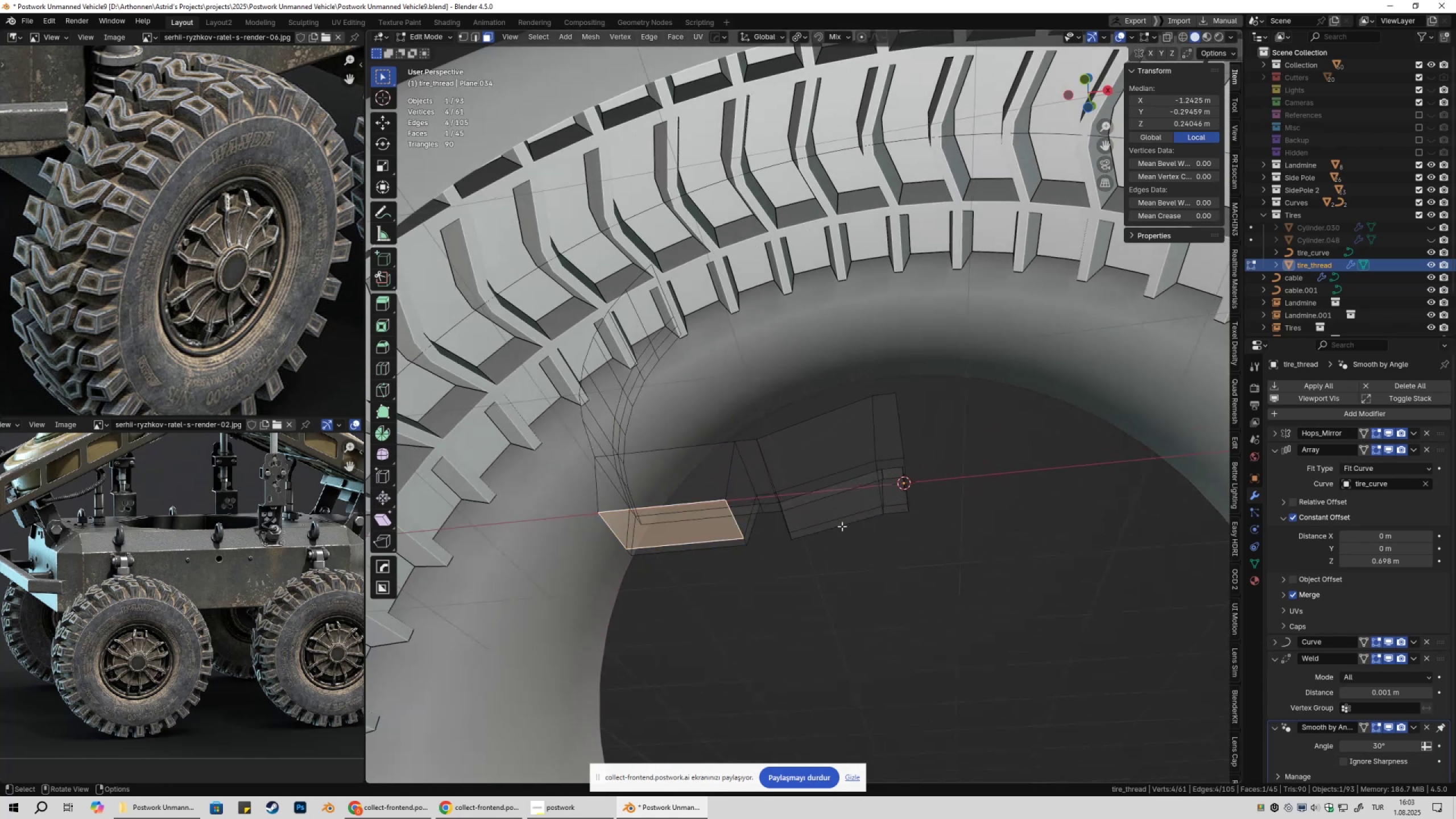 
scroll: coordinate [841, 523], scroll_direction: up, amount: 1.0
 